 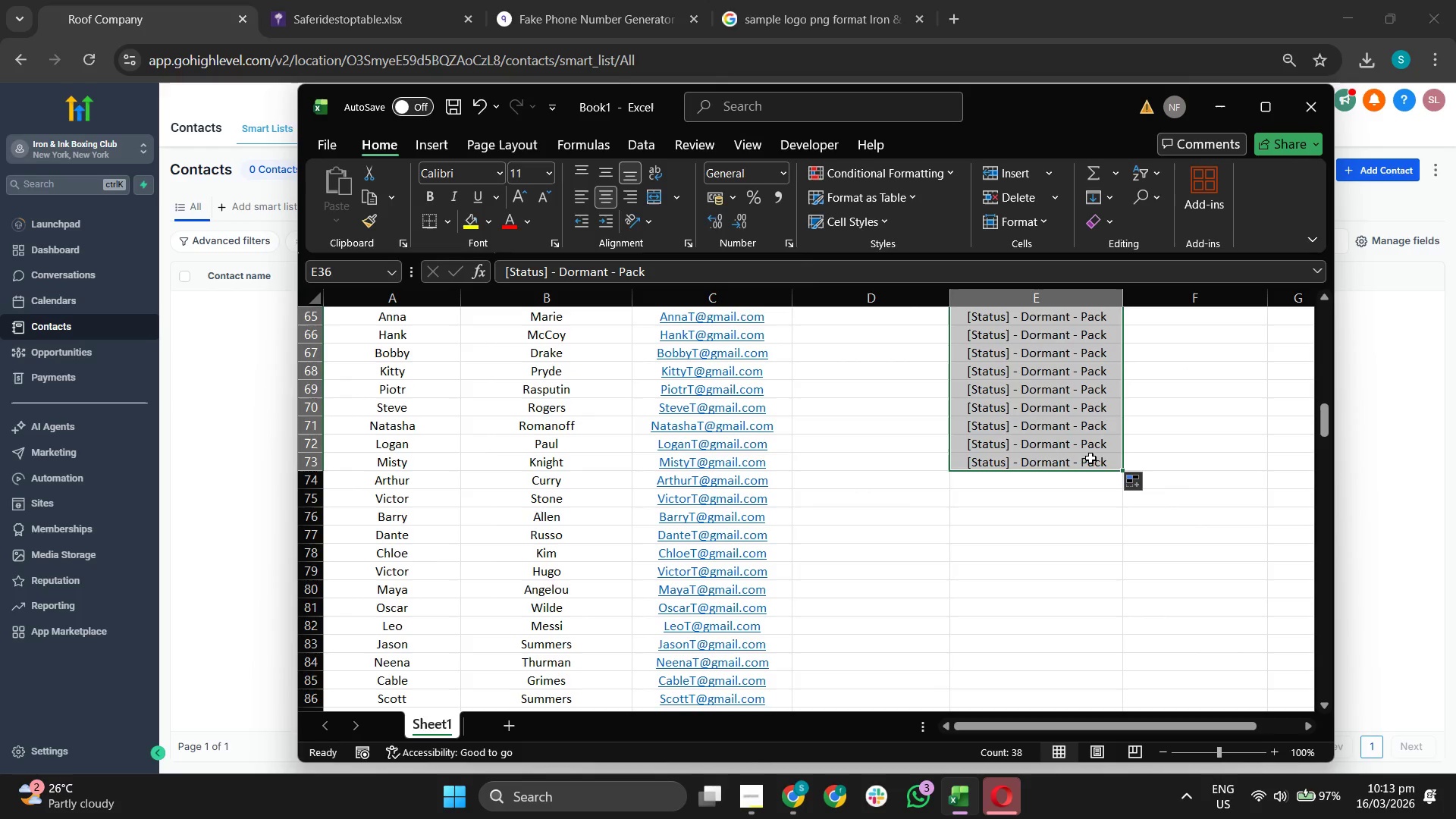 
left_click_drag(start_coordinate=[1119, 469], to_coordinate=[1091, 601])
 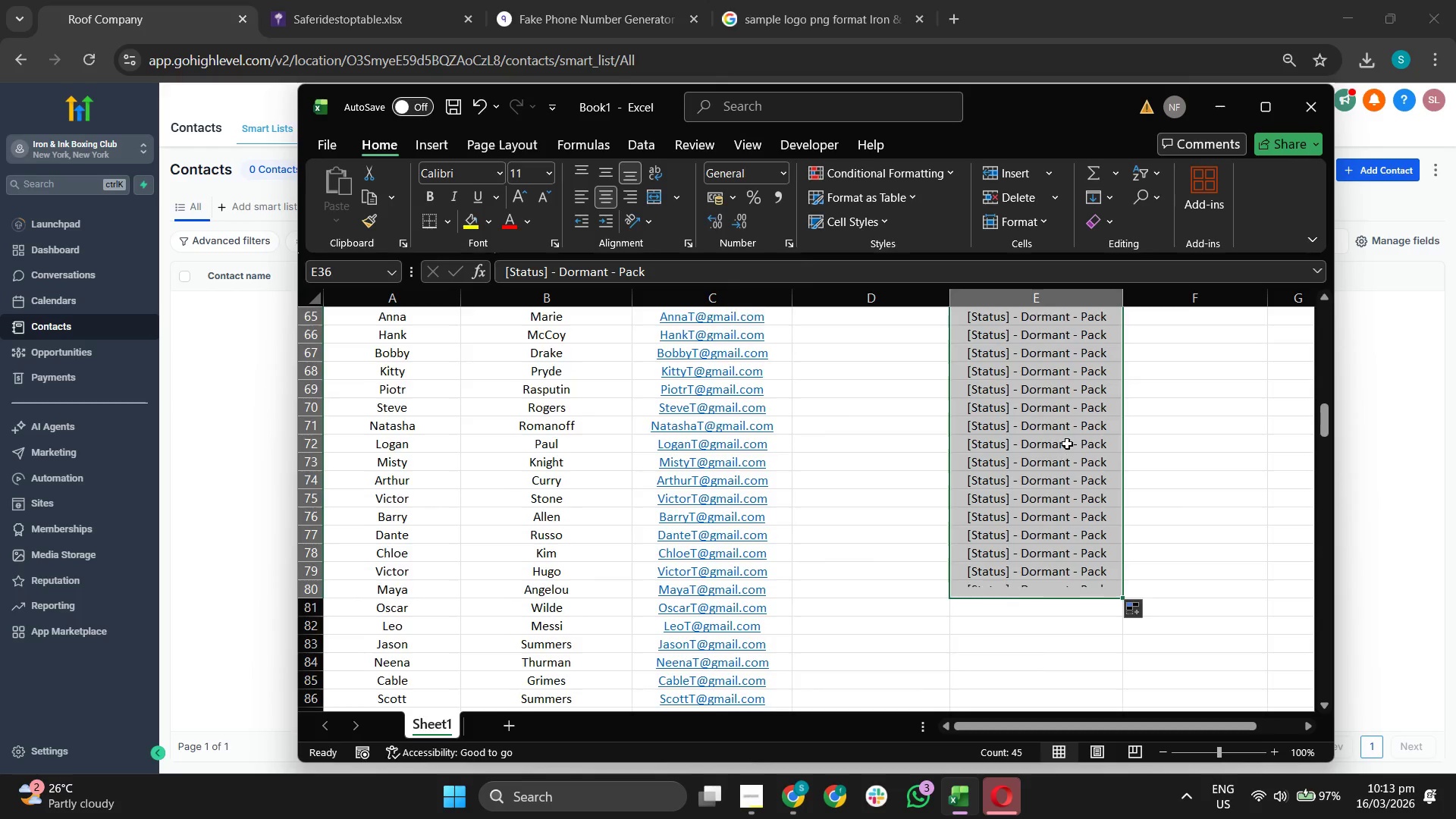 
scroll: coordinate [1067, 444], scroll_direction: up, amount: 2.0
 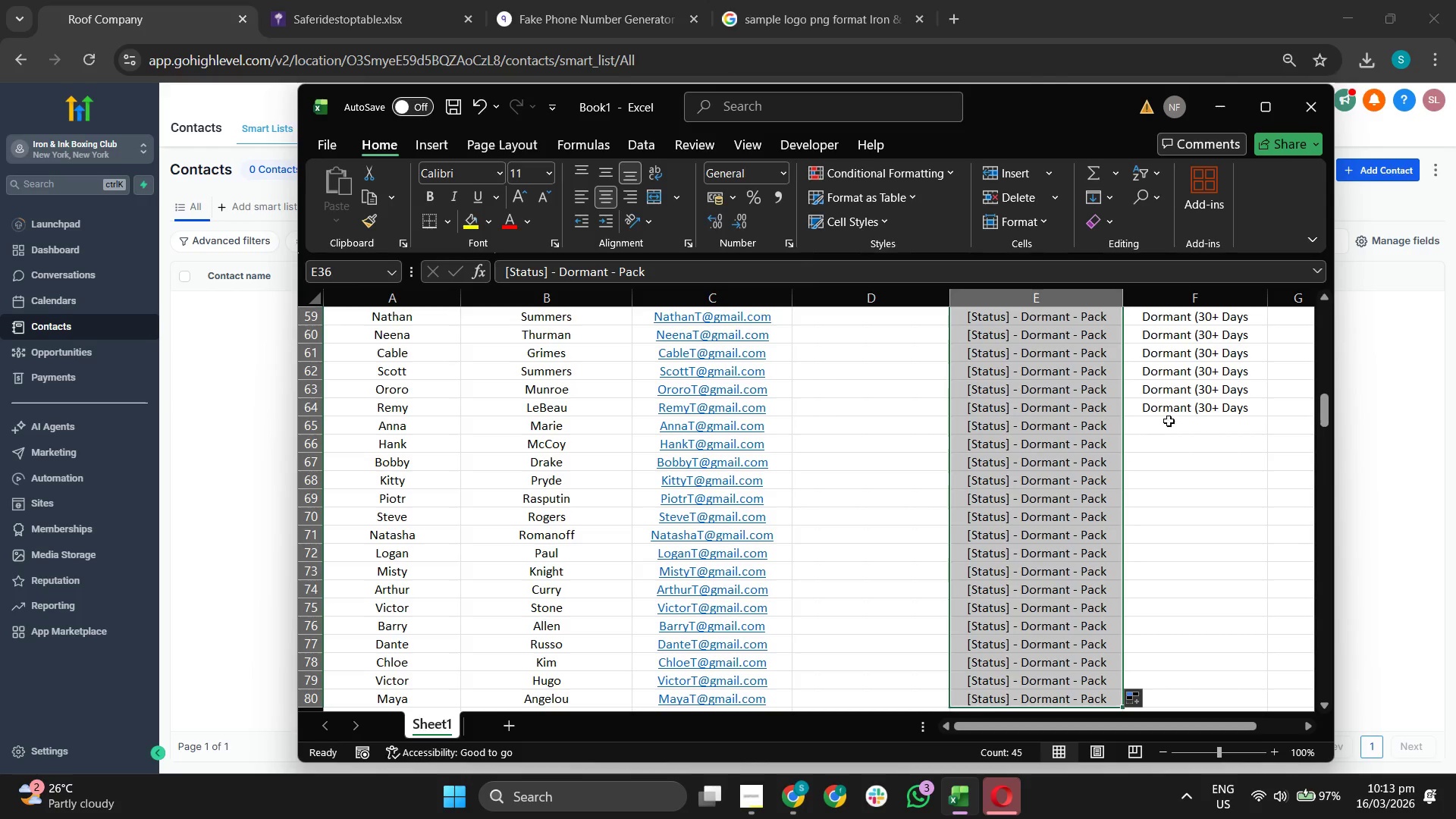 
left_click([1175, 410])
 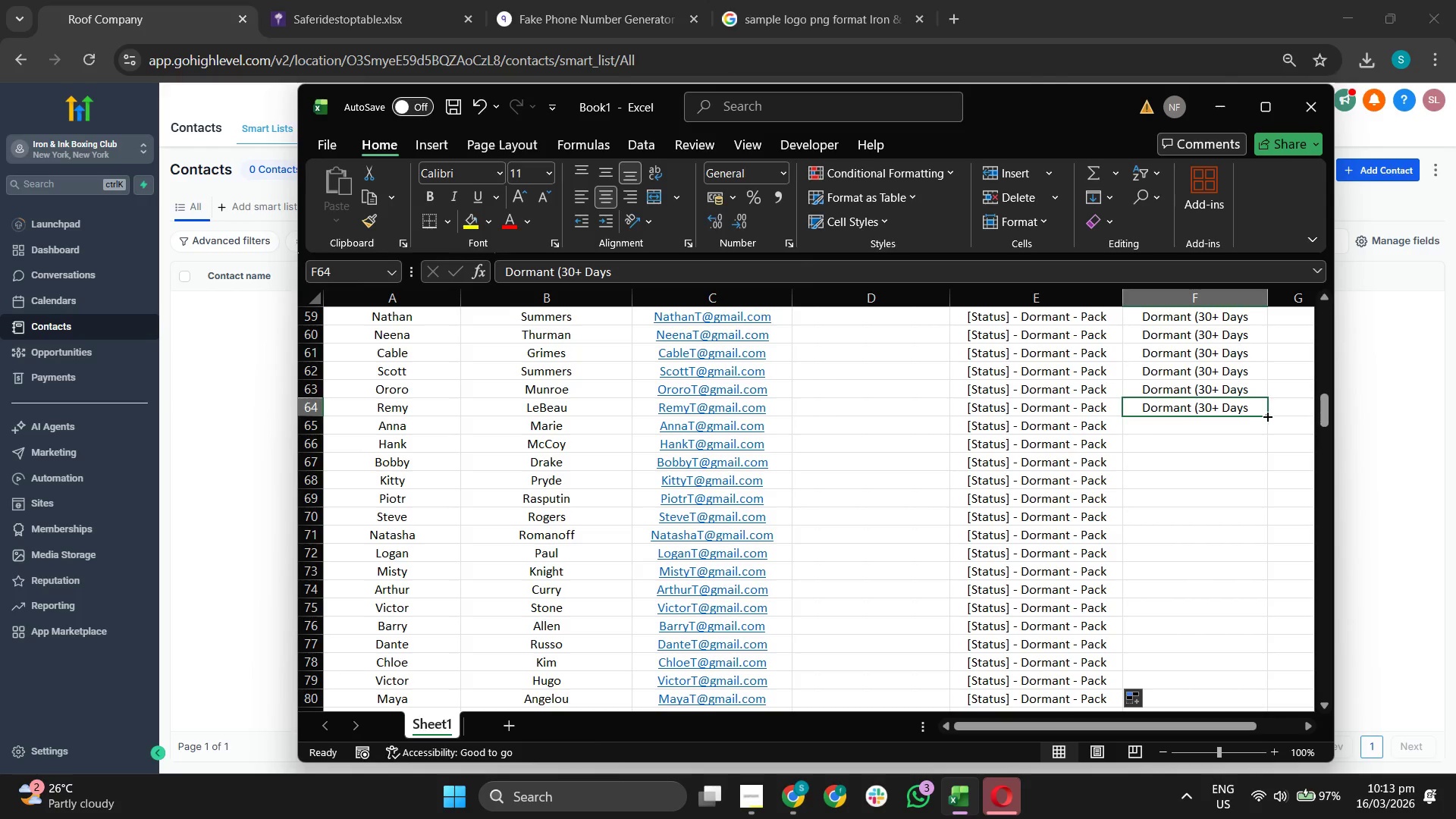 
left_click_drag(start_coordinate=[1266, 416], to_coordinate=[1207, 660])
 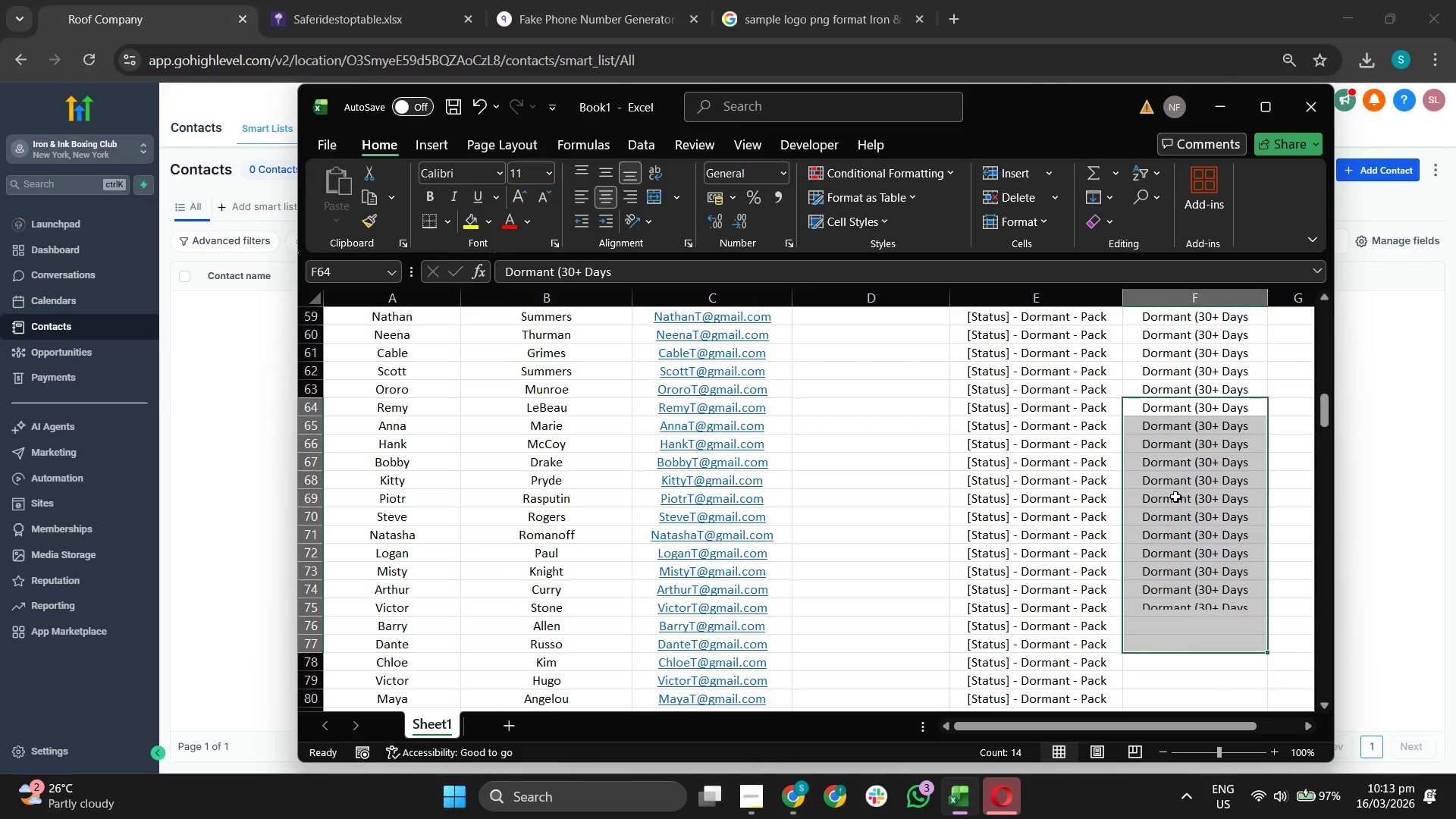 
scroll: coordinate [1175, 497], scroll_direction: down, amount: 3.0
 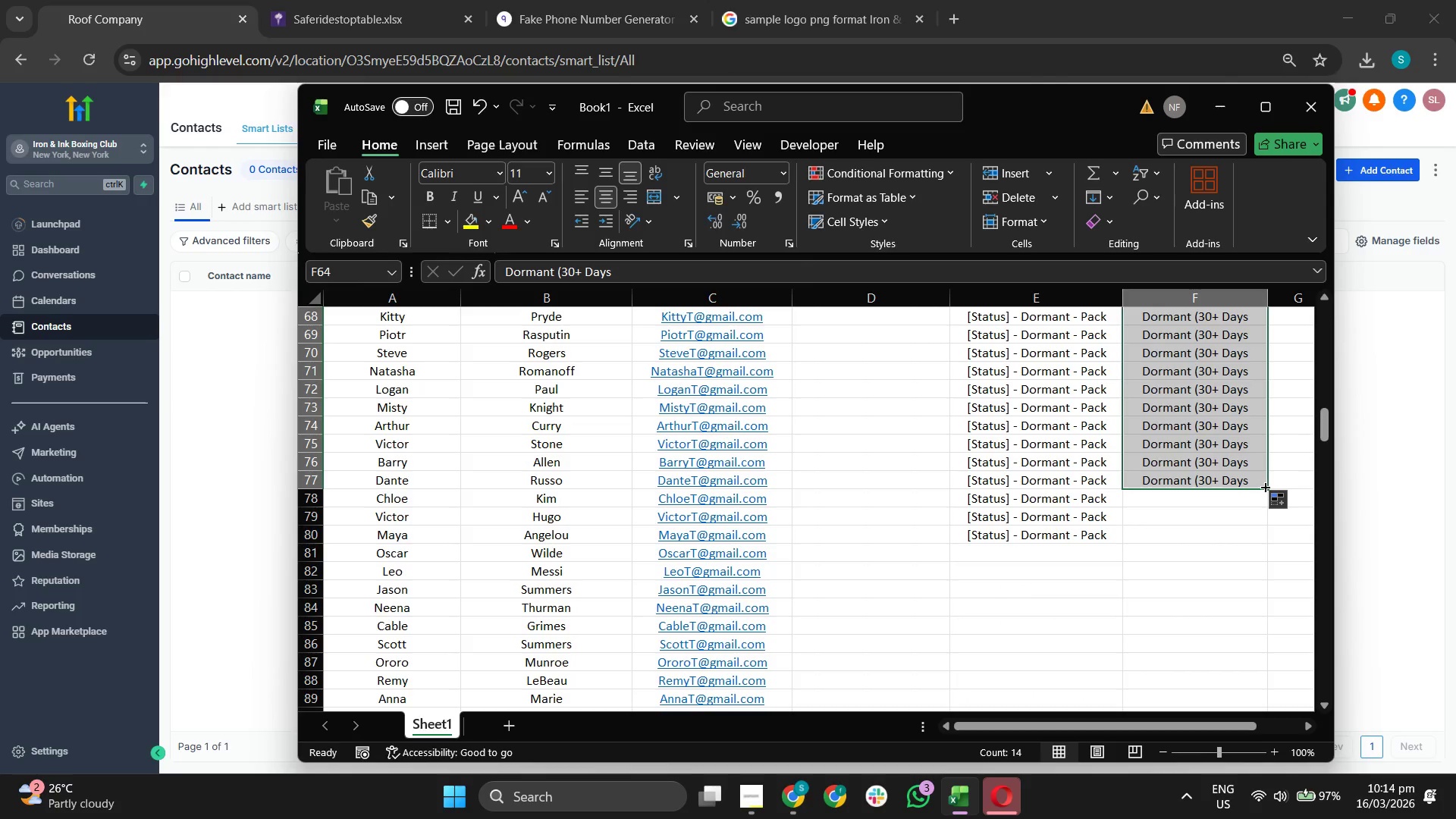 
left_click_drag(start_coordinate=[1264, 486], to_coordinate=[1213, 639])
 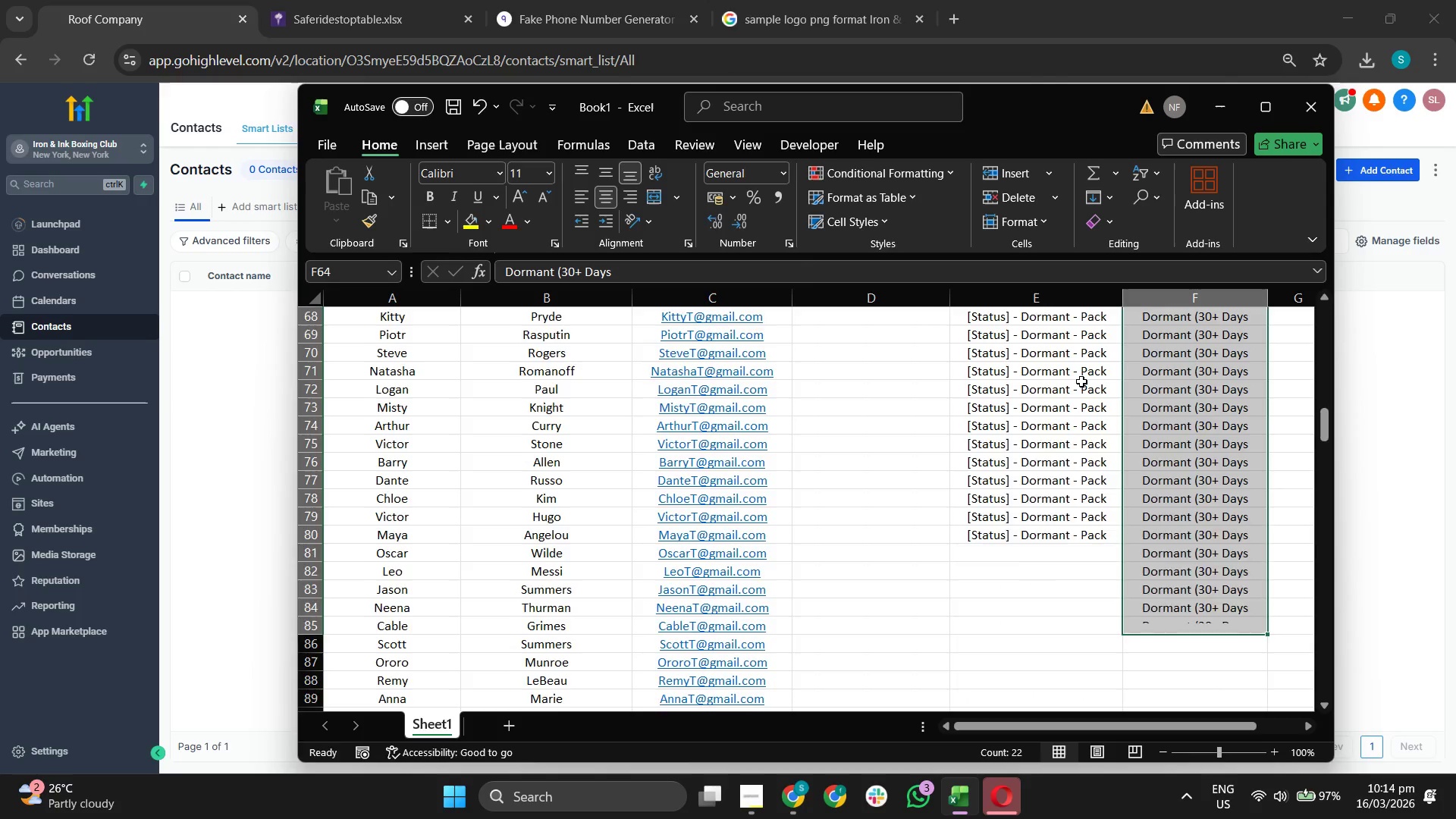 
scroll: coordinate [1081, 381], scroll_direction: down, amount: 2.0
 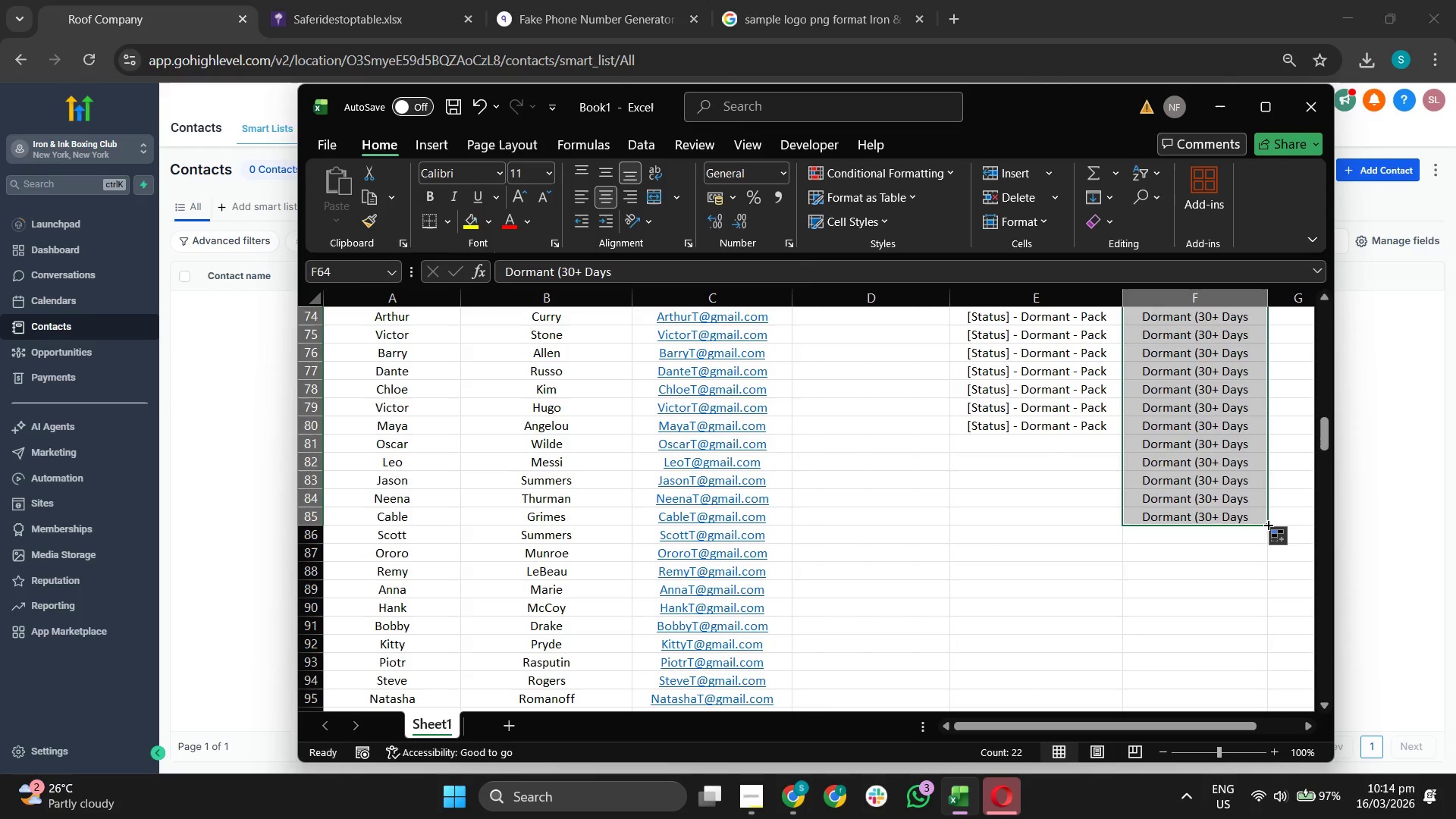 
left_click_drag(start_coordinate=[1266, 524], to_coordinate=[1235, 688])
 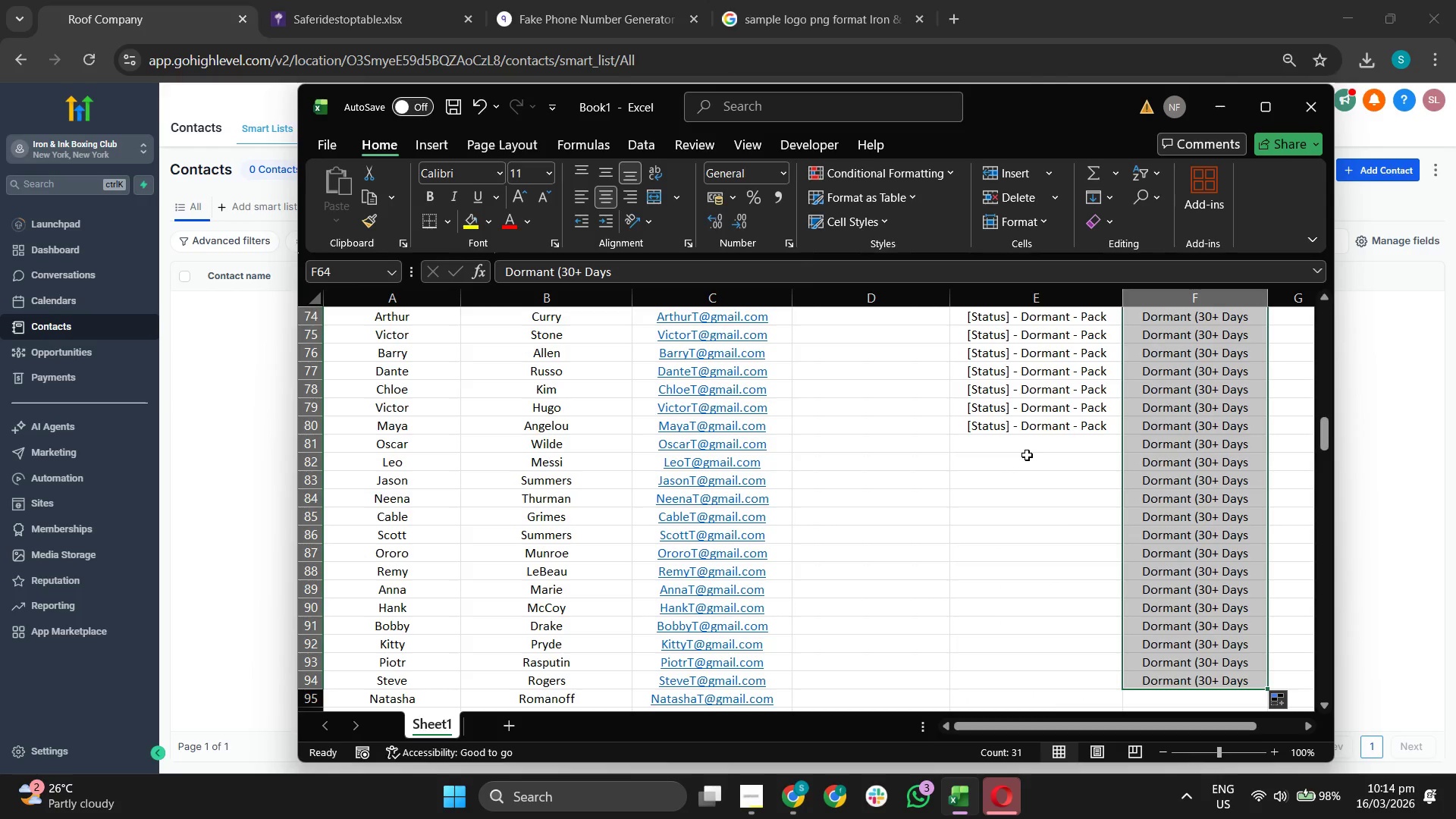 
scroll: coordinate [1027, 455], scroll_direction: down, amount: 1.0
 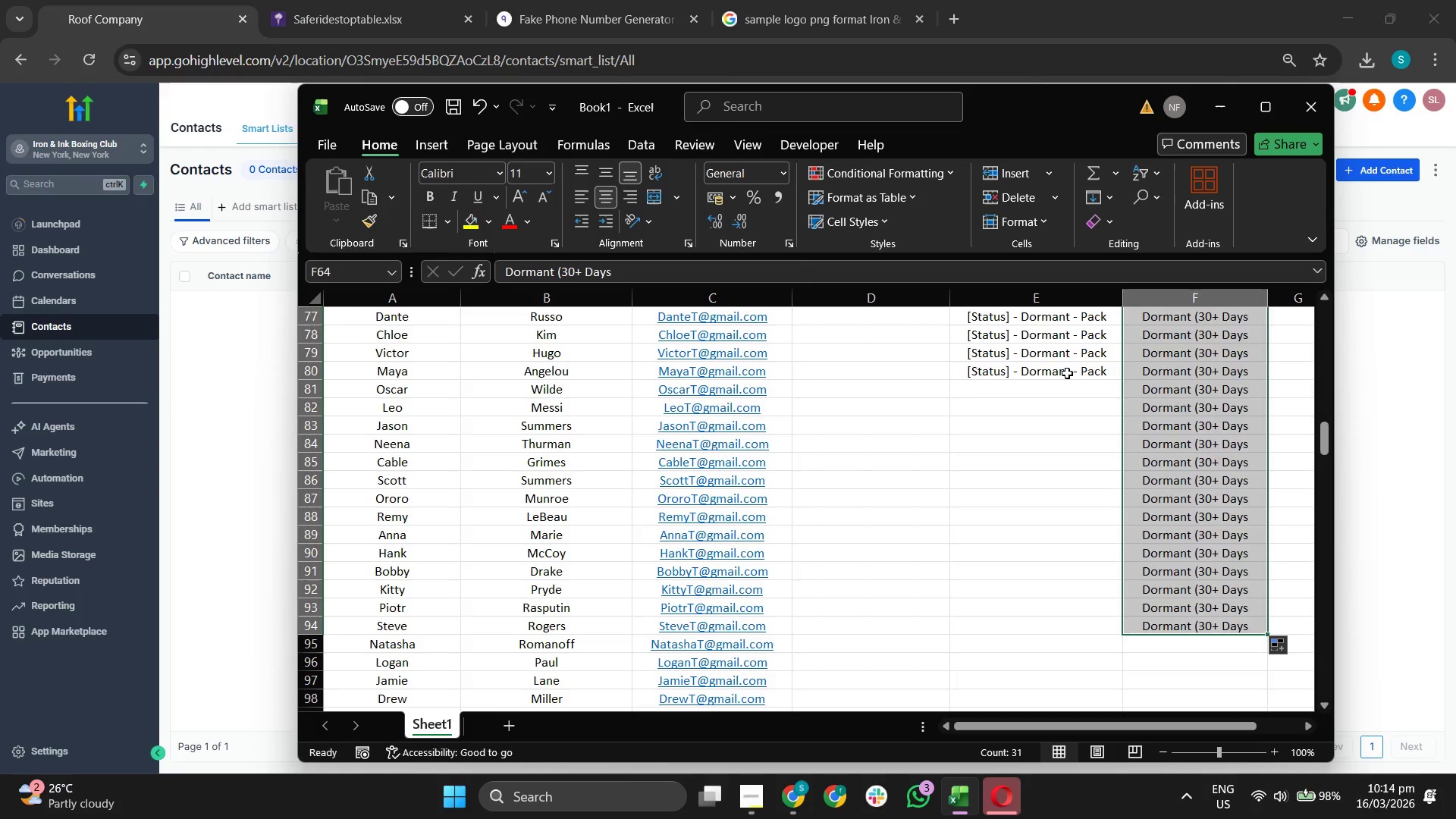 
left_click([1067, 372])
 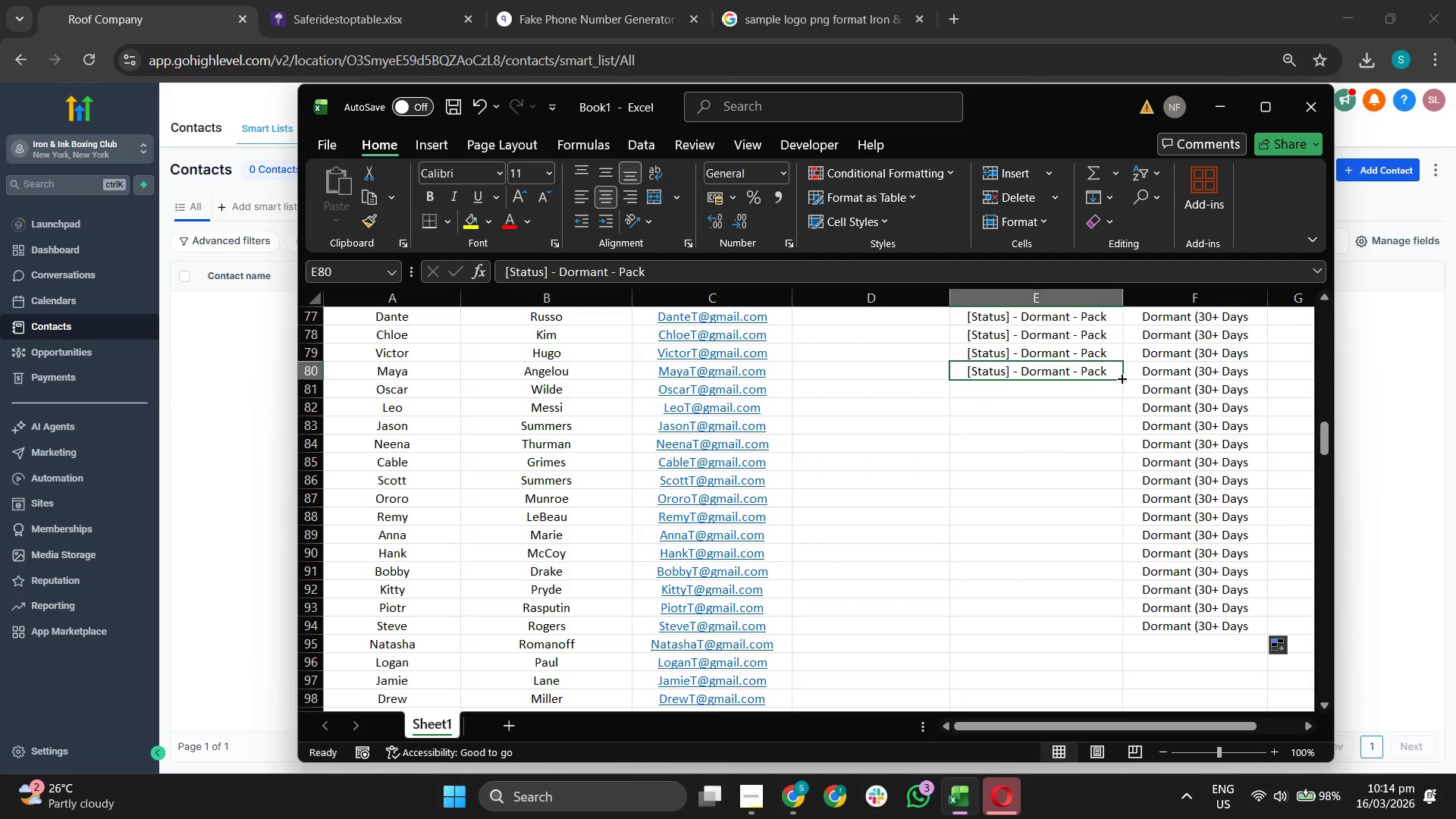 
left_click_drag(start_coordinate=[1121, 378], to_coordinate=[1097, 717])
 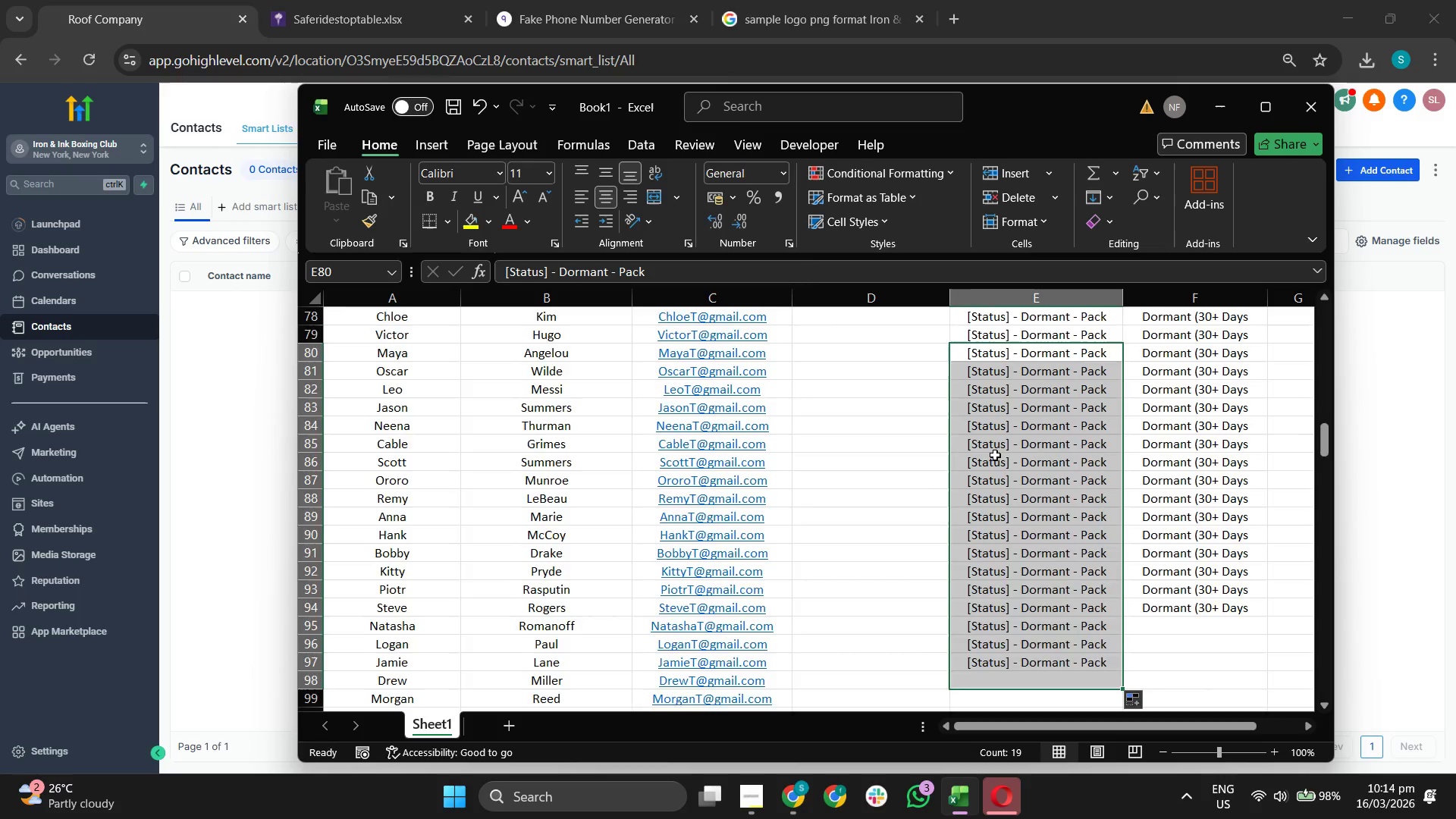 
scroll: coordinate [1118, 506], scroll_direction: down, amount: 4.0
 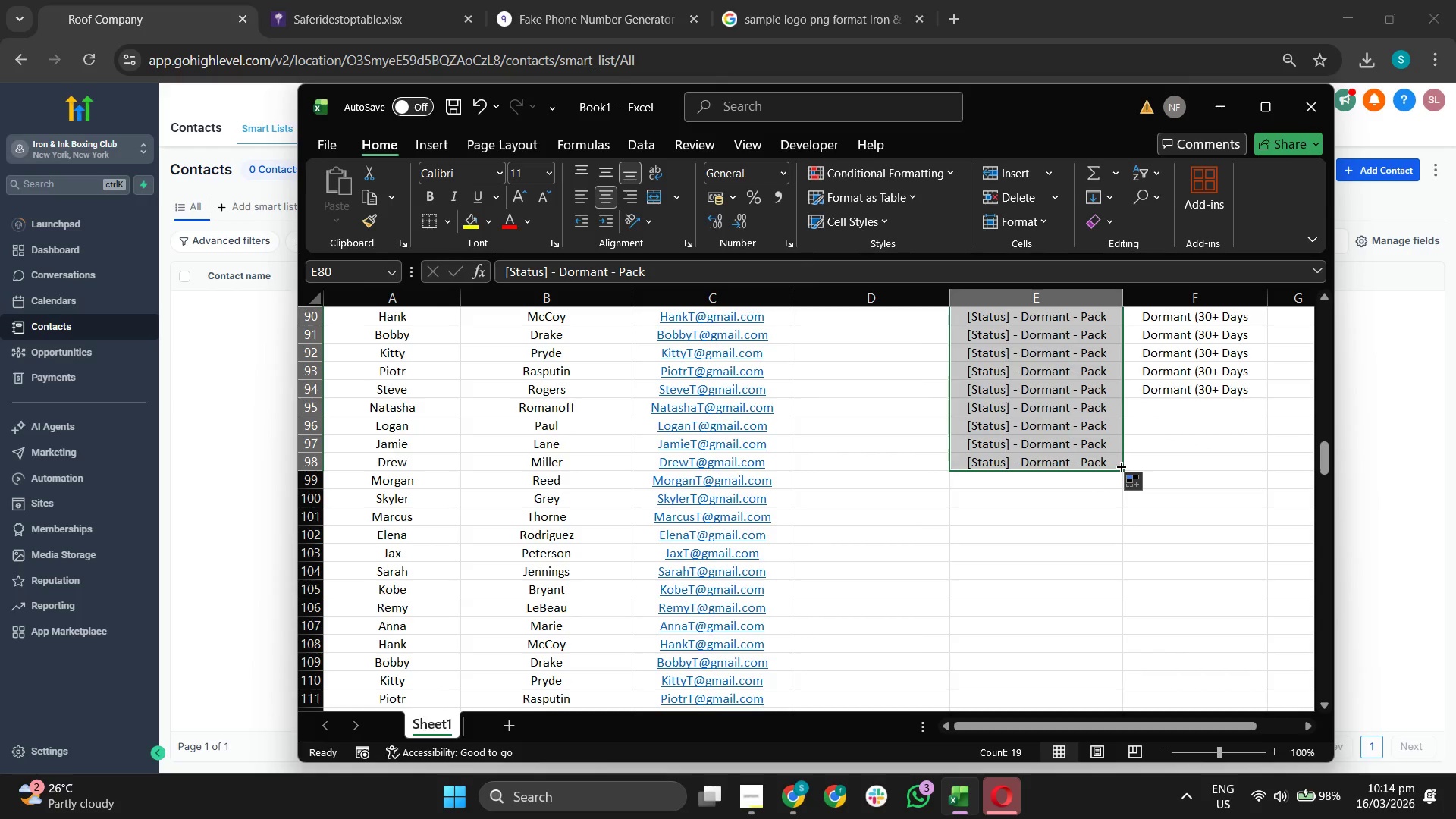 
left_click_drag(start_coordinate=[1120, 468], to_coordinate=[1096, 698])
 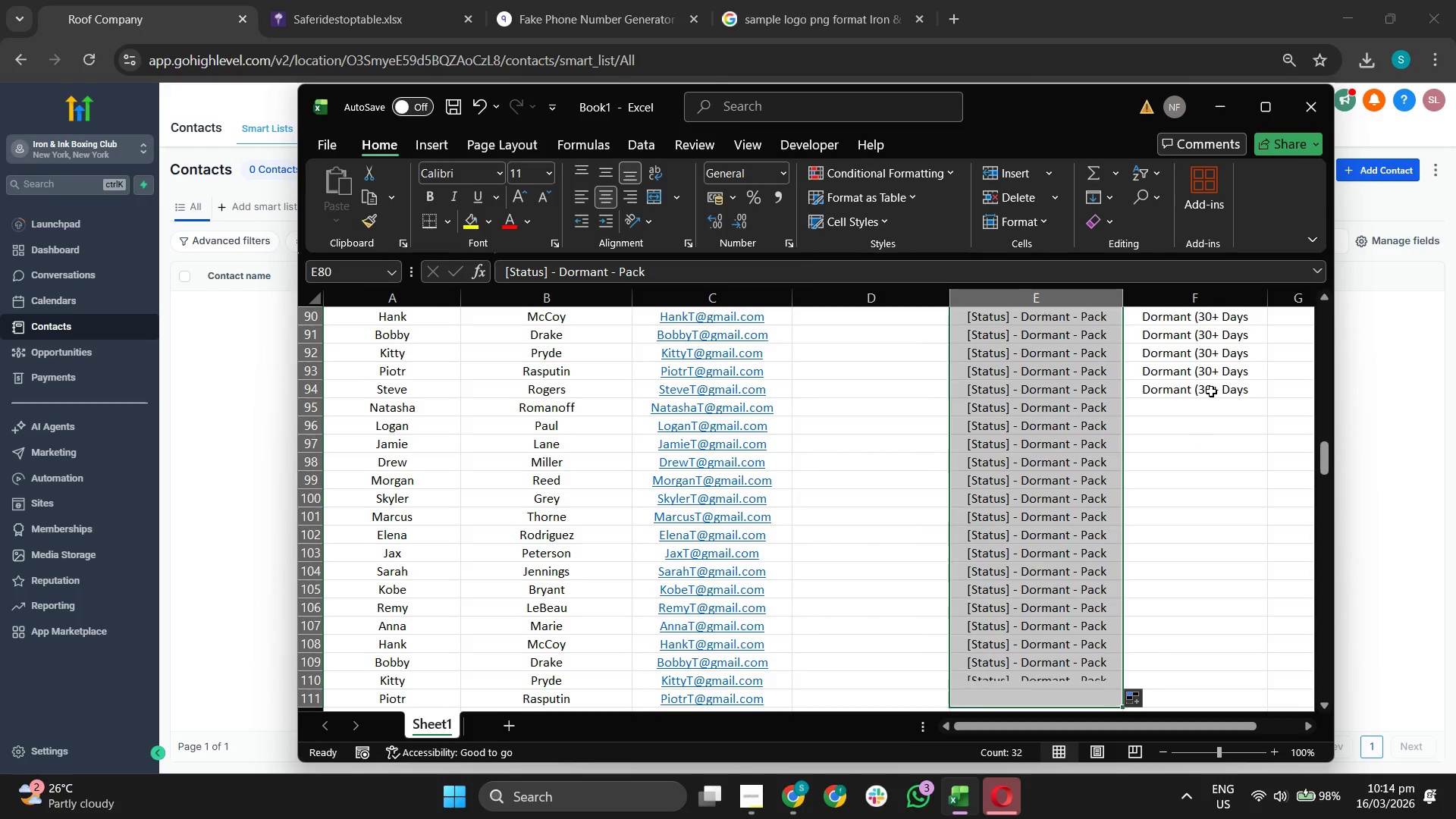 
left_click([1211, 391])
 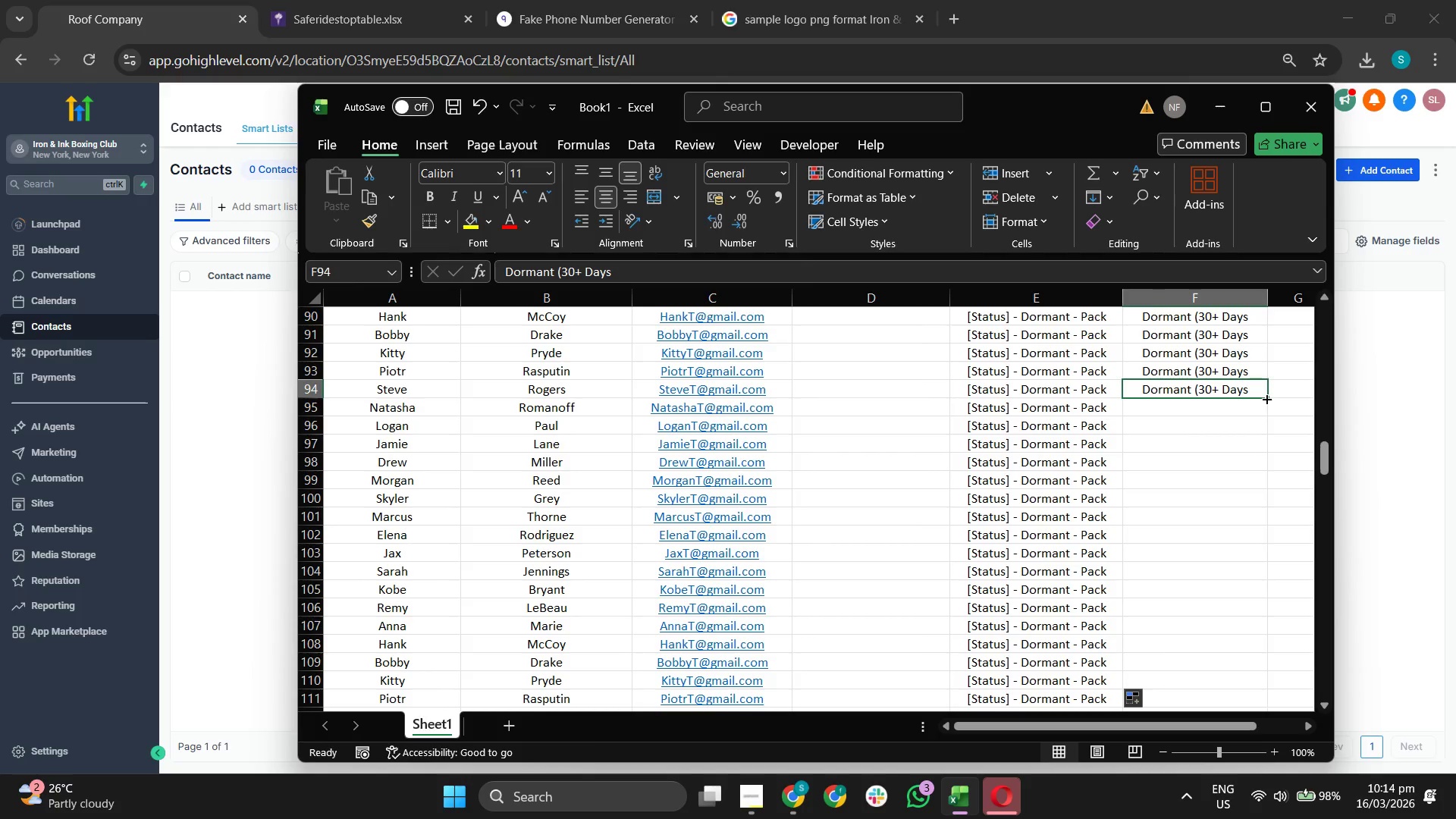 
left_click_drag(start_coordinate=[1266, 398], to_coordinate=[1211, 702])
 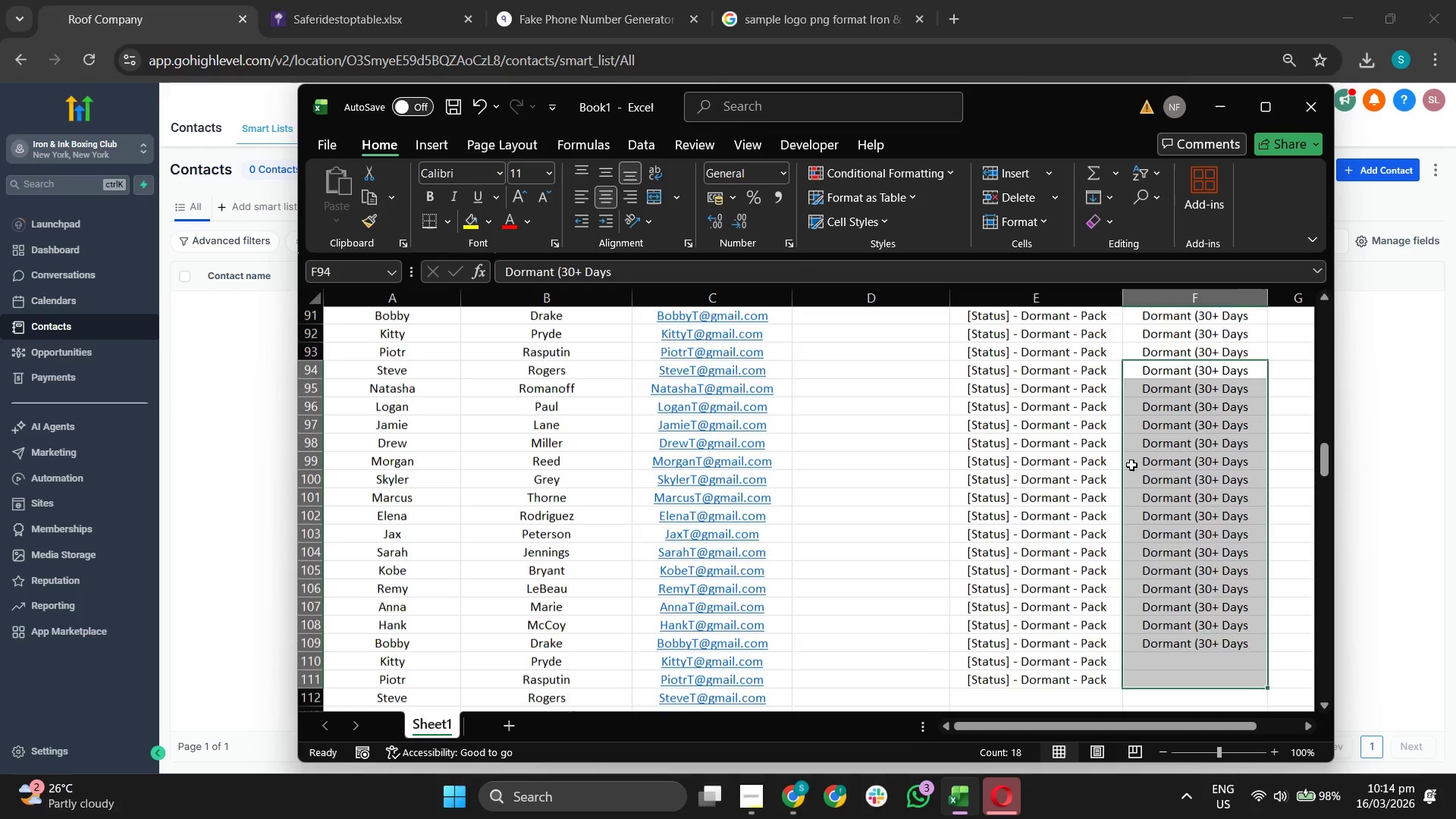 
scroll: coordinate [1065, 451], scroll_direction: down, amount: 6.0
 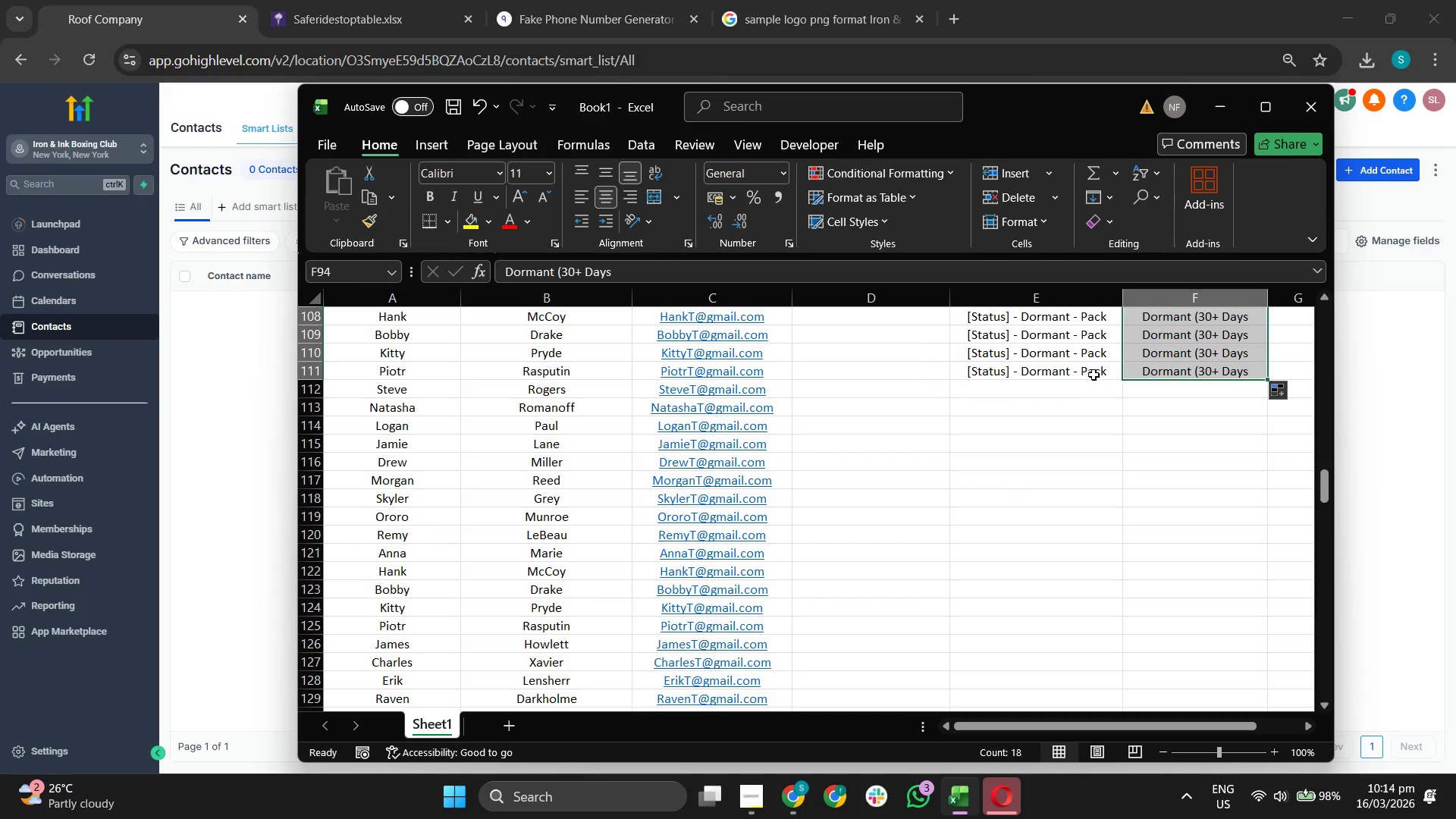 
left_click([1094, 373])
 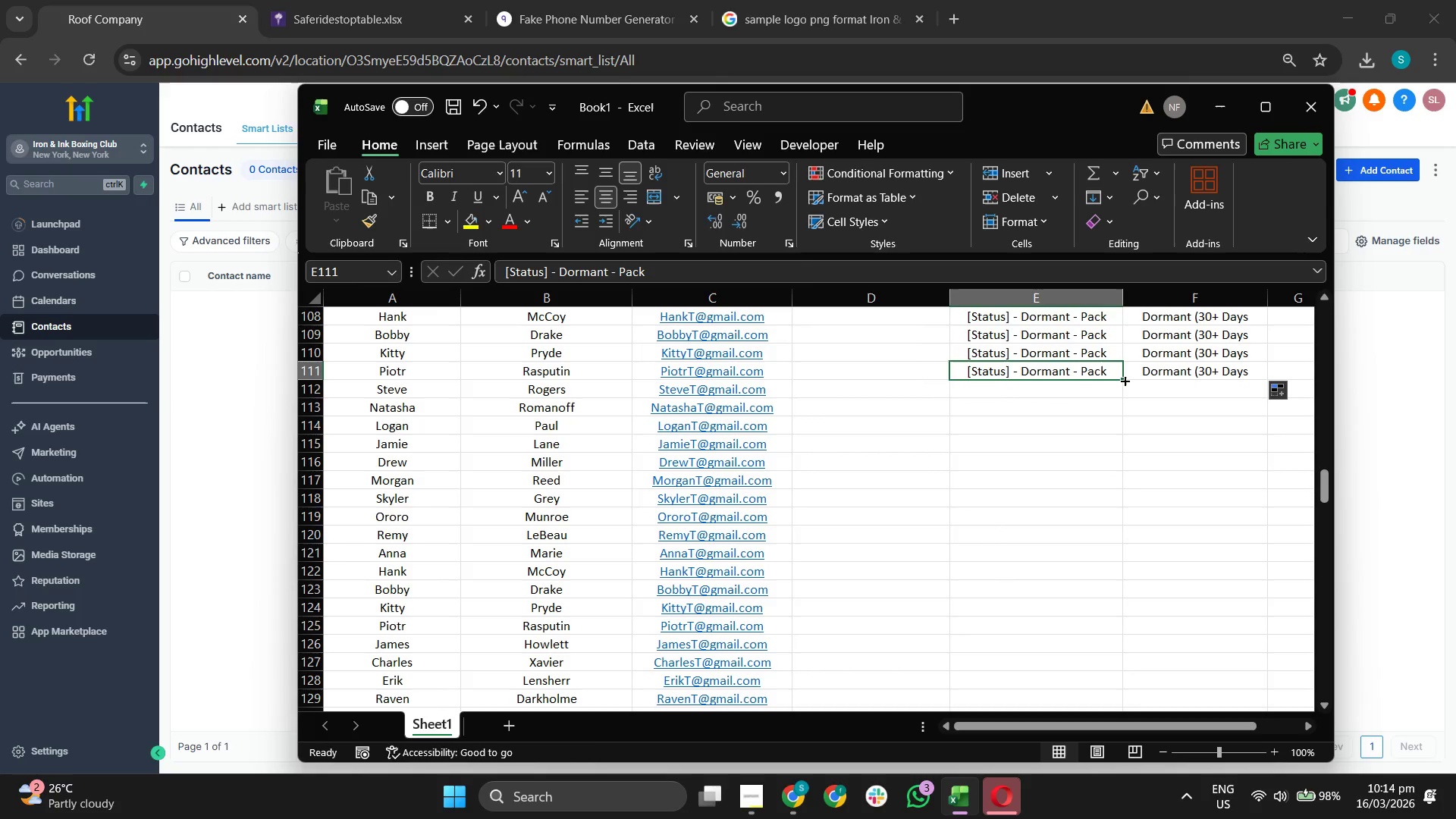 
left_click_drag(start_coordinate=[1124, 380], to_coordinate=[1075, 678])
 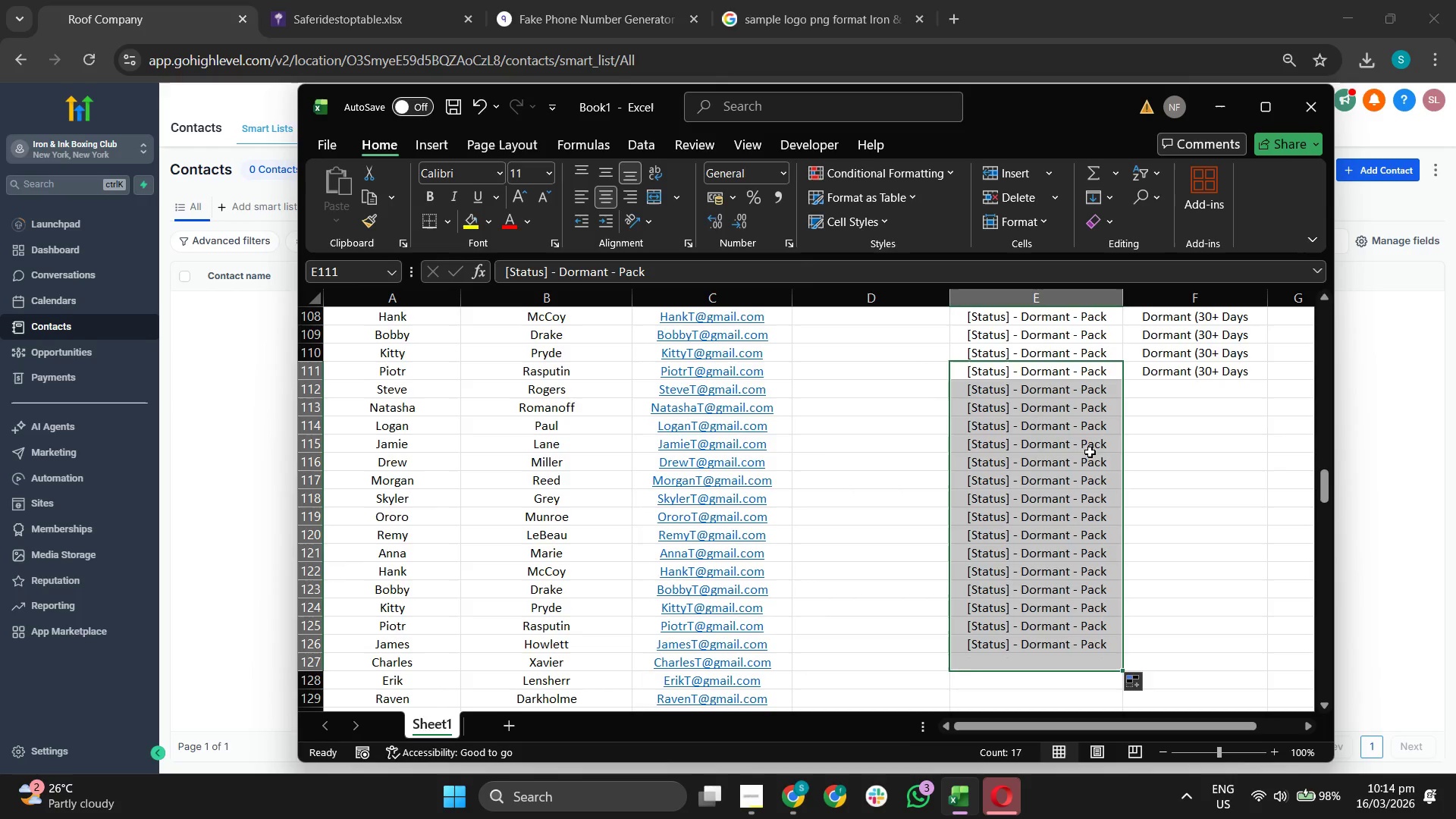 
scroll: coordinate [1089, 453], scroll_direction: down, amount: 3.0
 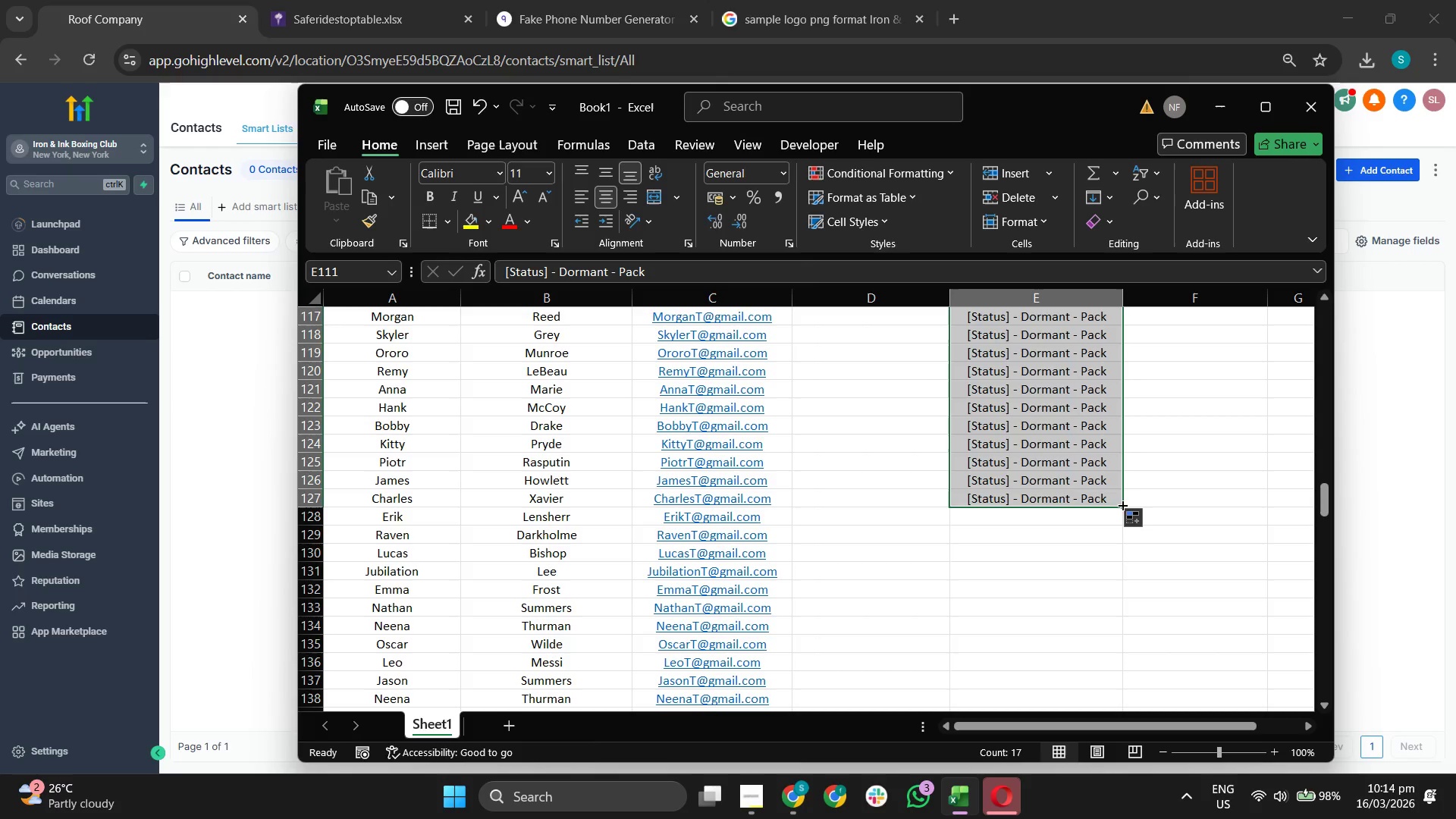 
left_click_drag(start_coordinate=[1121, 505], to_coordinate=[1091, 676])
 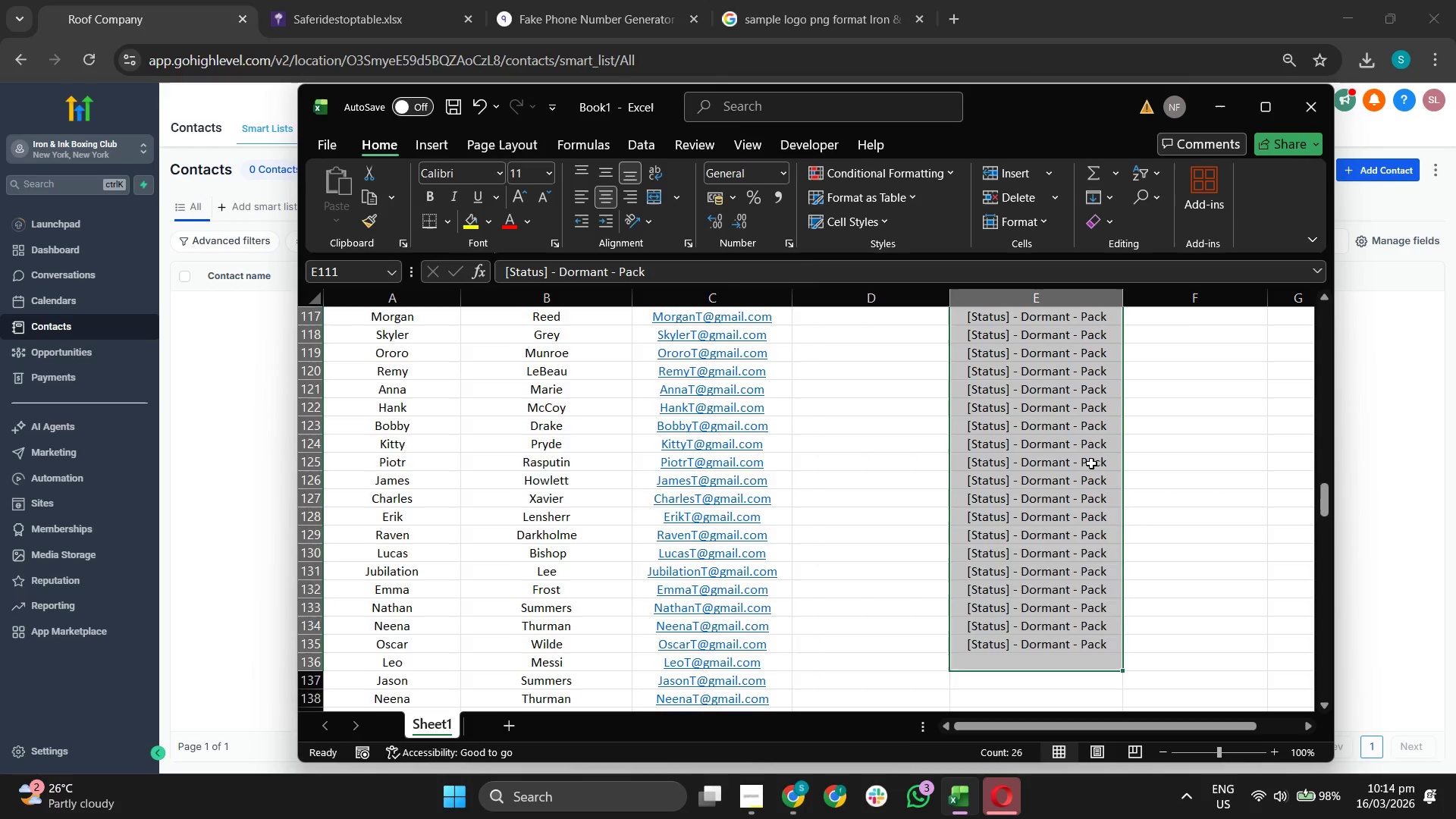 
scroll: coordinate [1091, 463], scroll_direction: down, amount: 3.0
 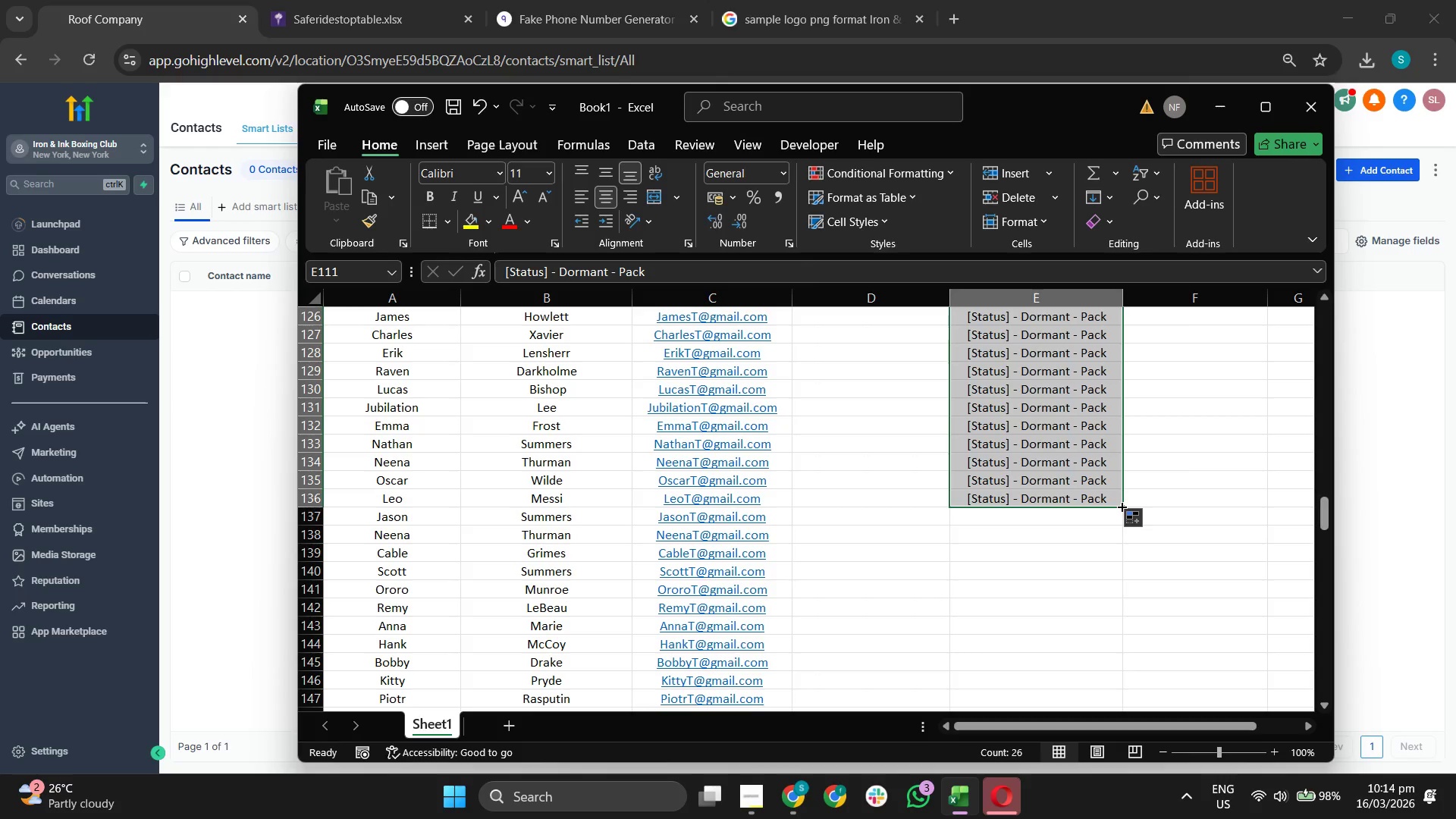 
left_click_drag(start_coordinate=[1121, 506], to_coordinate=[1107, 620])
 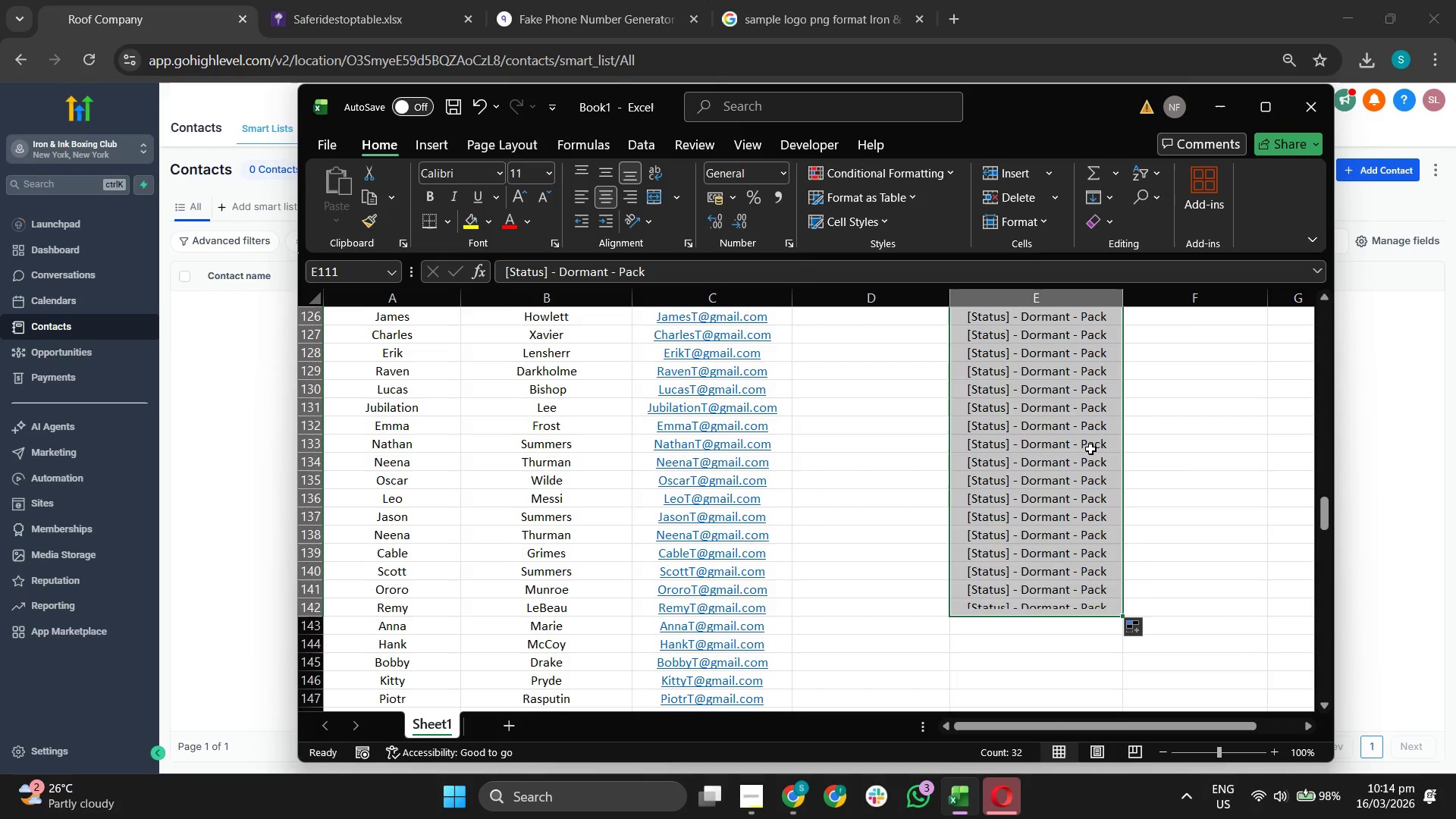 
scroll: coordinate [1090, 449], scroll_direction: down, amount: 2.0
 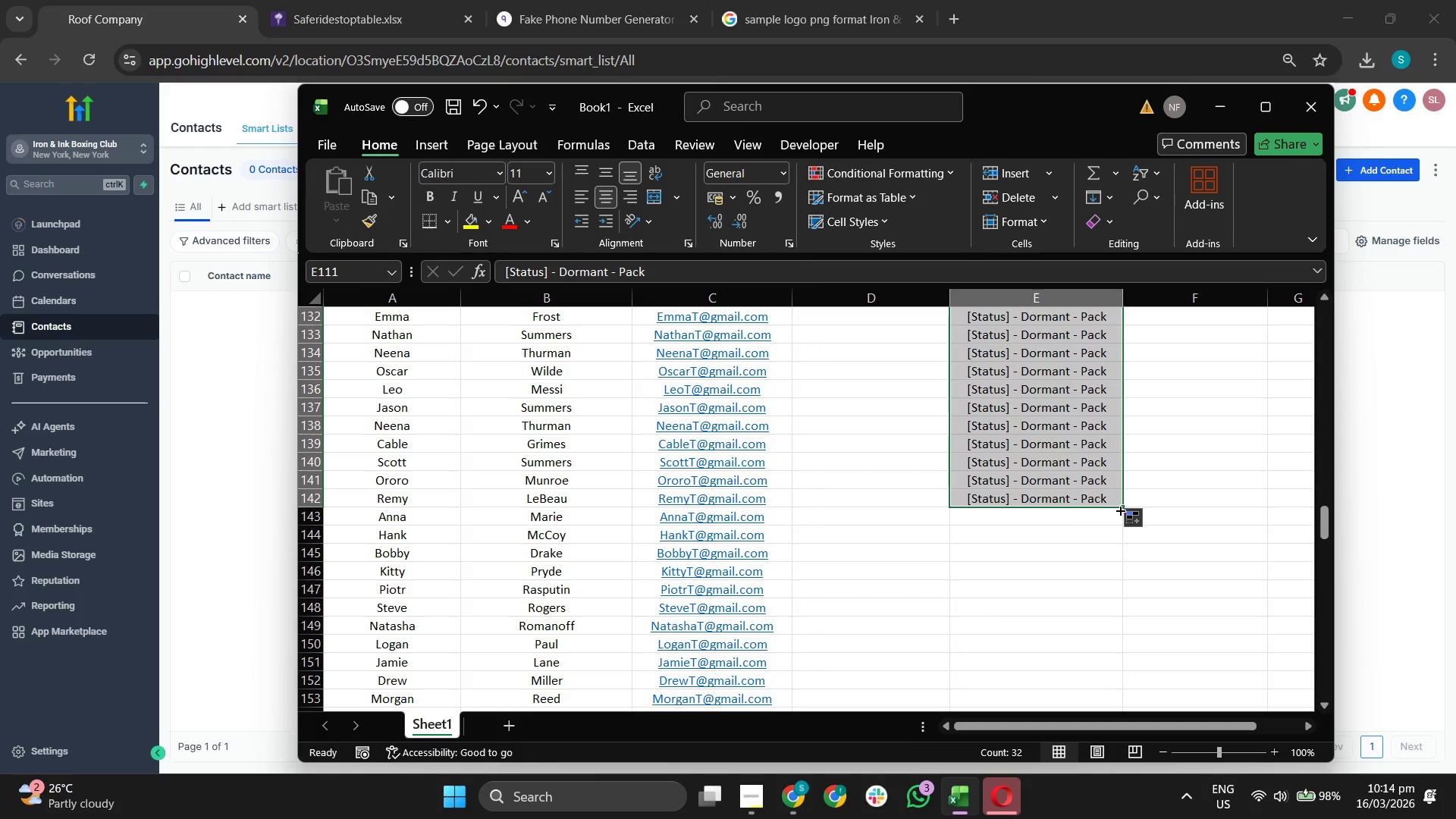 
left_click_drag(start_coordinate=[1119, 504], to_coordinate=[1075, 695])
 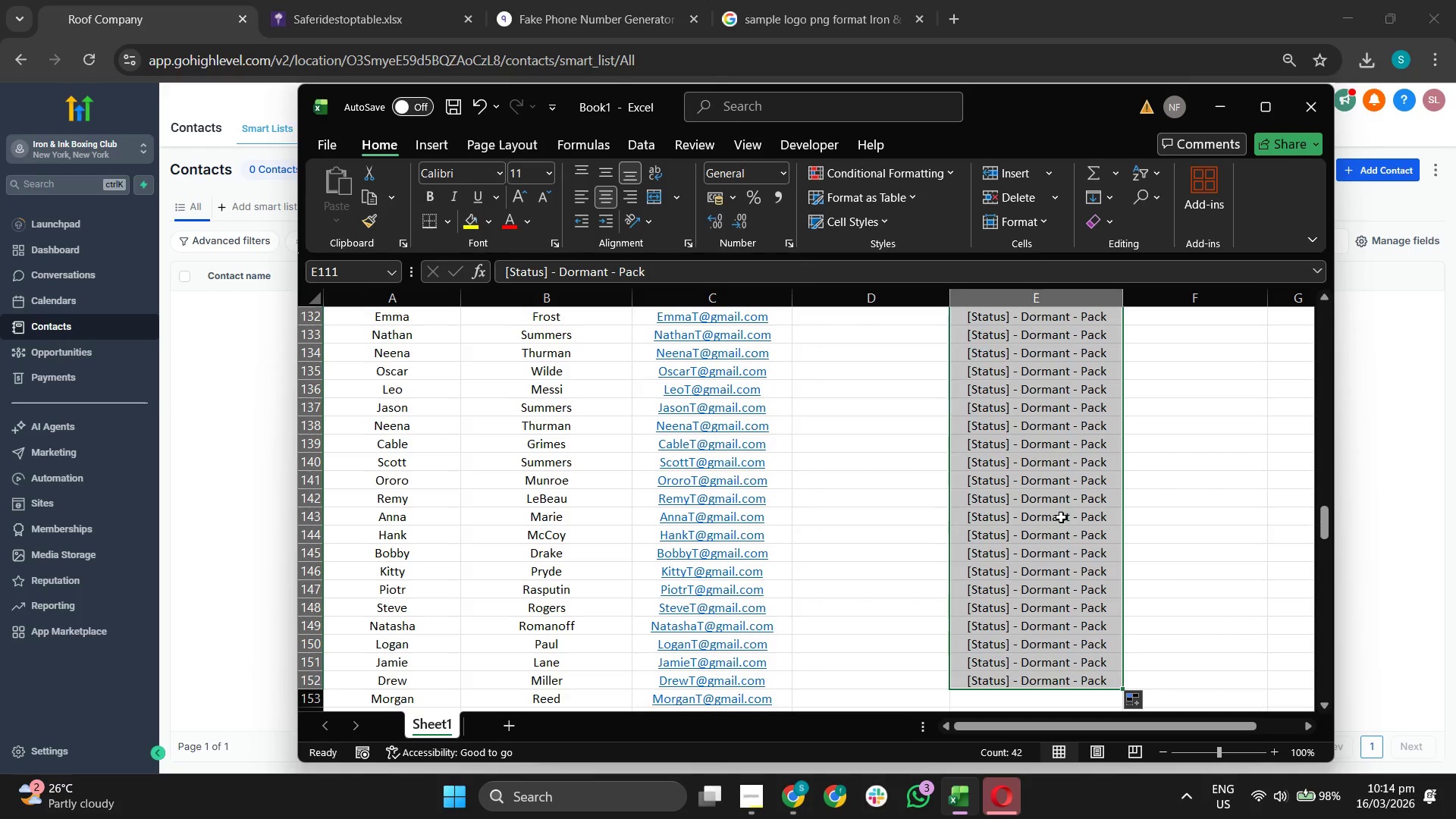 
scroll: coordinate [1196, 478], scroll_direction: up, amount: 9.0
 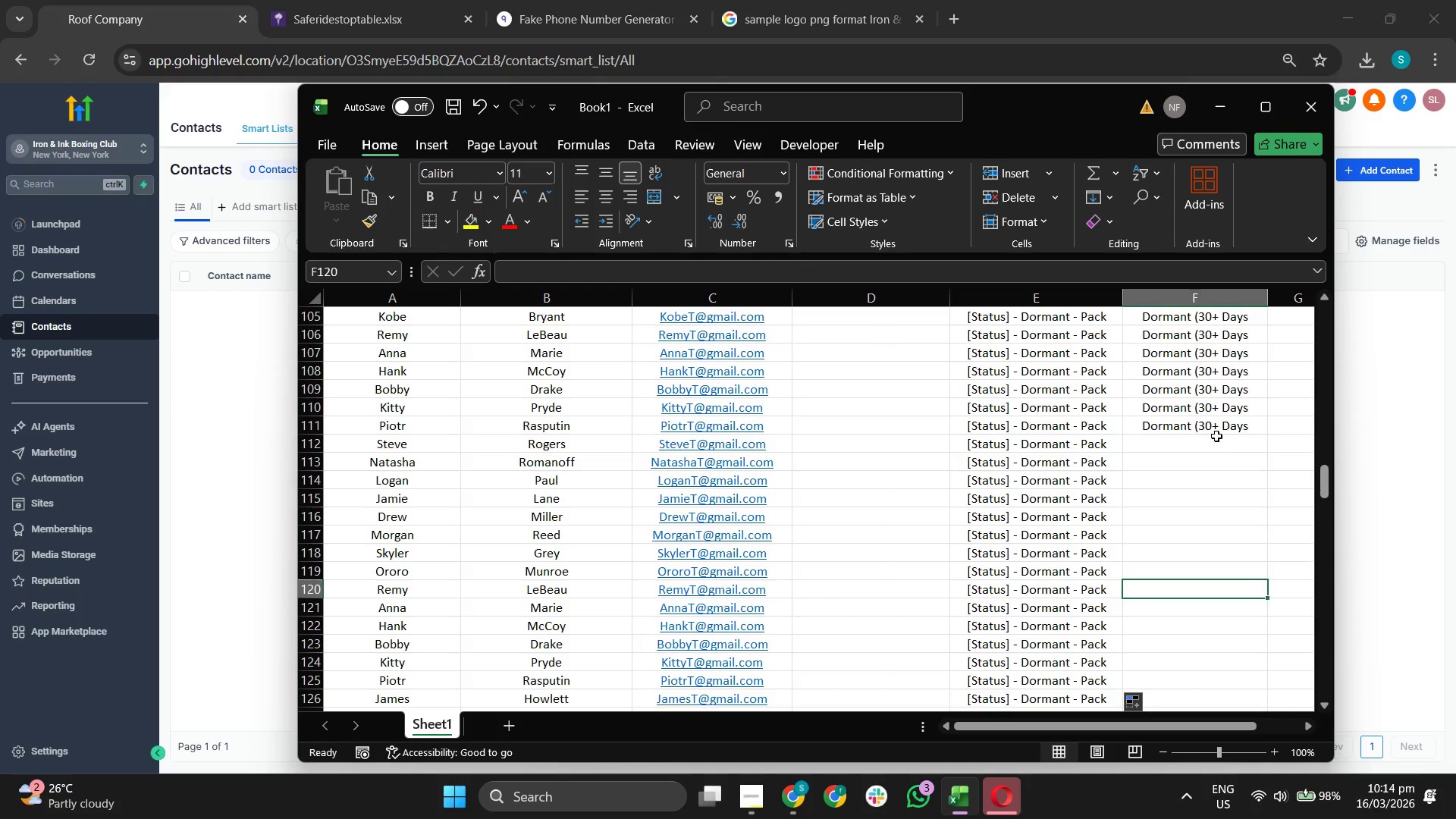 
left_click([1216, 435])
 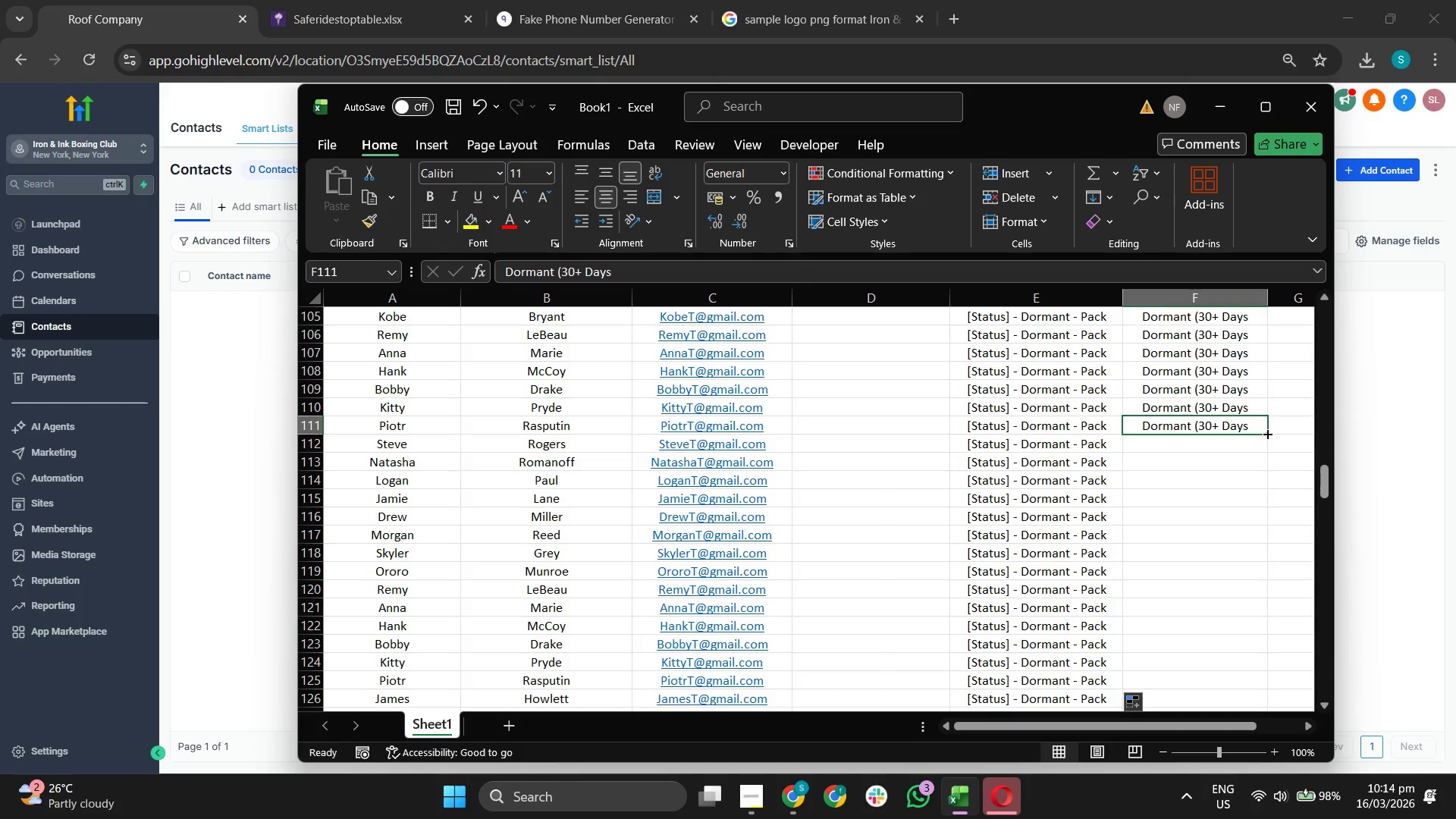 
left_click_drag(start_coordinate=[1266, 433], to_coordinate=[1250, 712])
 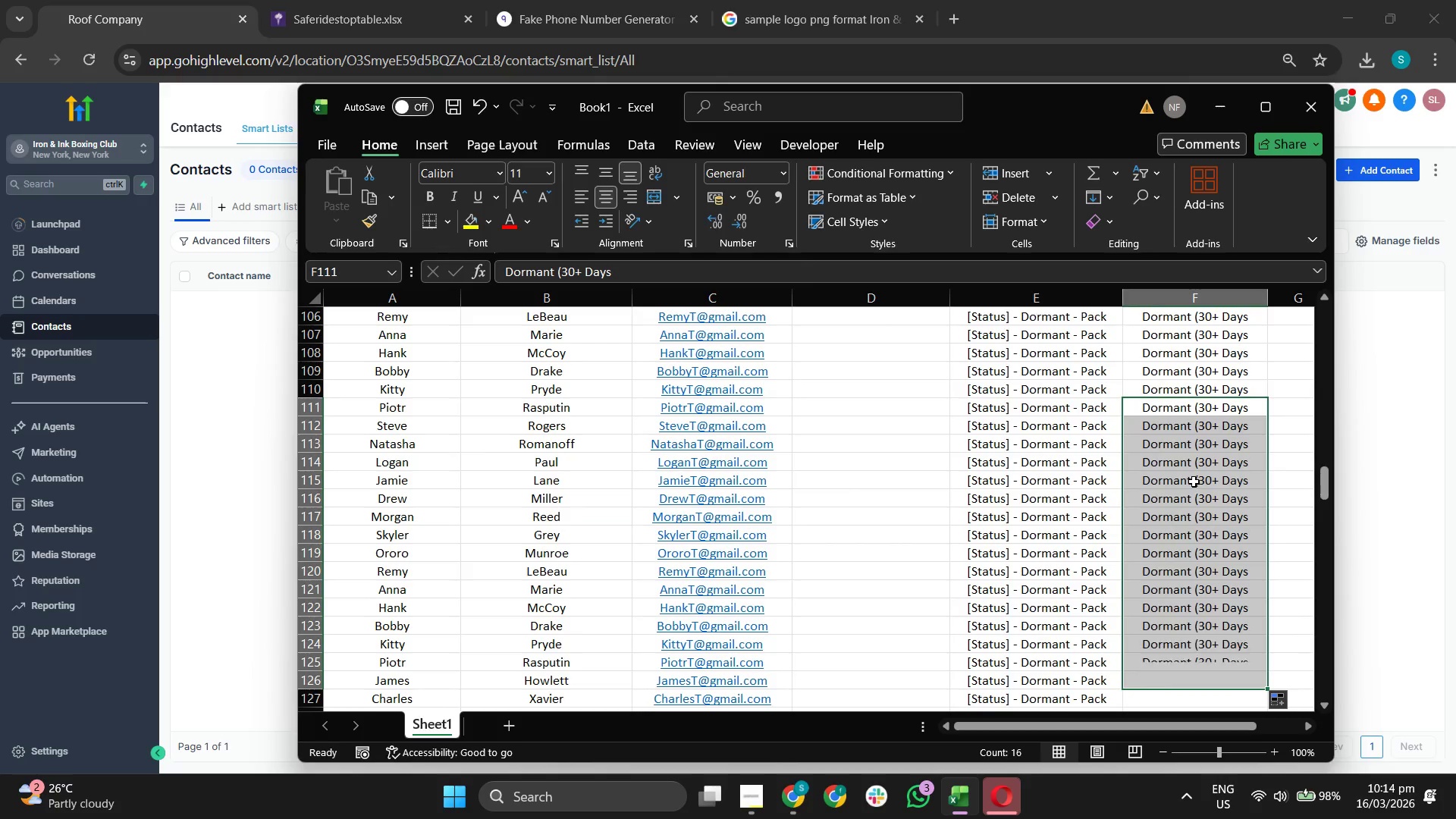 
scroll: coordinate [1196, 462], scroll_direction: down, amount: 6.0
 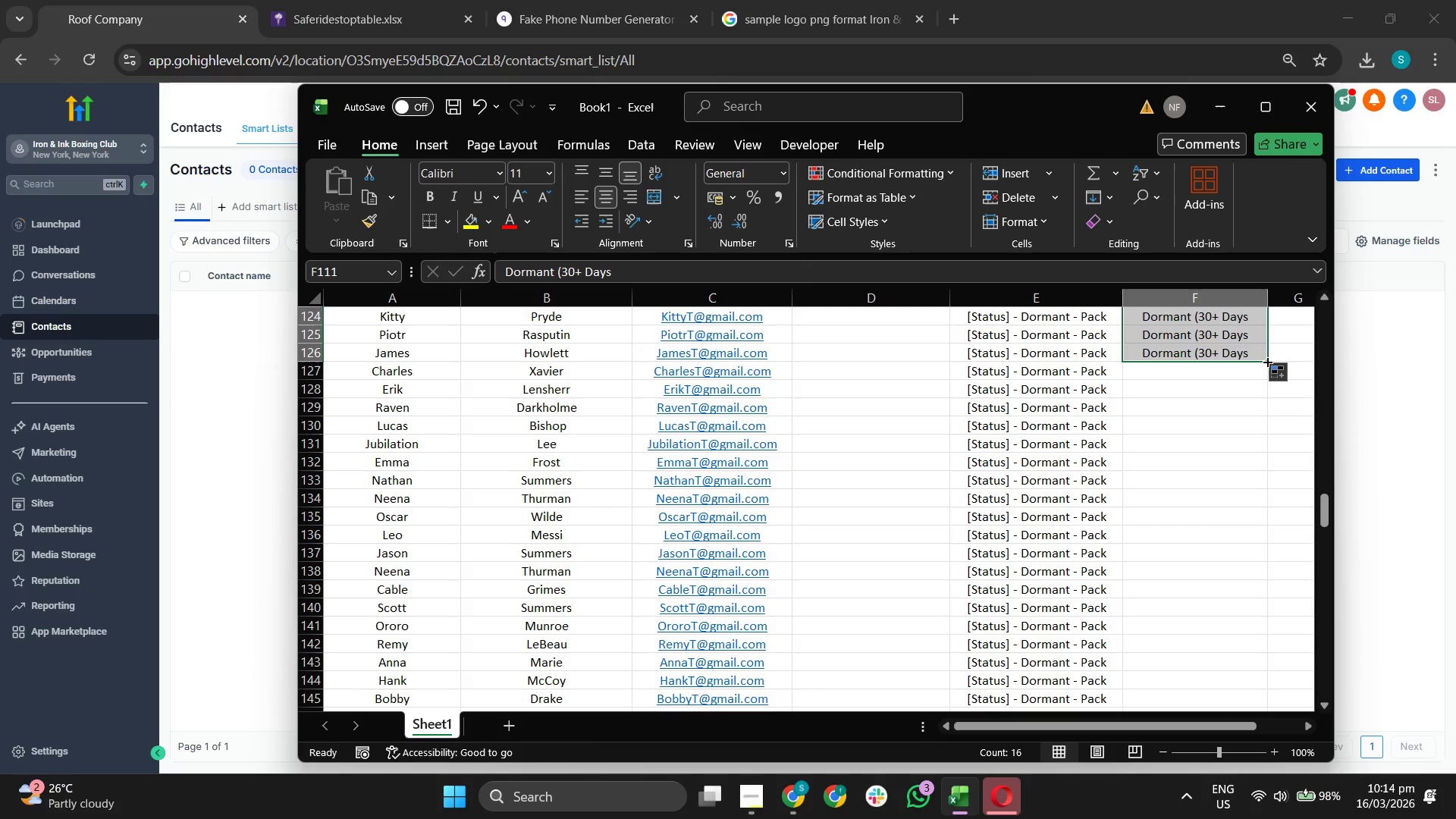 
left_click_drag(start_coordinate=[1266, 361], to_coordinate=[1237, 698])
 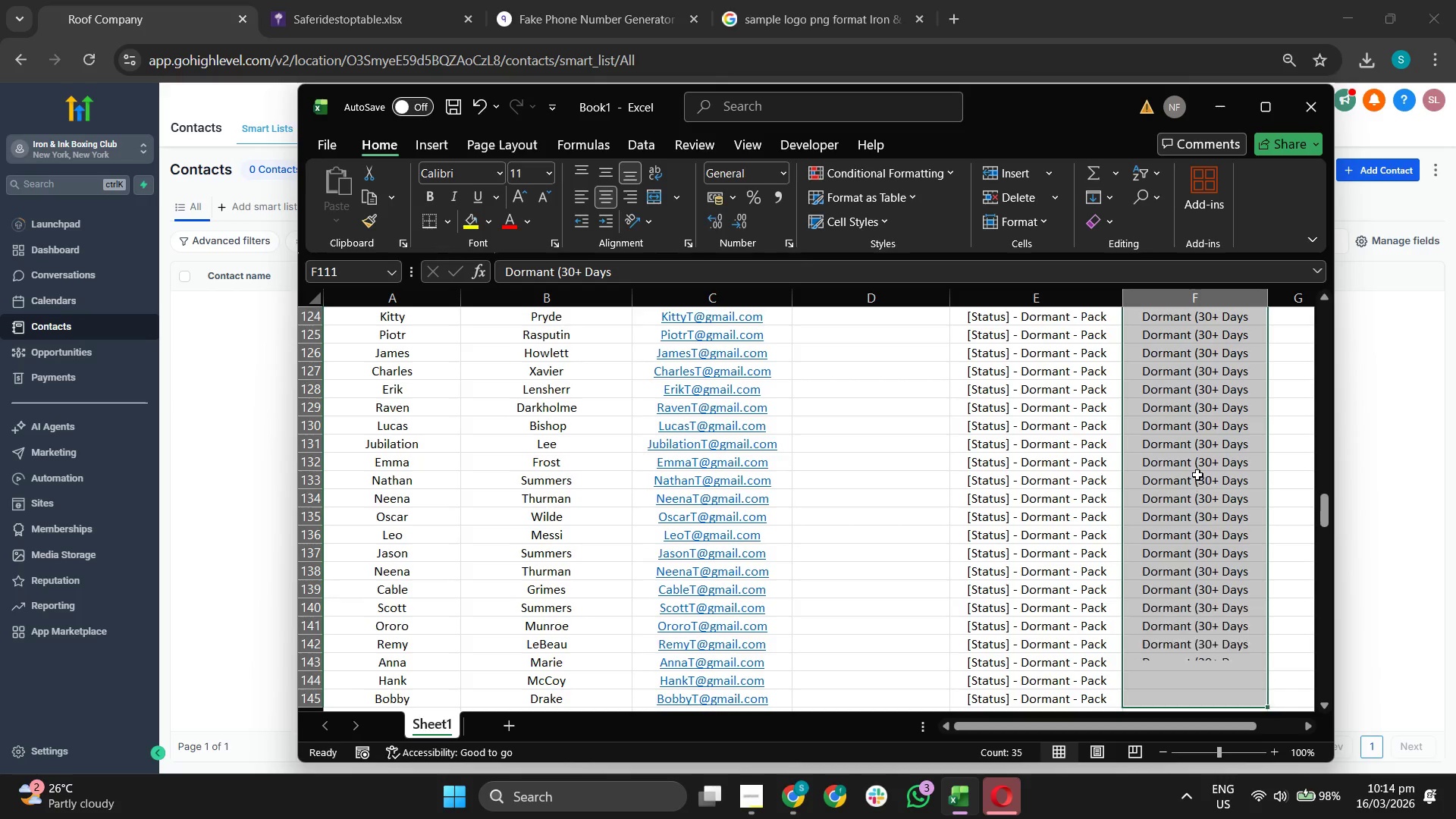 
scroll: coordinate [1198, 475], scroll_direction: down, amount: 6.0
 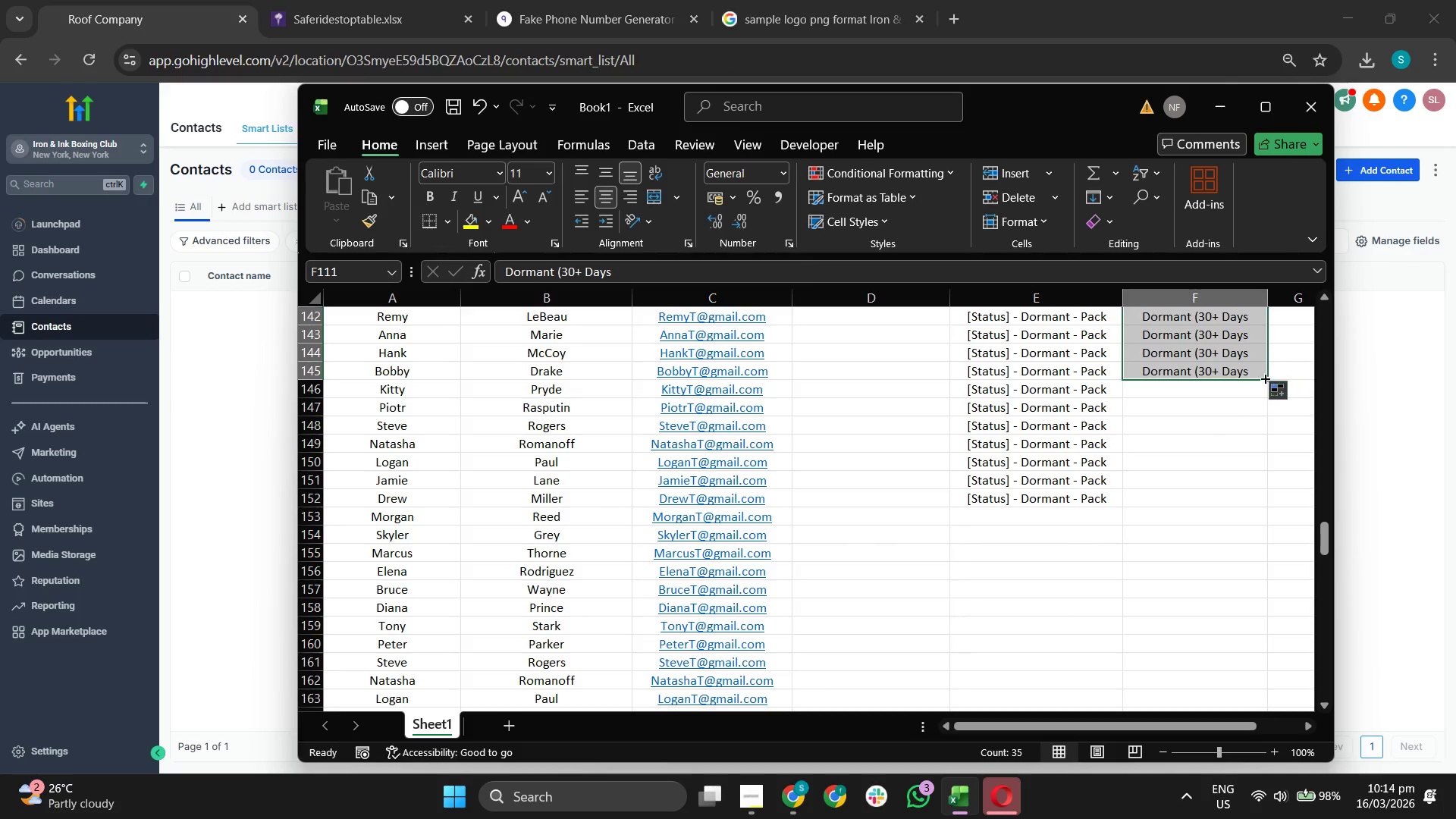 
left_click_drag(start_coordinate=[1263, 378], to_coordinate=[1228, 702])
 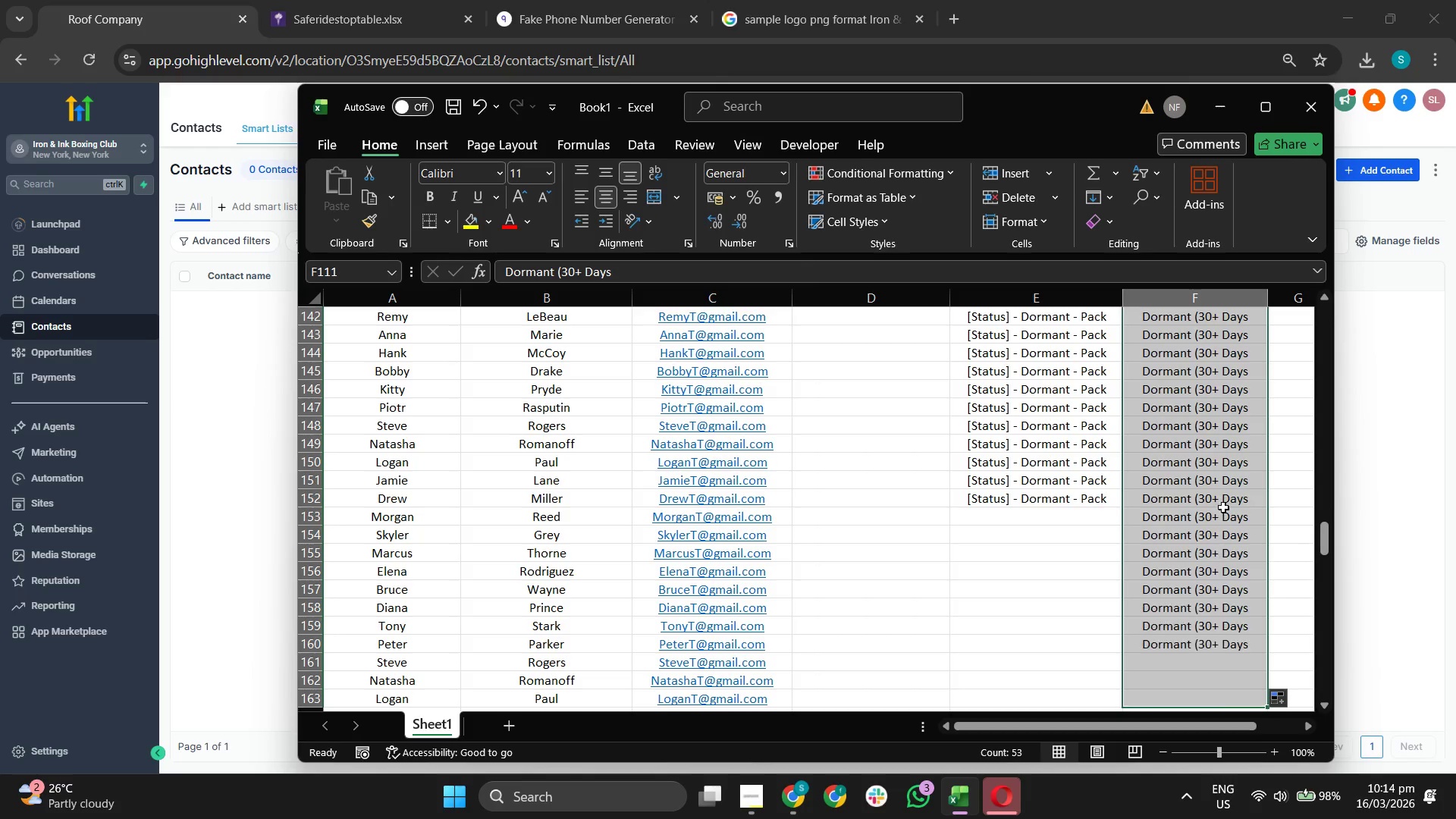 
scroll: coordinate [1222, 507], scroll_direction: down, amount: 5.0
 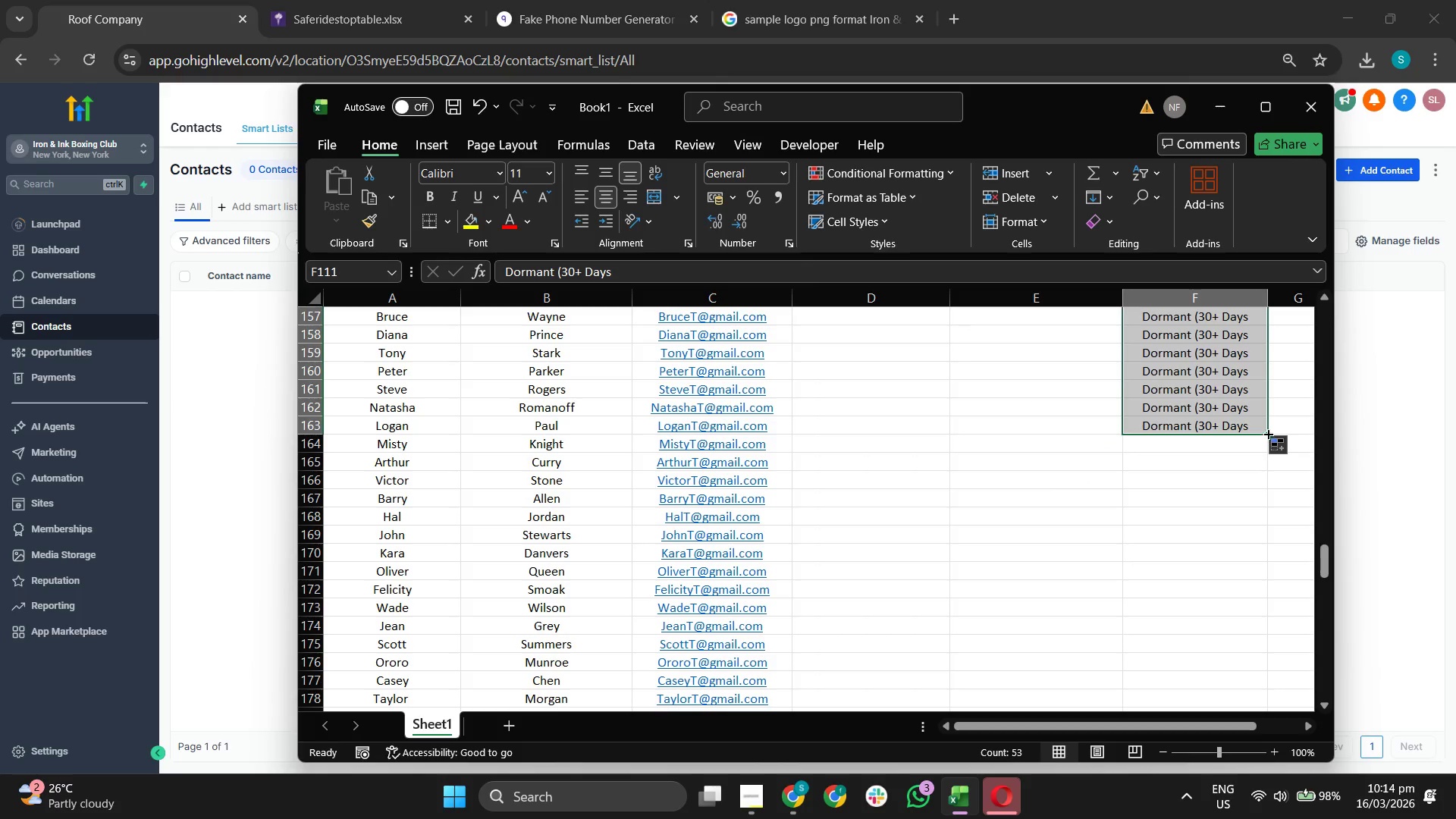 
left_click_drag(start_coordinate=[1266, 431], to_coordinate=[1235, 664])
 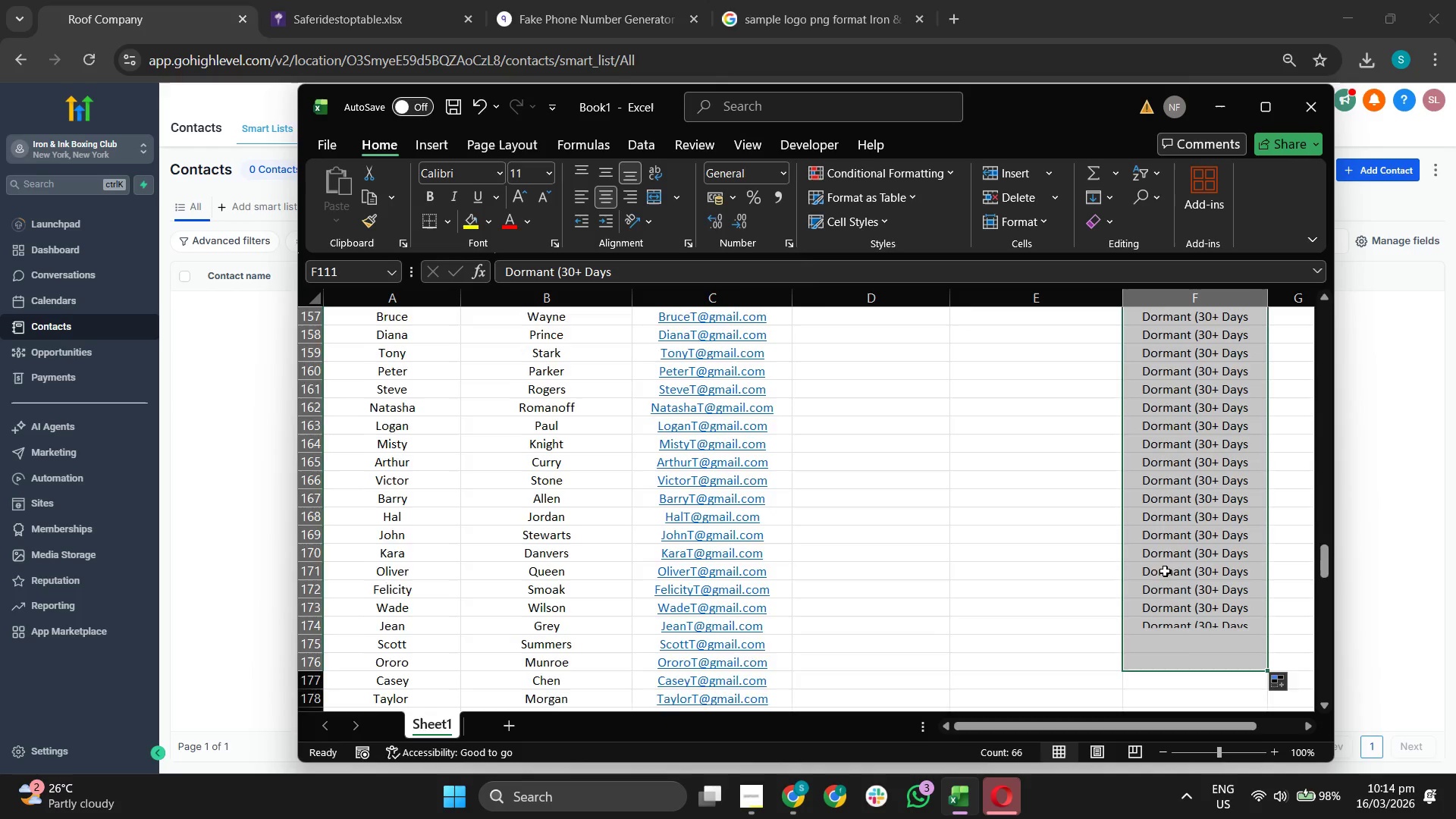 
scroll: coordinate [1165, 571], scroll_direction: up, amount: 3.0
 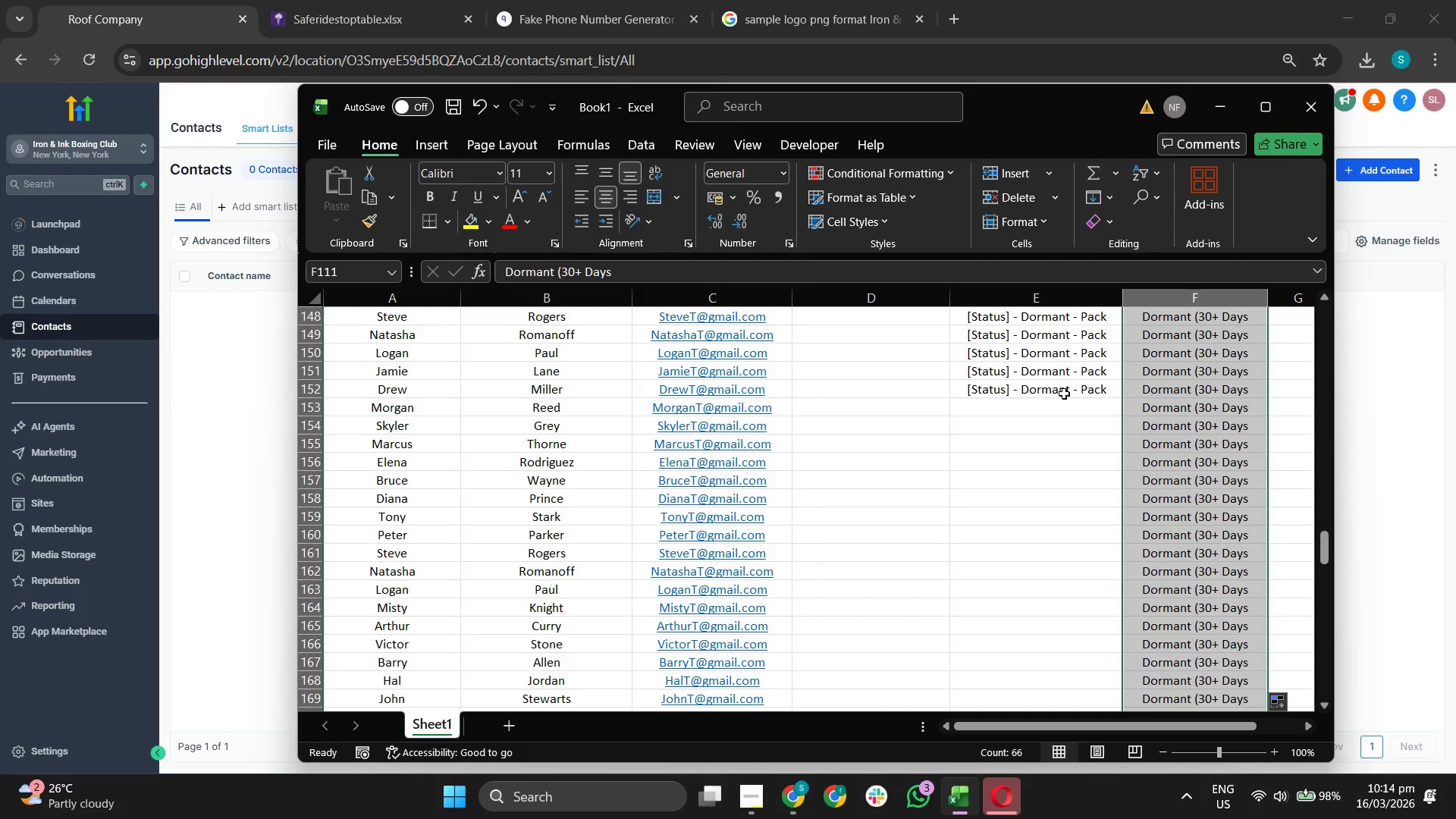 
left_click([1064, 384])
 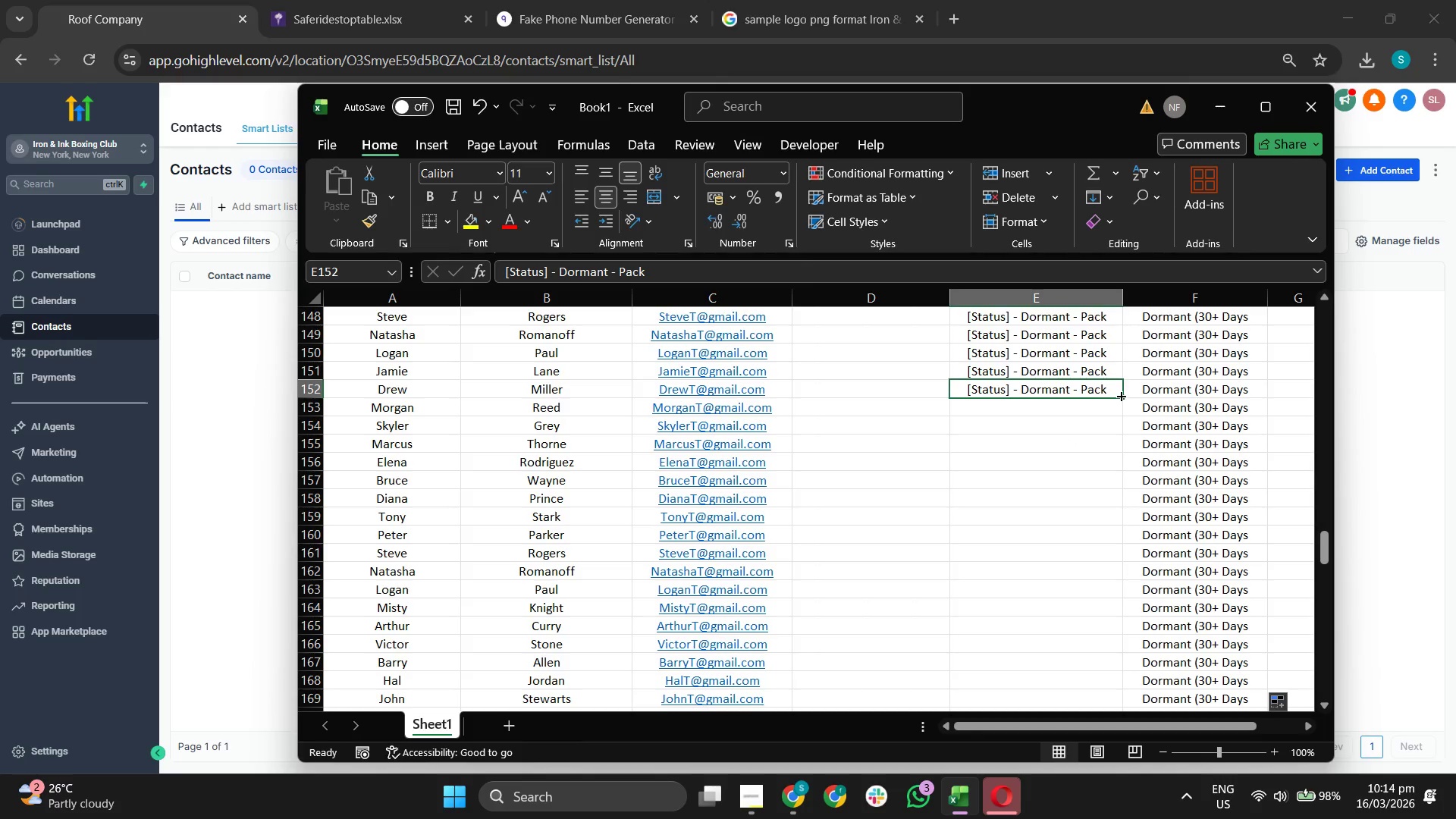 
left_click_drag(start_coordinate=[1120, 395], to_coordinate=[1094, 698])
 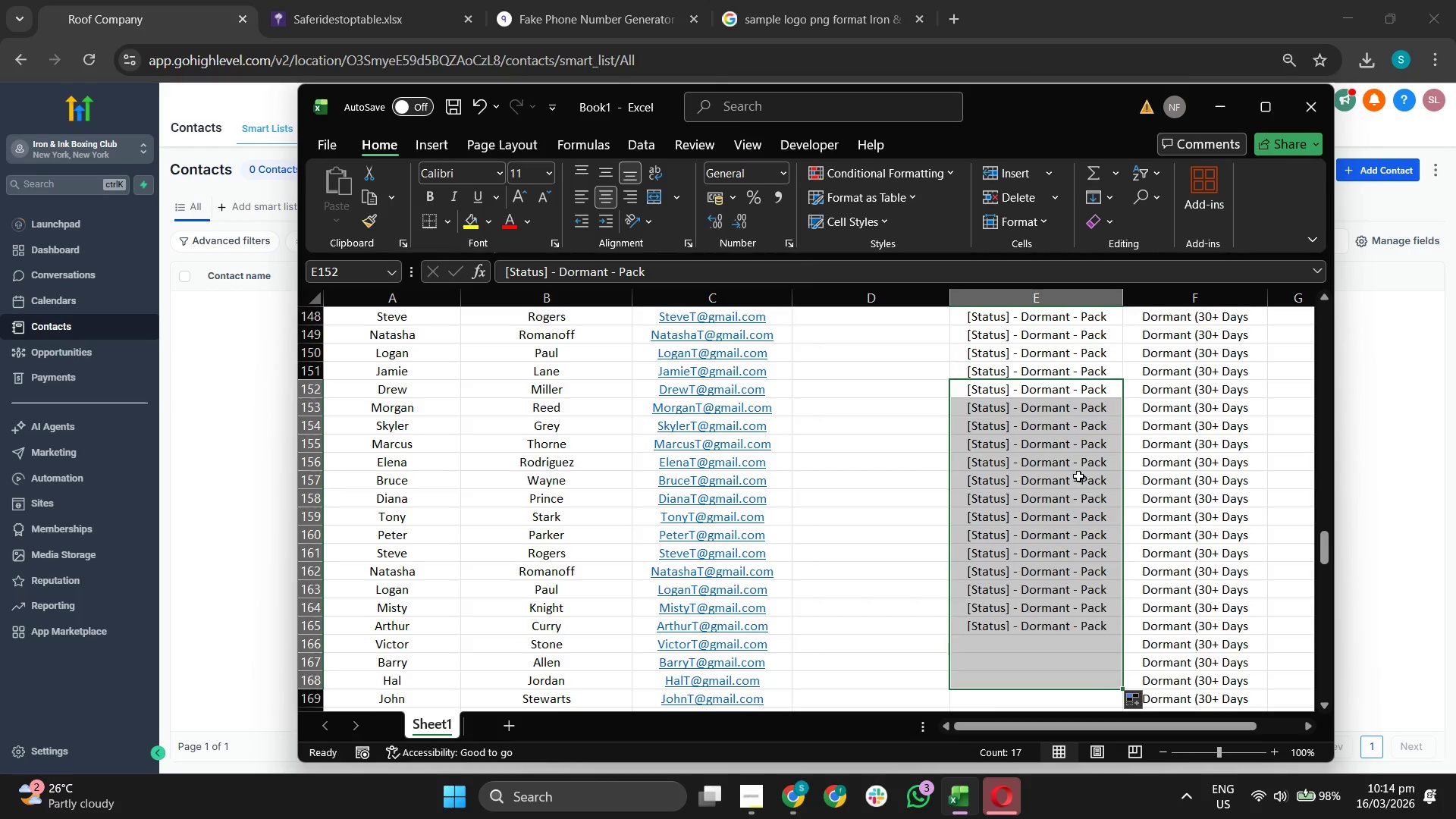 
scroll: coordinate [1078, 476], scroll_direction: down, amount: 4.0
 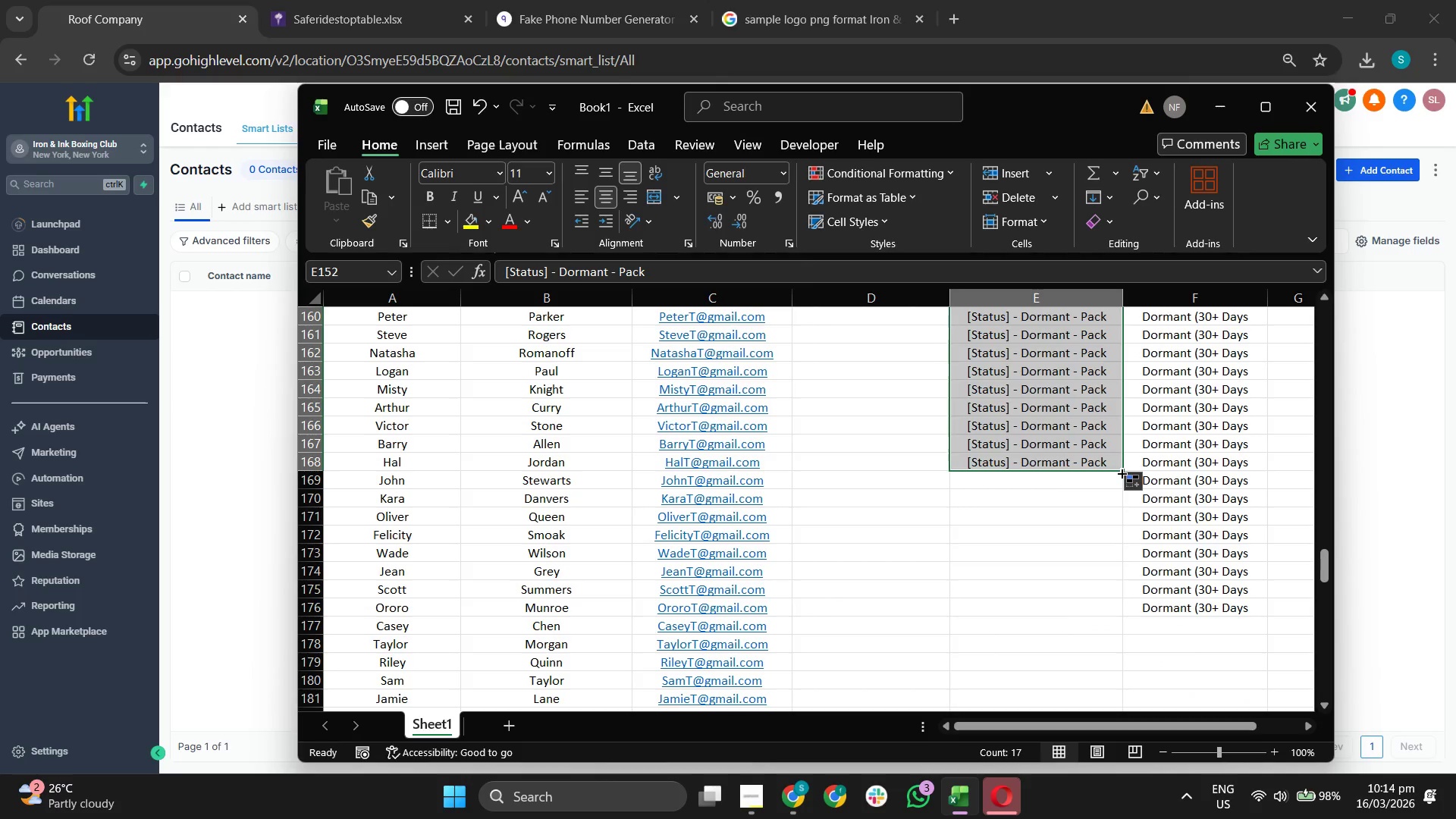 
left_click_drag(start_coordinate=[1121, 472], to_coordinate=[1086, 673])
 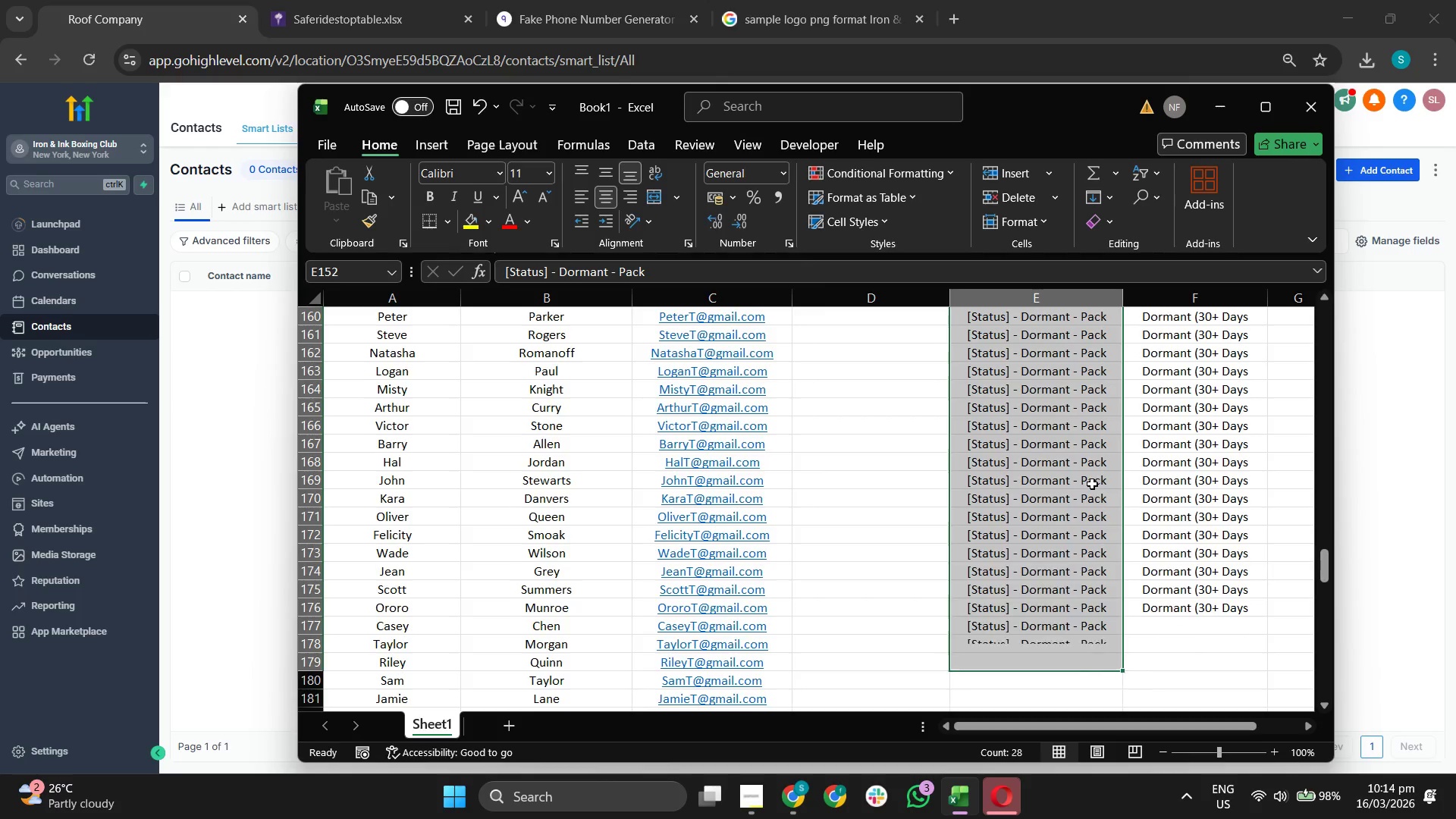 
scroll: coordinate [1092, 484], scroll_direction: down, amount: 2.0
 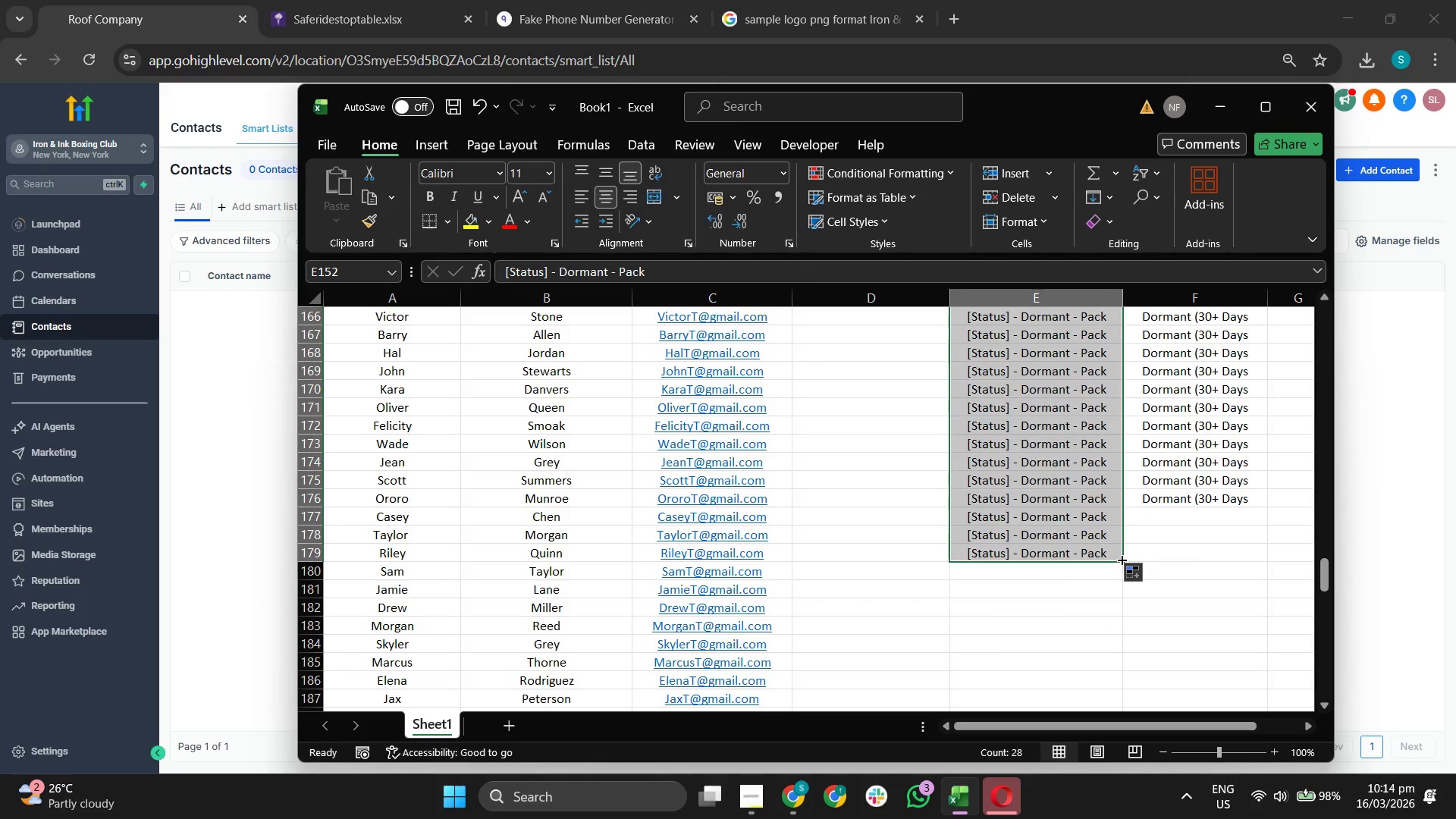 
left_click_drag(start_coordinate=[1121, 559], to_coordinate=[1096, 701])
 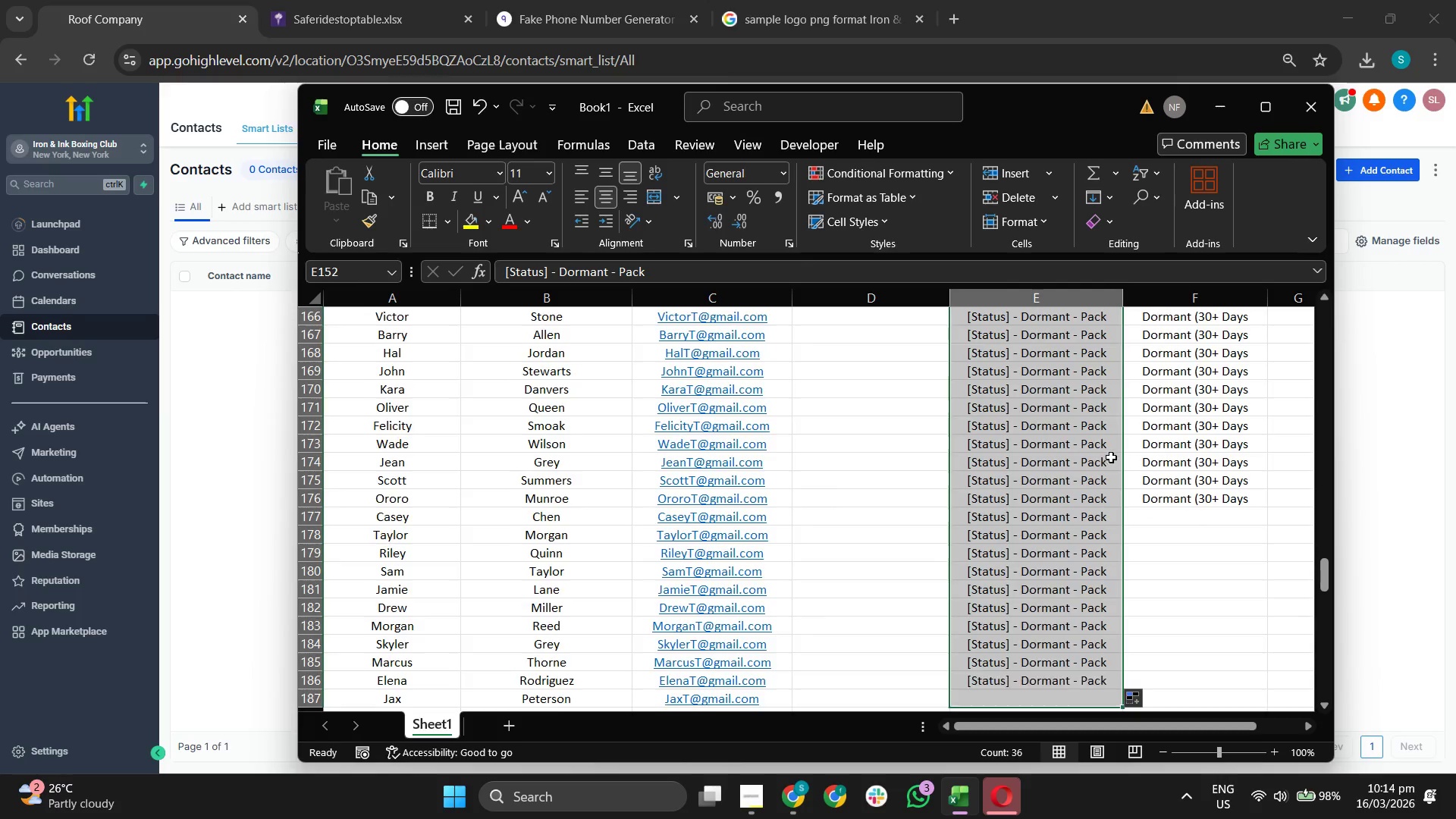 
scroll: coordinate [1111, 457], scroll_direction: down, amount: 3.0
 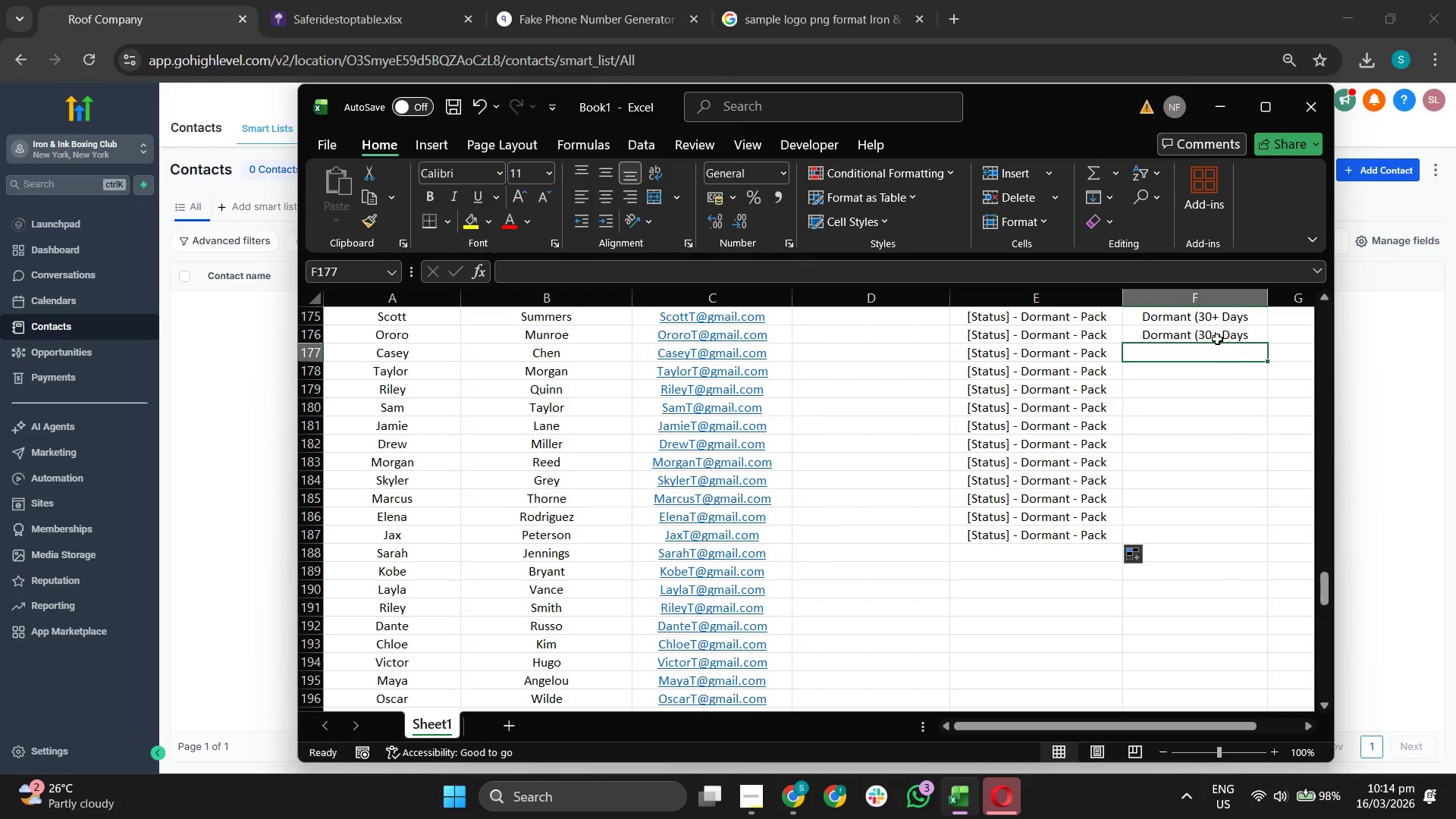 
double_click([1222, 337])
 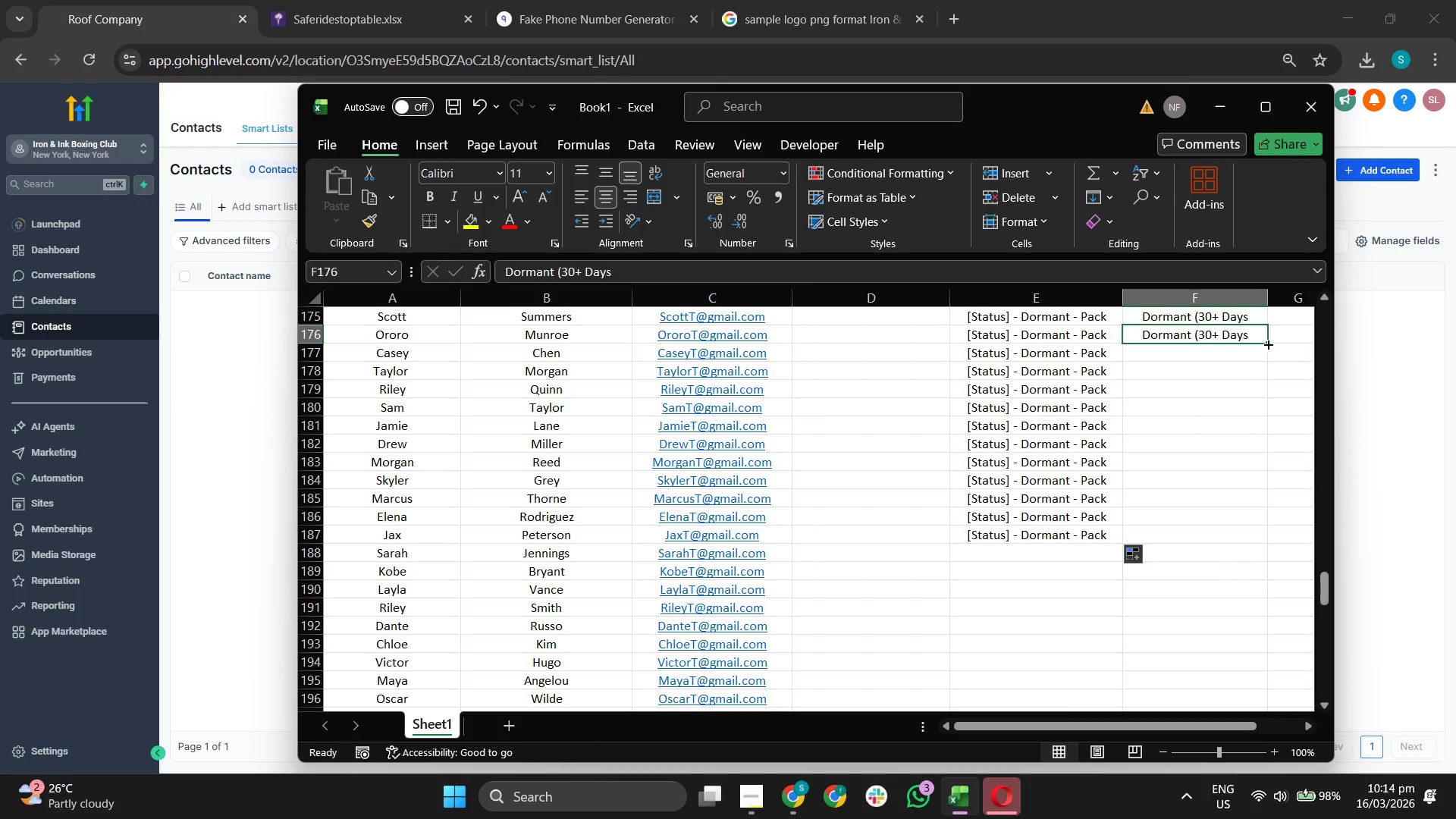 
left_click_drag(start_coordinate=[1267, 344], to_coordinate=[1221, 704])
 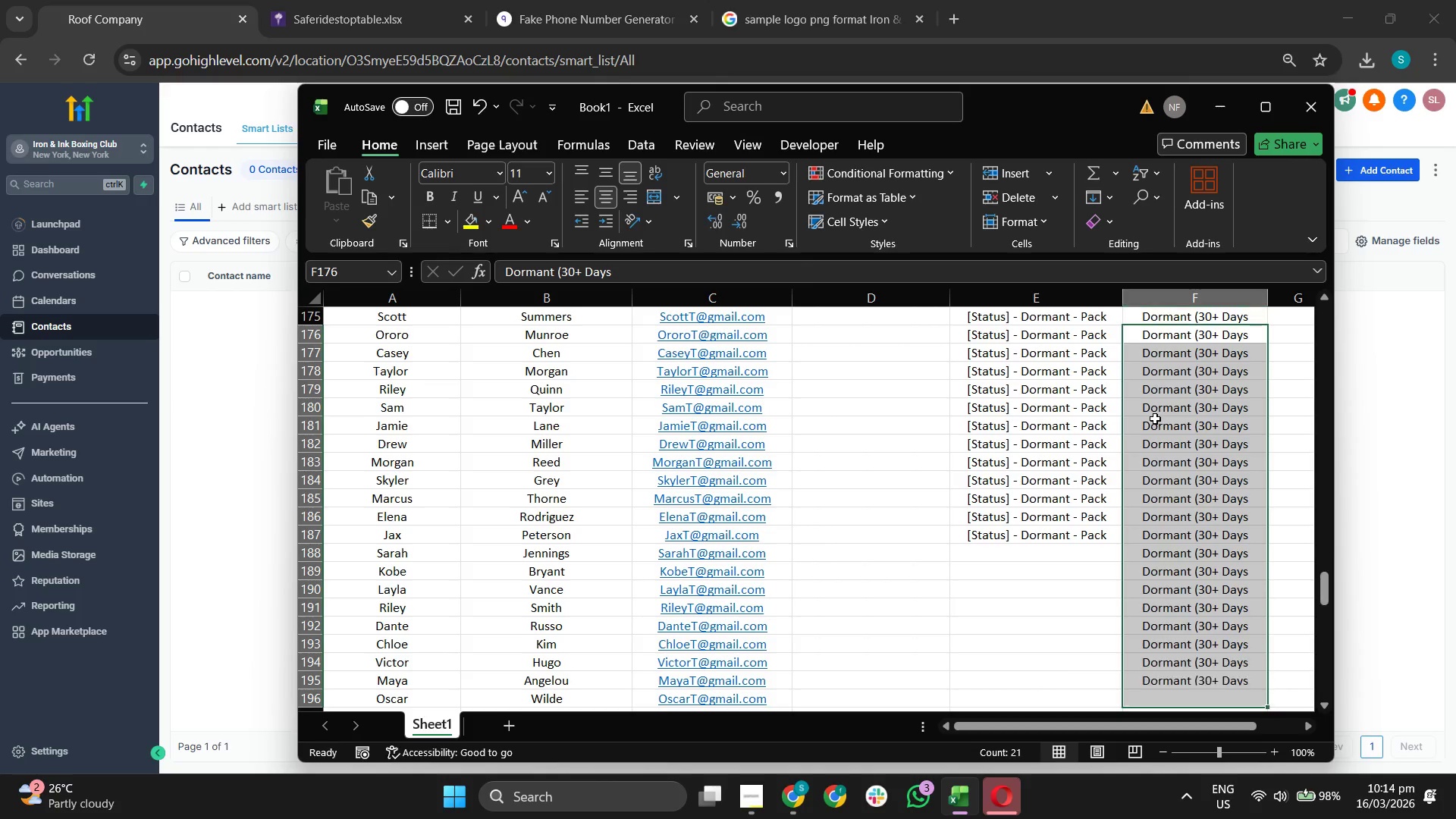 
scroll: coordinate [1154, 419], scroll_direction: down, amount: 2.0
 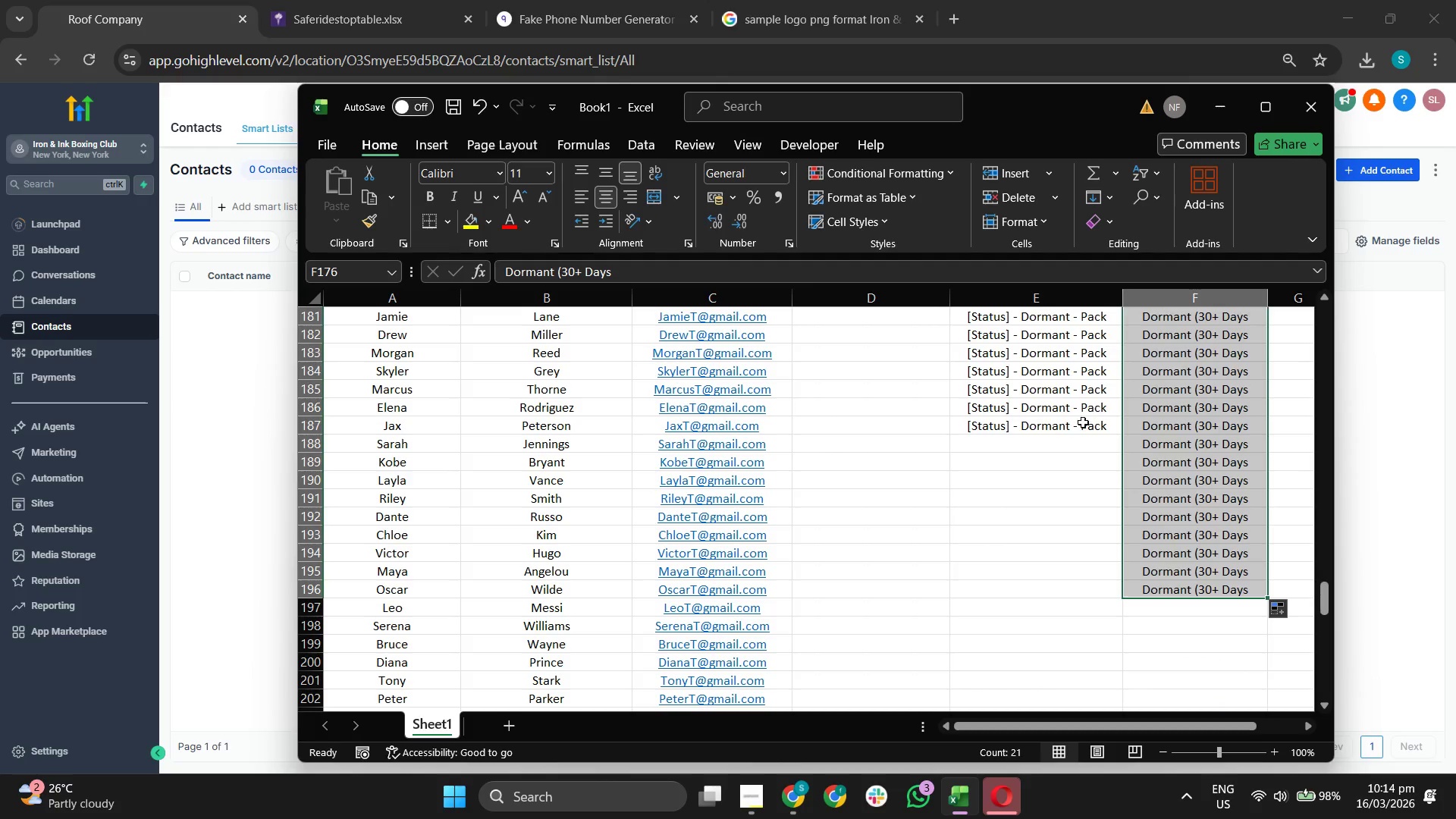 
left_click([1081, 425])
 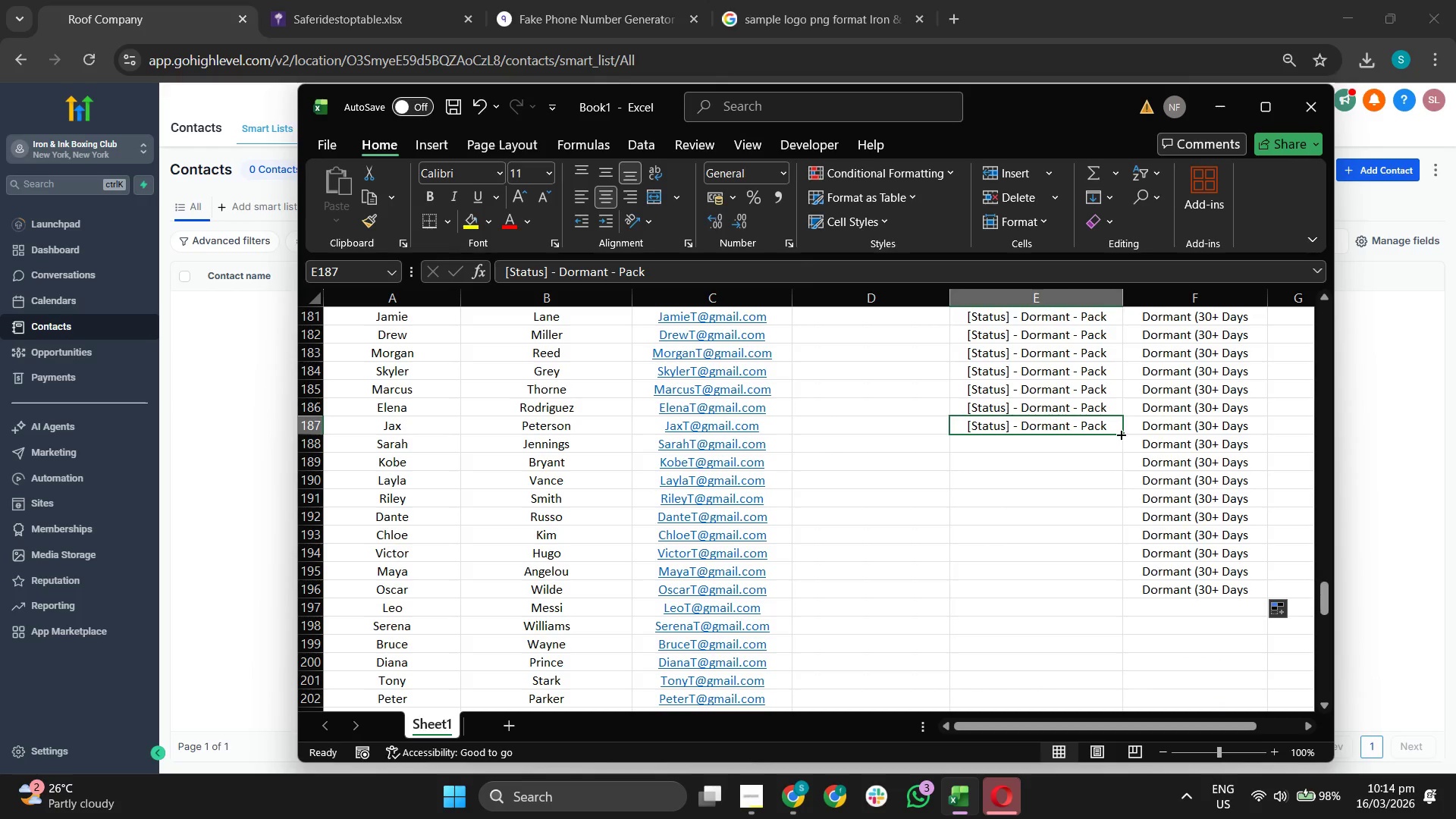 
left_click_drag(start_coordinate=[1120, 434], to_coordinate=[1090, 713])
 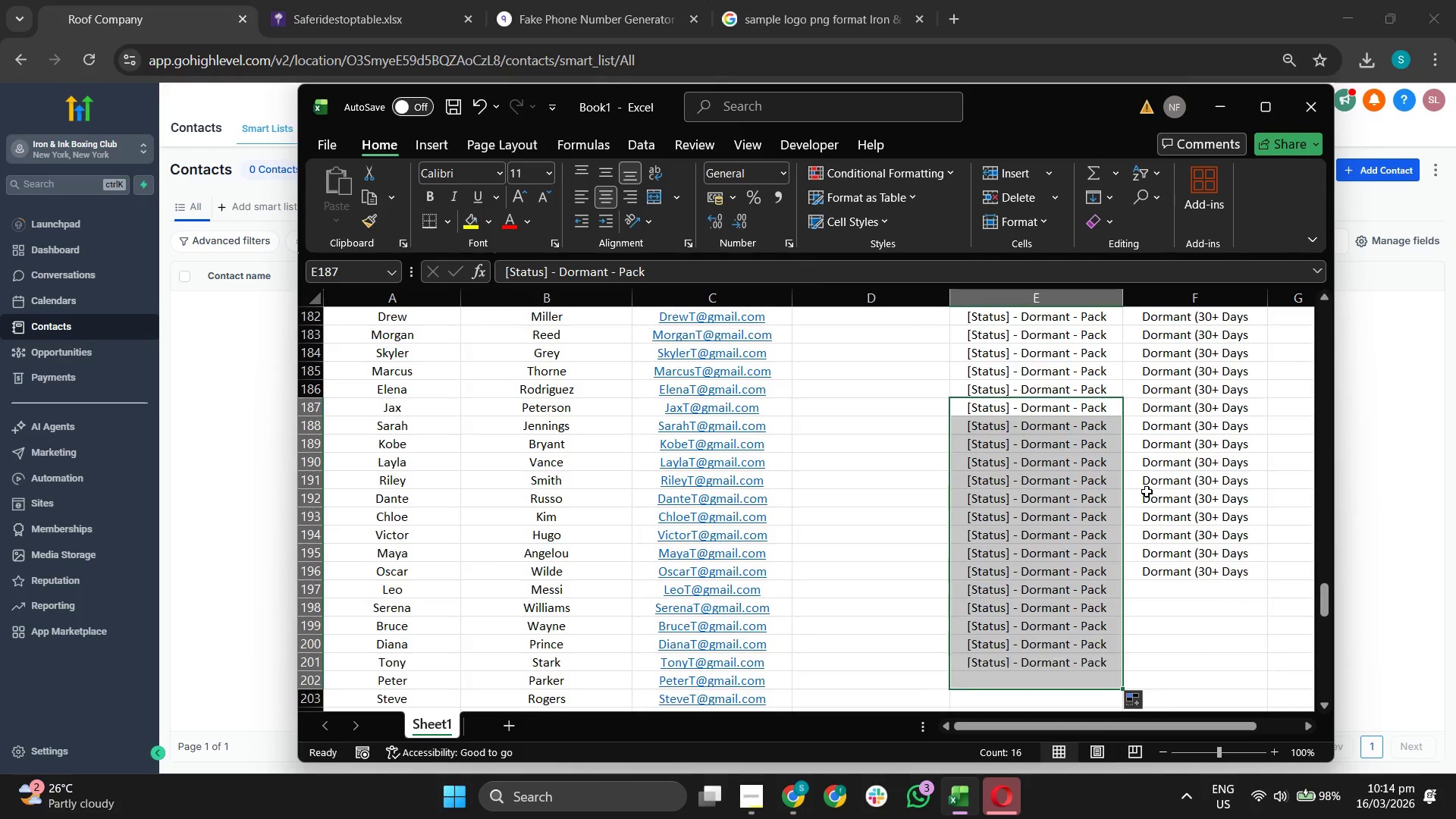 
scroll: coordinate [1147, 491], scroll_direction: down, amount: 3.0
 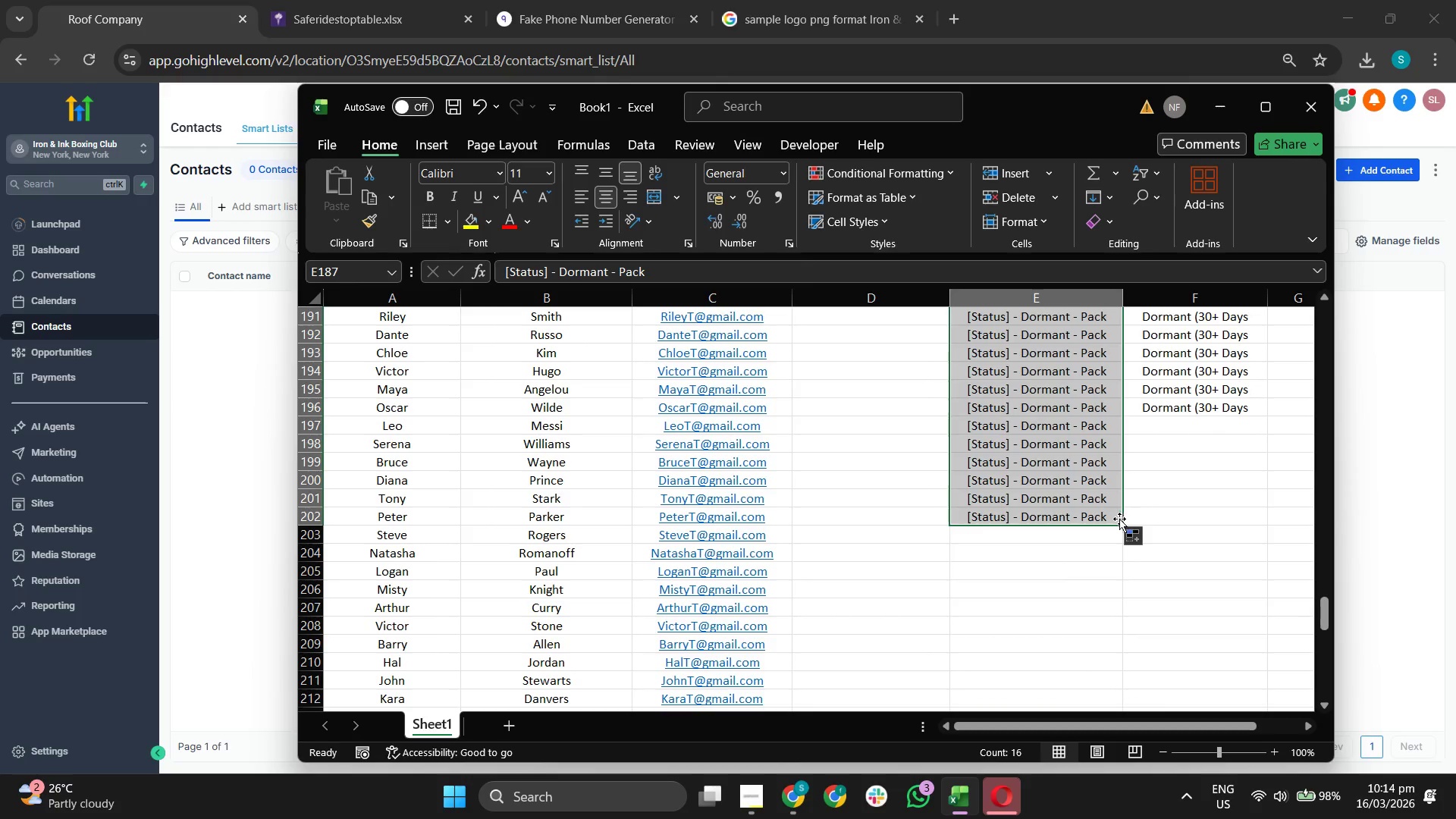 
left_click_drag(start_coordinate=[1119, 523], to_coordinate=[1090, 710])
 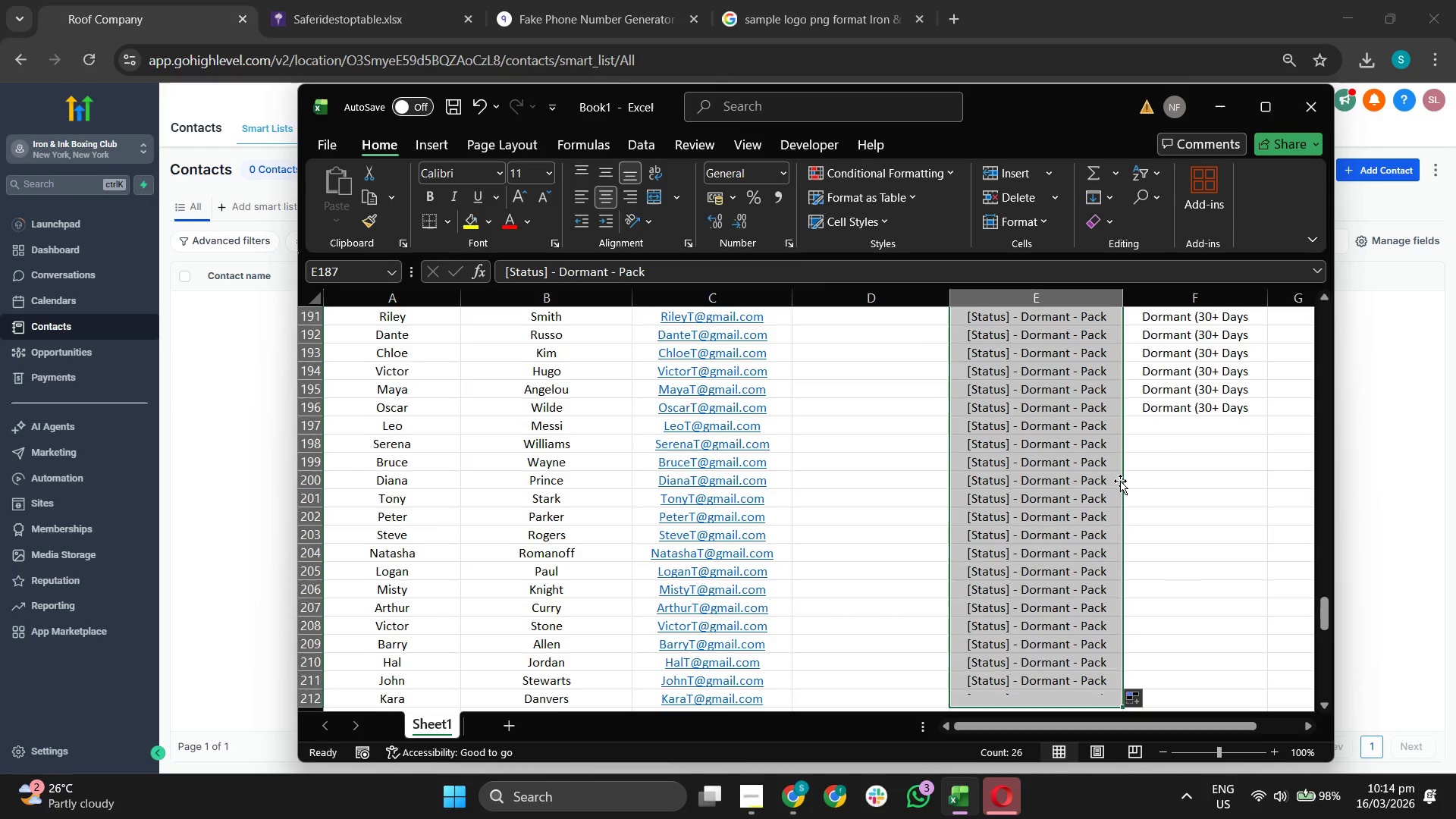 
scroll: coordinate [1120, 480], scroll_direction: down, amount: 3.0
 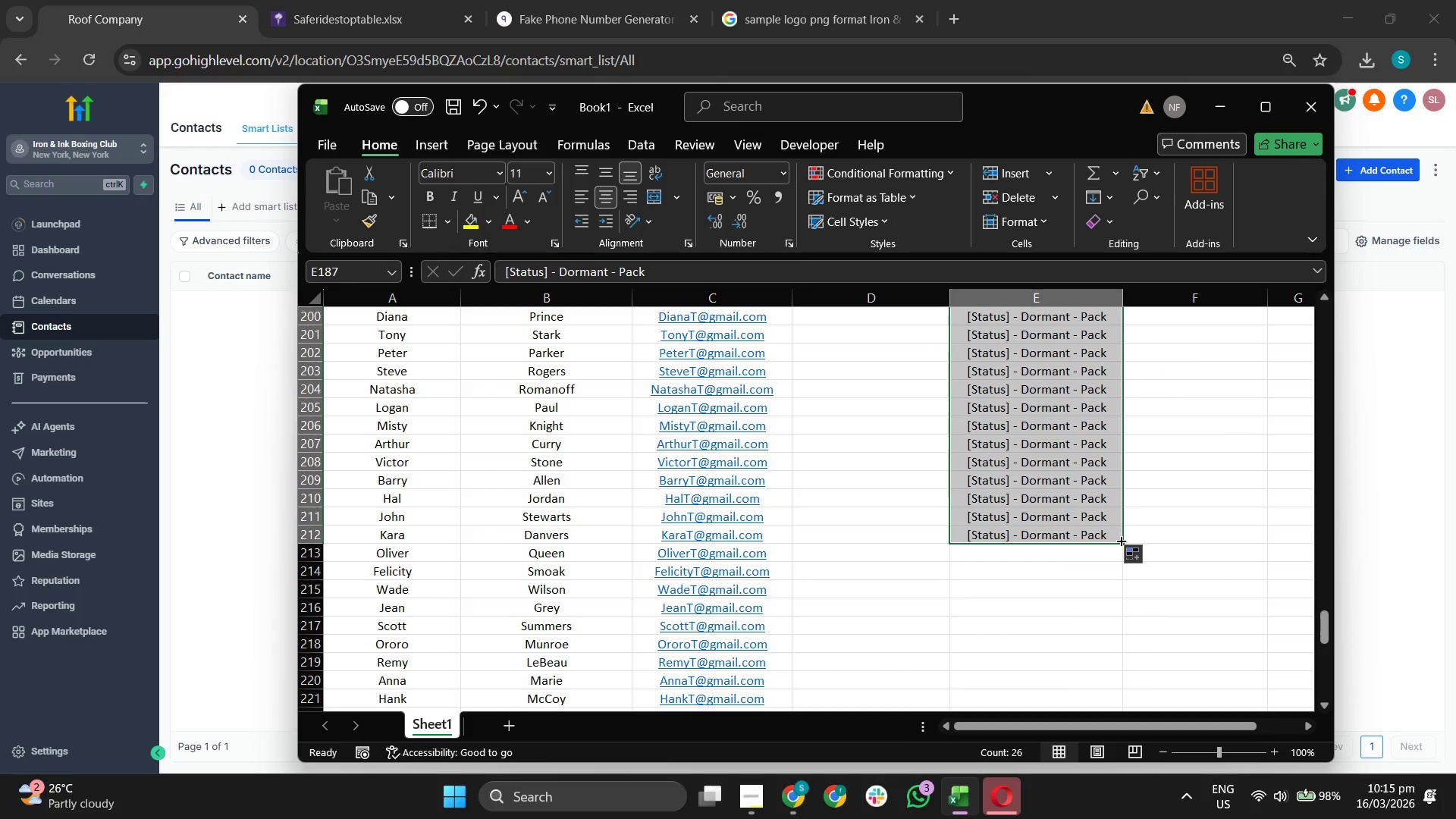 
left_click_drag(start_coordinate=[1120, 541], to_coordinate=[1098, 674])
 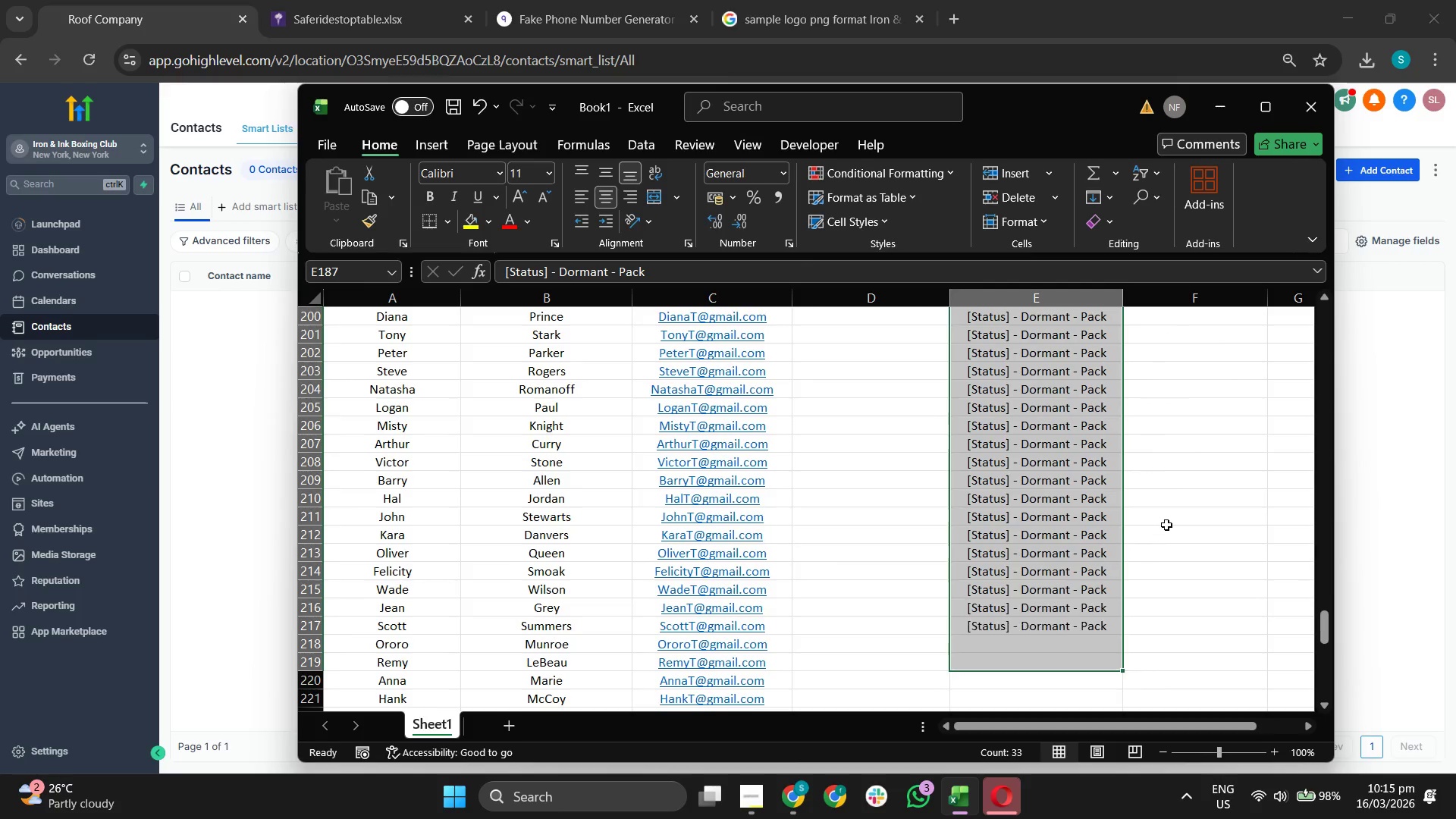 
scroll: coordinate [1167, 524], scroll_direction: up, amount: 4.0
 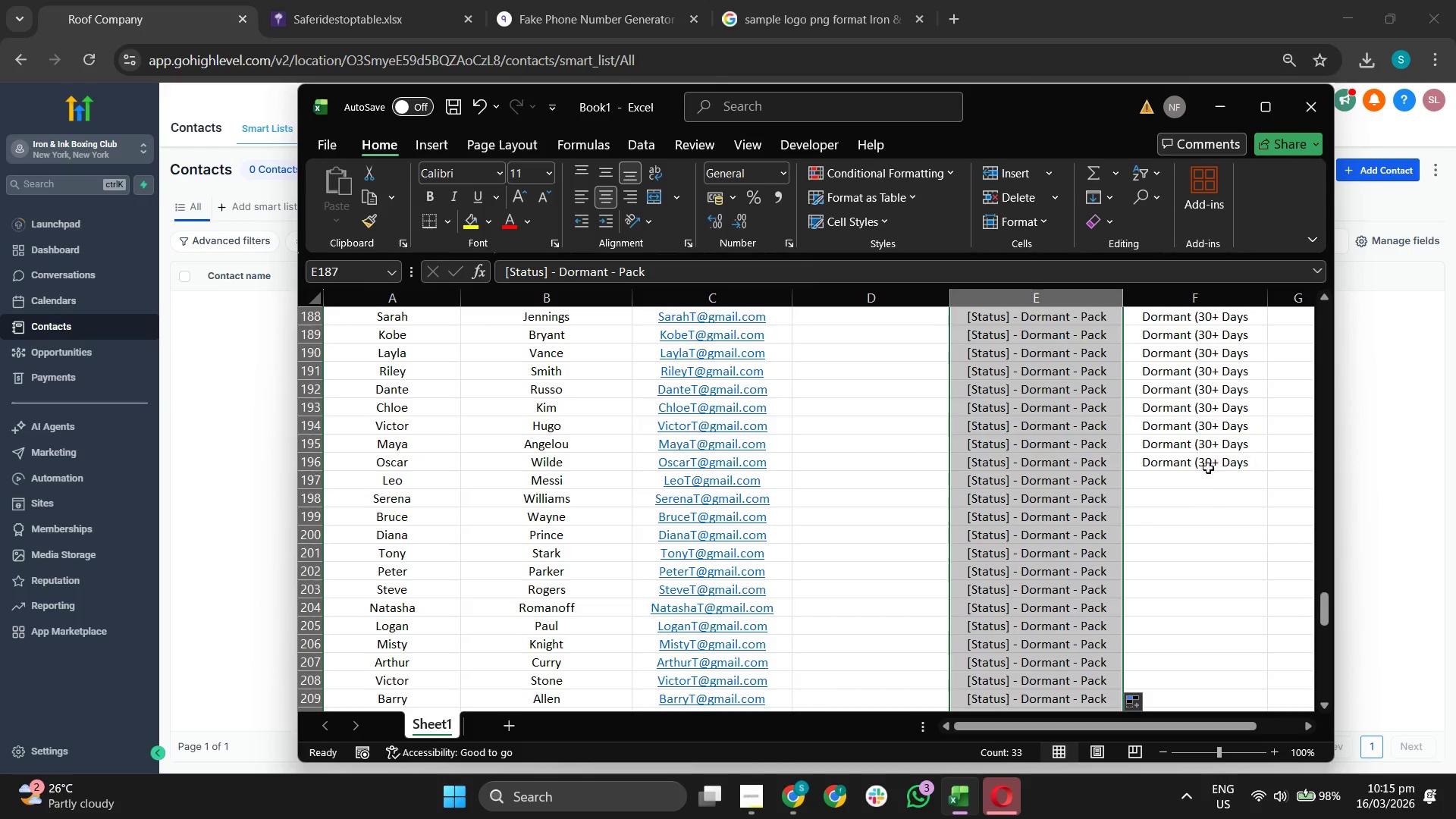 
left_click([1208, 467])
 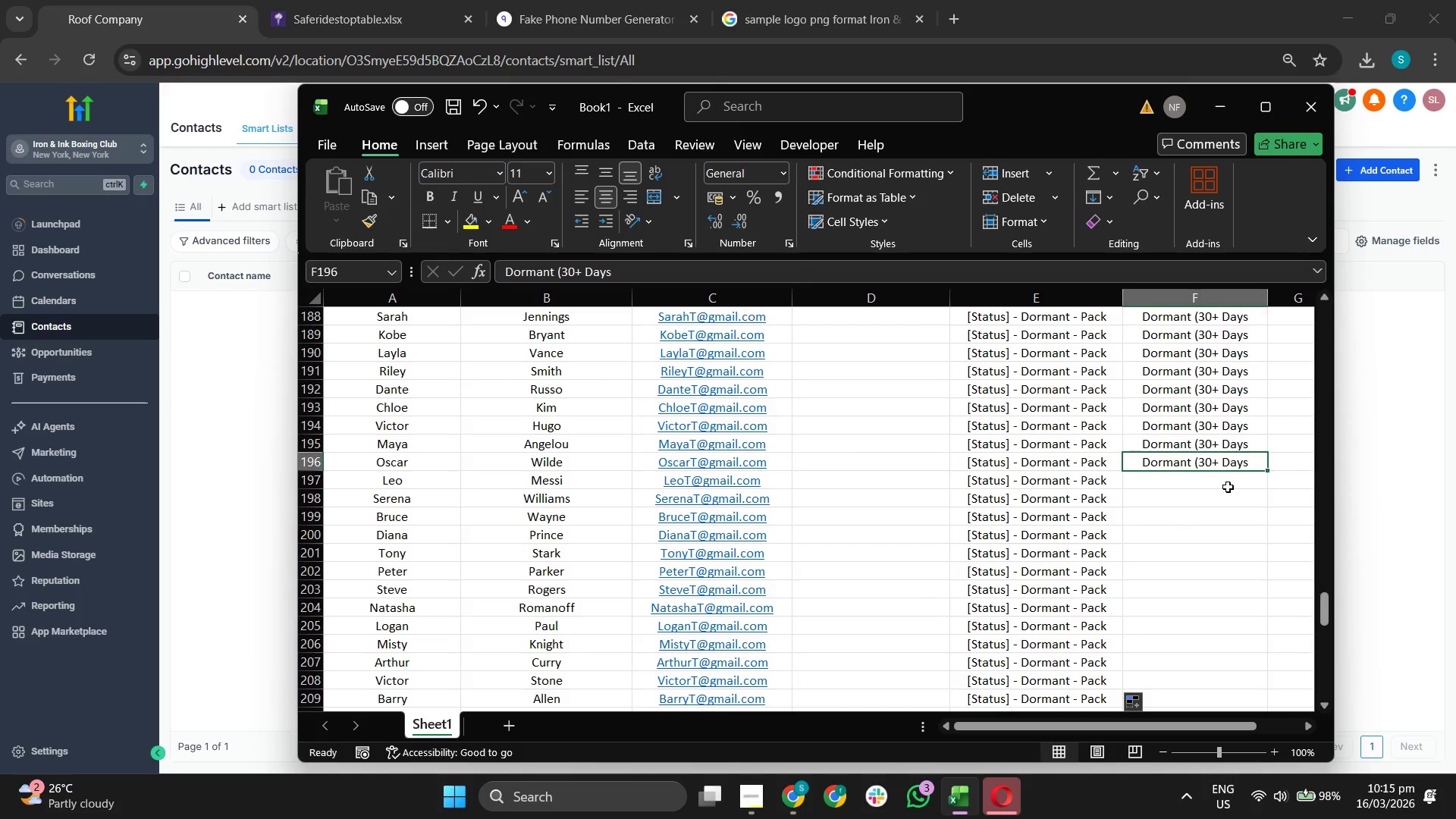 
wait(6.7)
 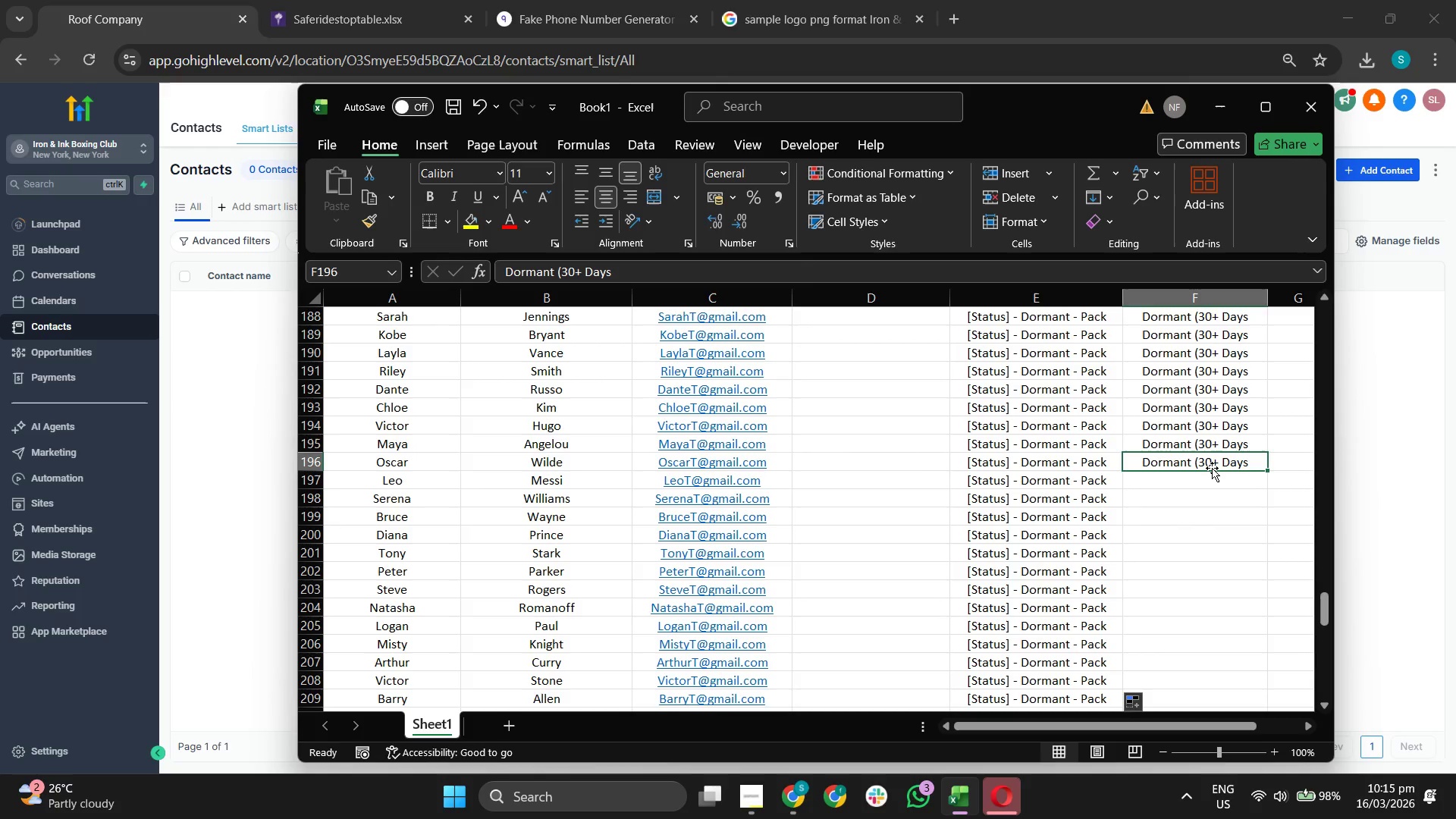 
left_click_drag(start_coordinate=[1267, 469], to_coordinate=[1209, 715])
 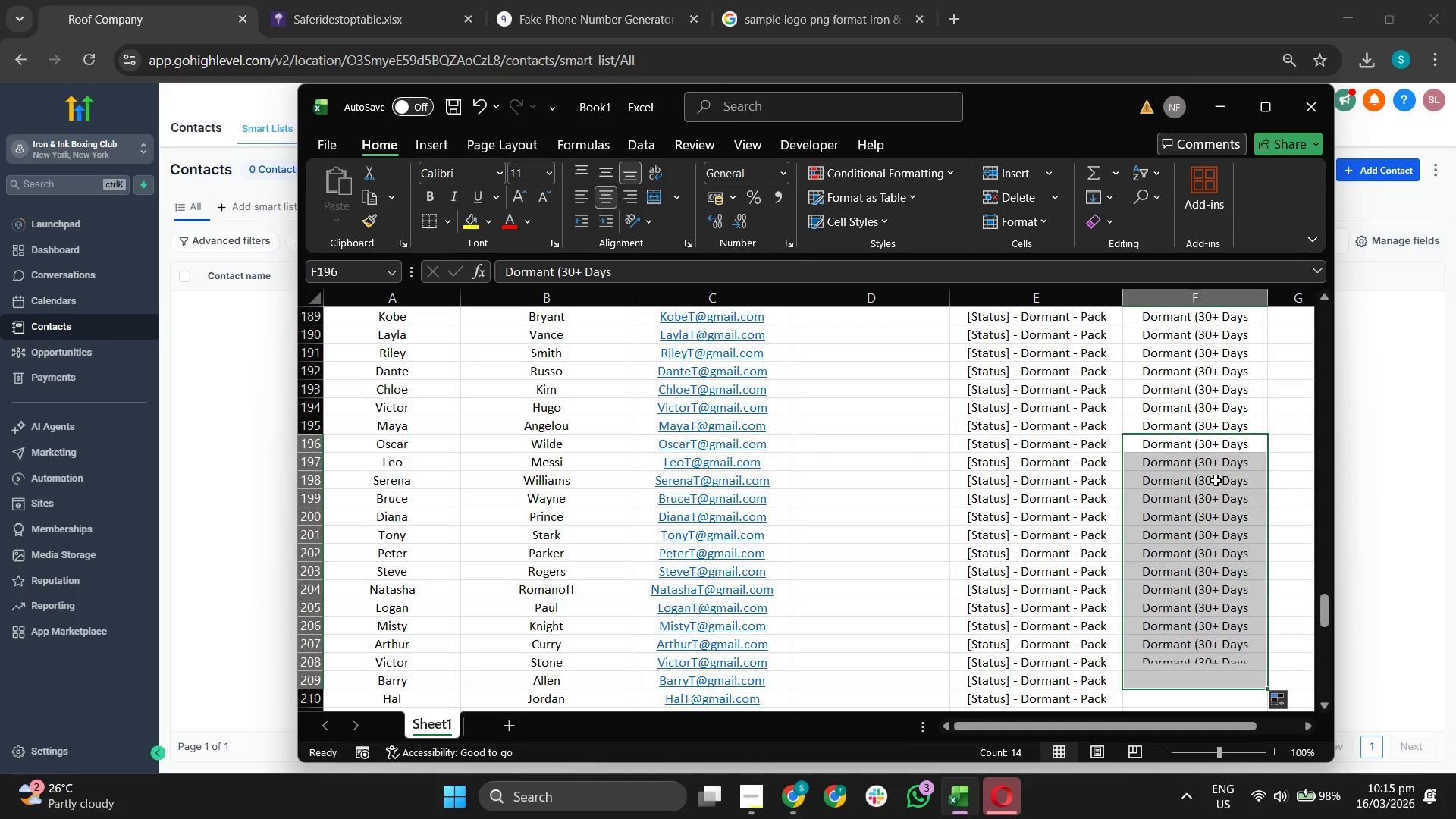 
scroll: coordinate [1263, 531], scroll_direction: down, amount: 5.0
 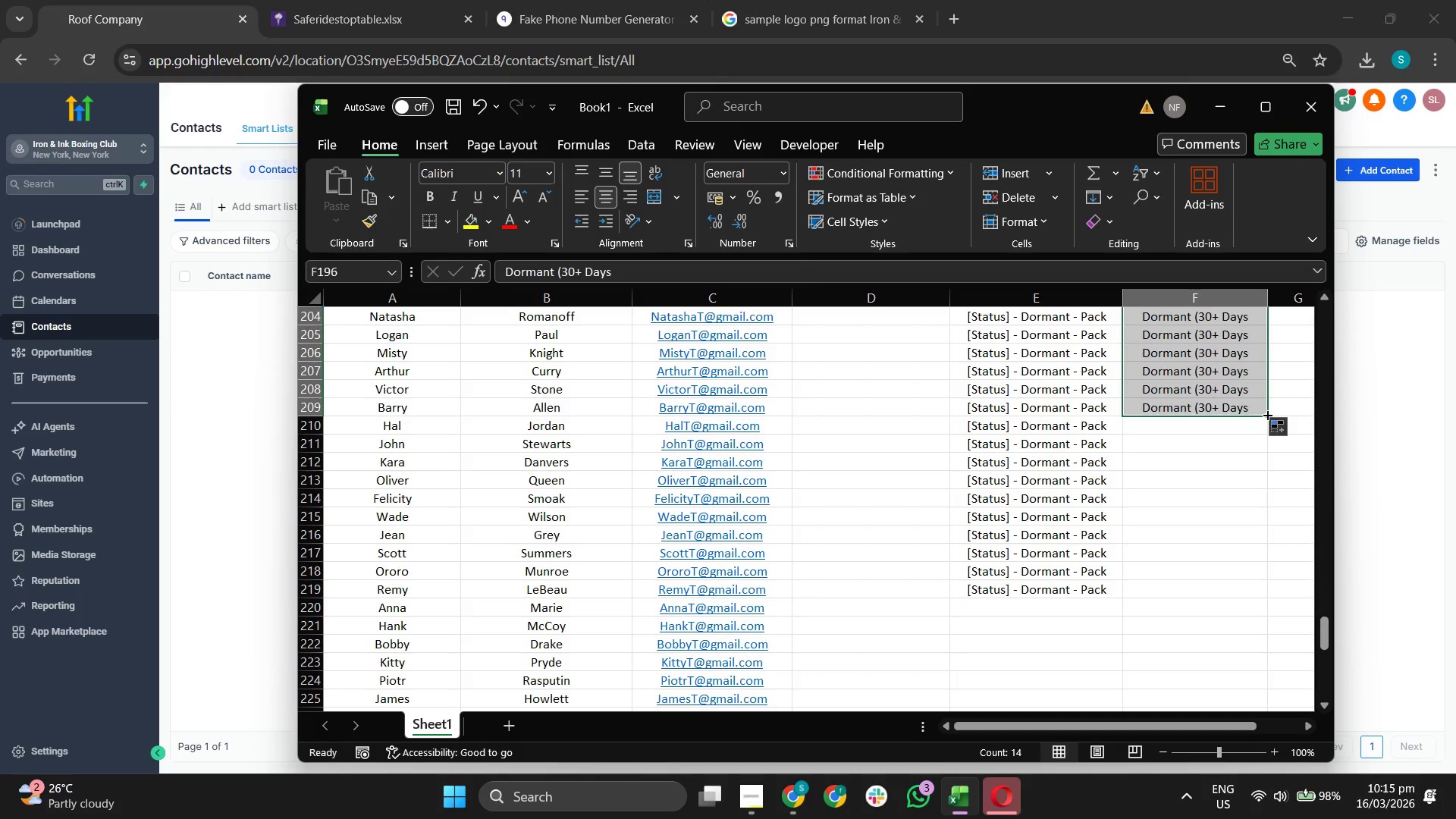 
left_click_drag(start_coordinate=[1266, 414], to_coordinate=[1236, 651])
 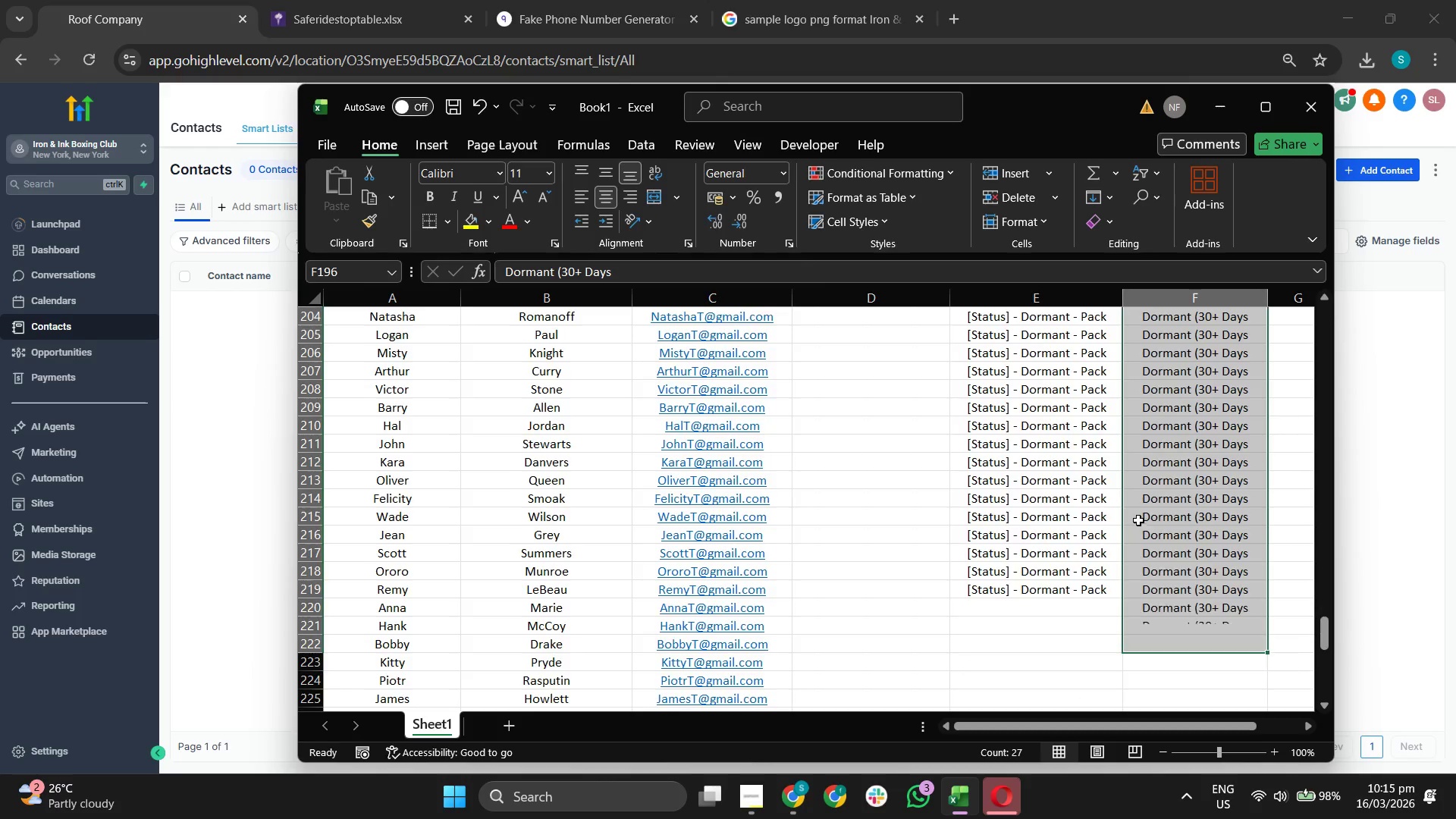 
scroll: coordinate [1138, 520], scroll_direction: down, amount: 3.0
 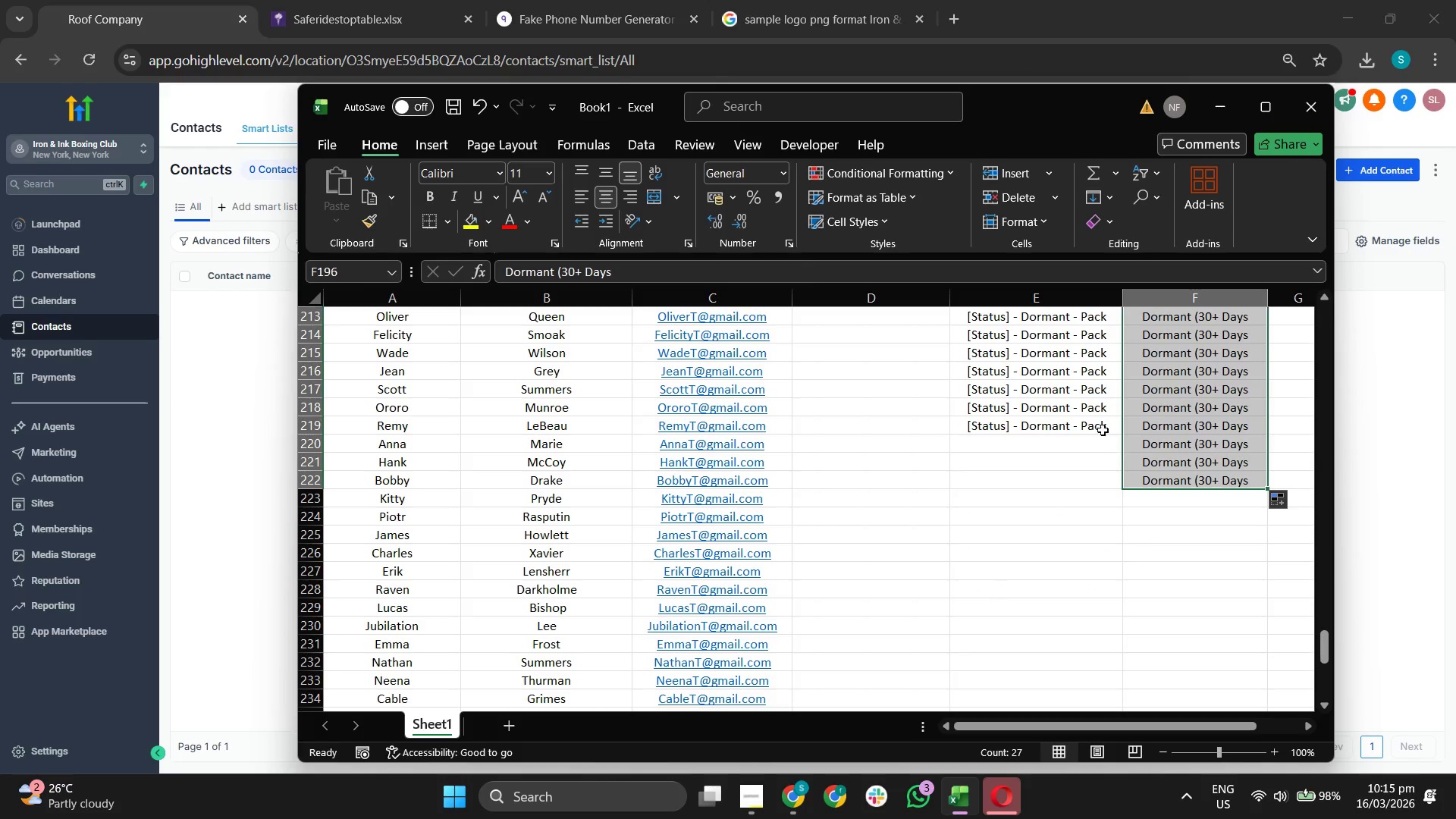 
left_click([1102, 425])
 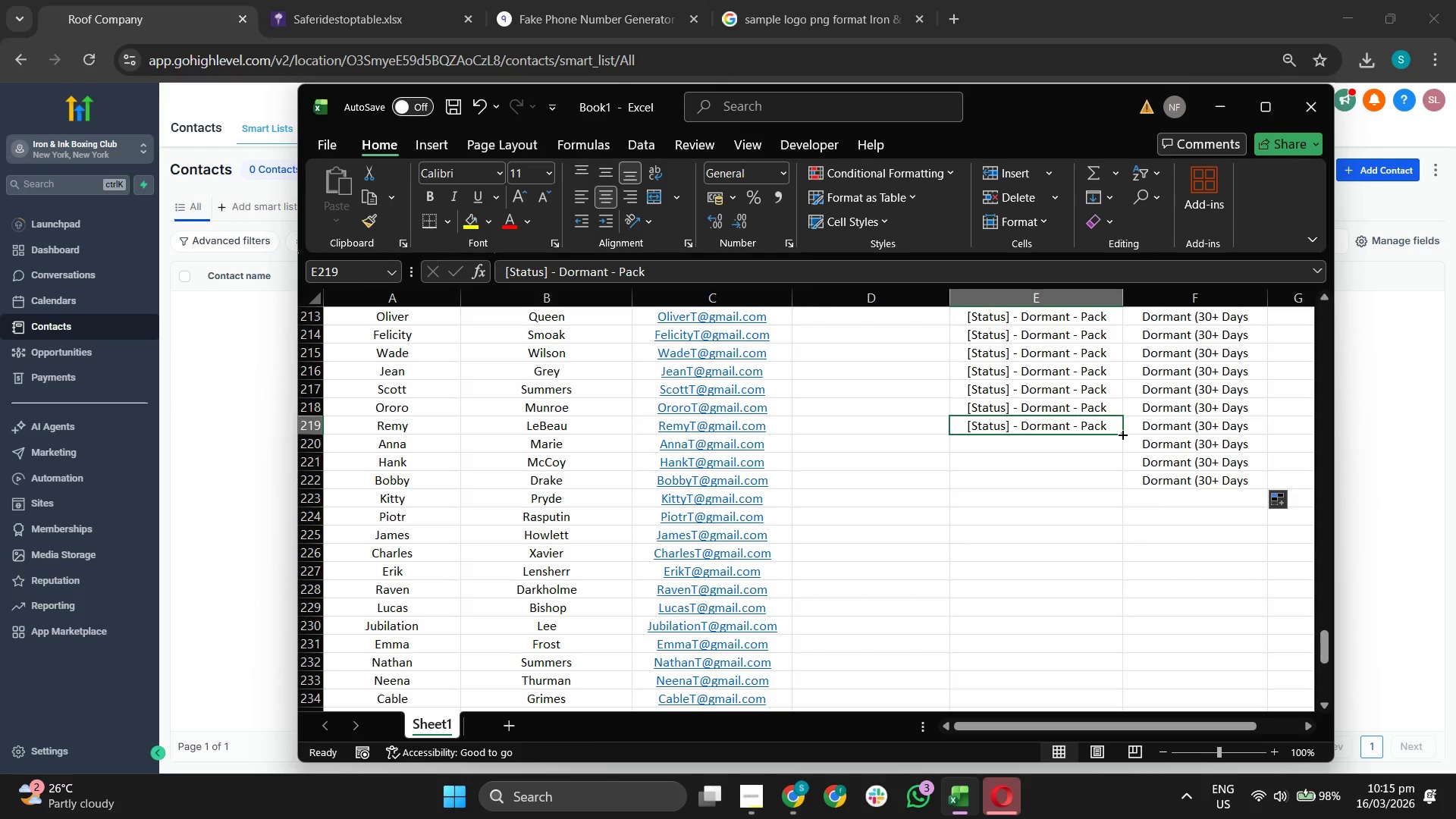 
left_click_drag(start_coordinate=[1122, 434], to_coordinate=[1105, 657])
 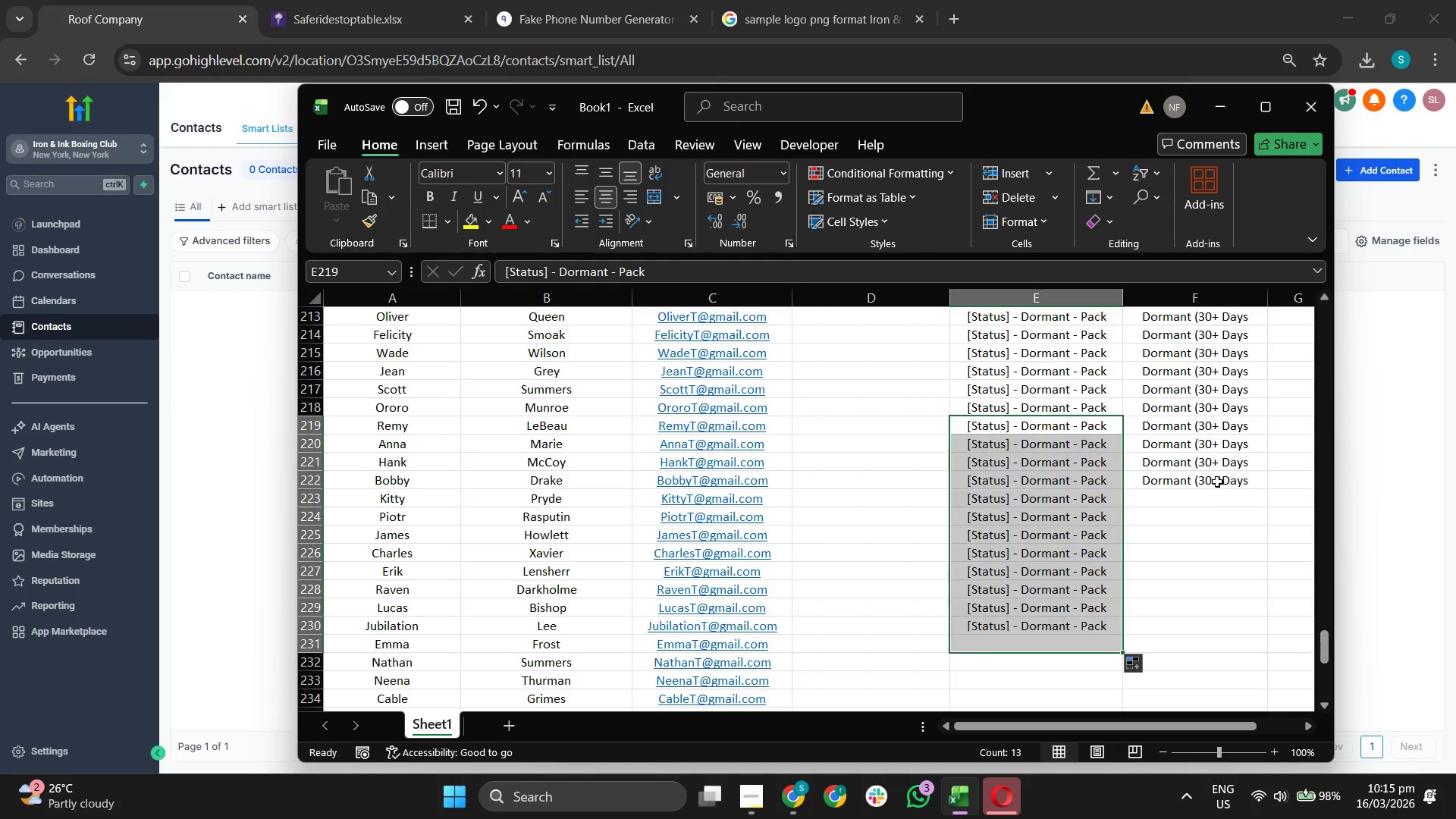 
left_click([1217, 479])
 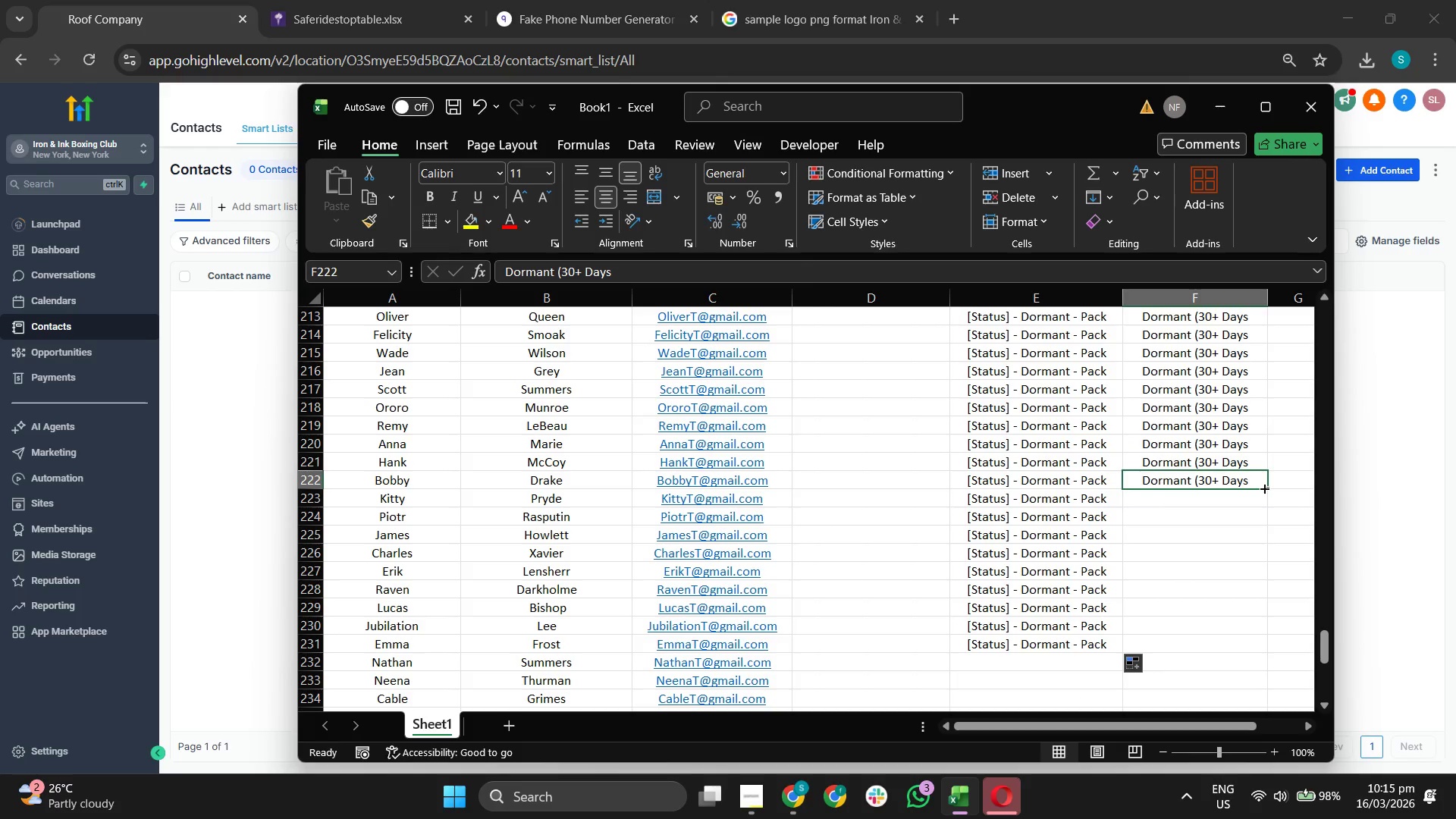 
left_click_drag(start_coordinate=[1263, 488], to_coordinate=[1238, 684])
 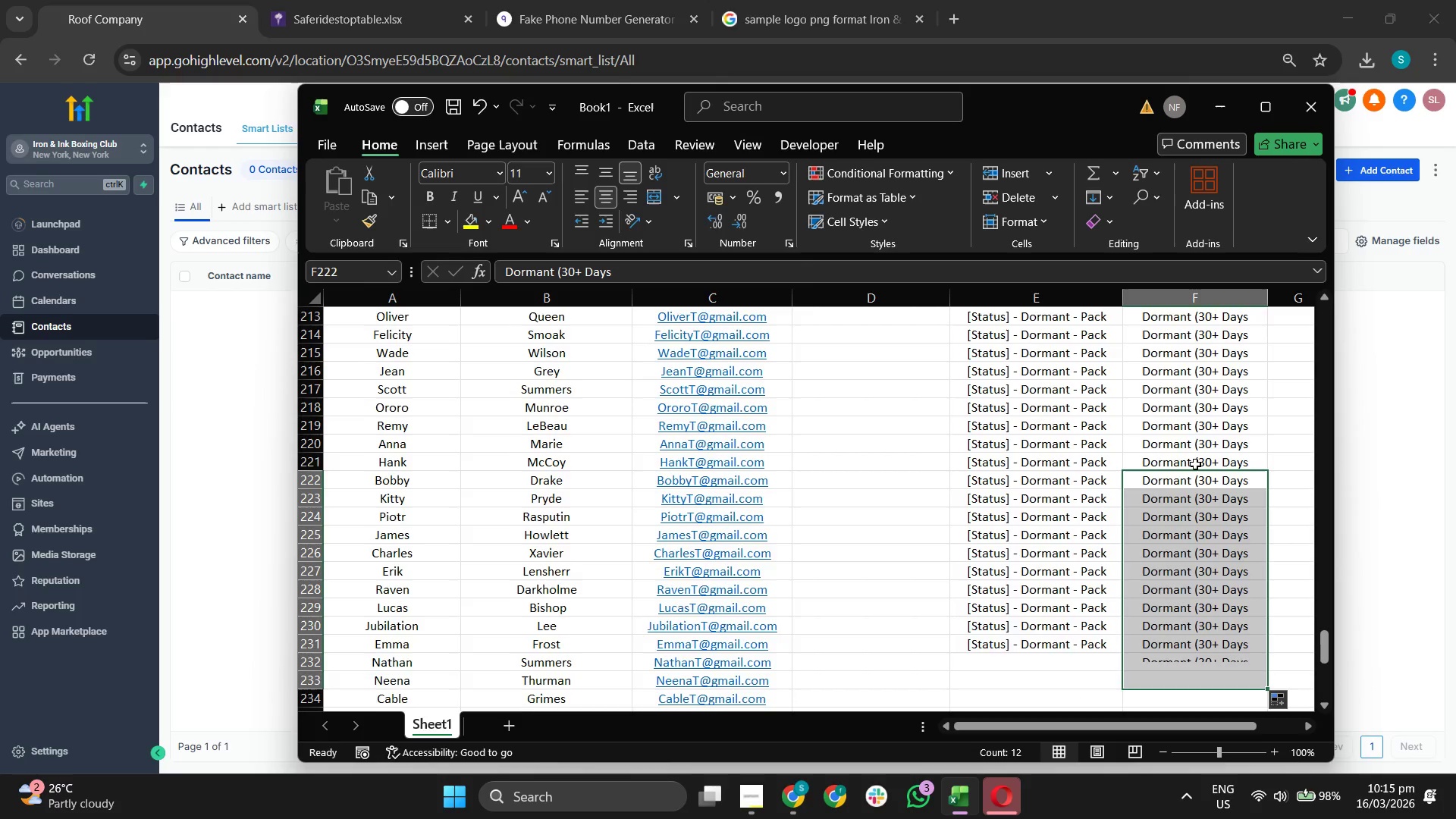 
scroll: coordinate [1075, 494], scroll_direction: down, amount: 5.0
 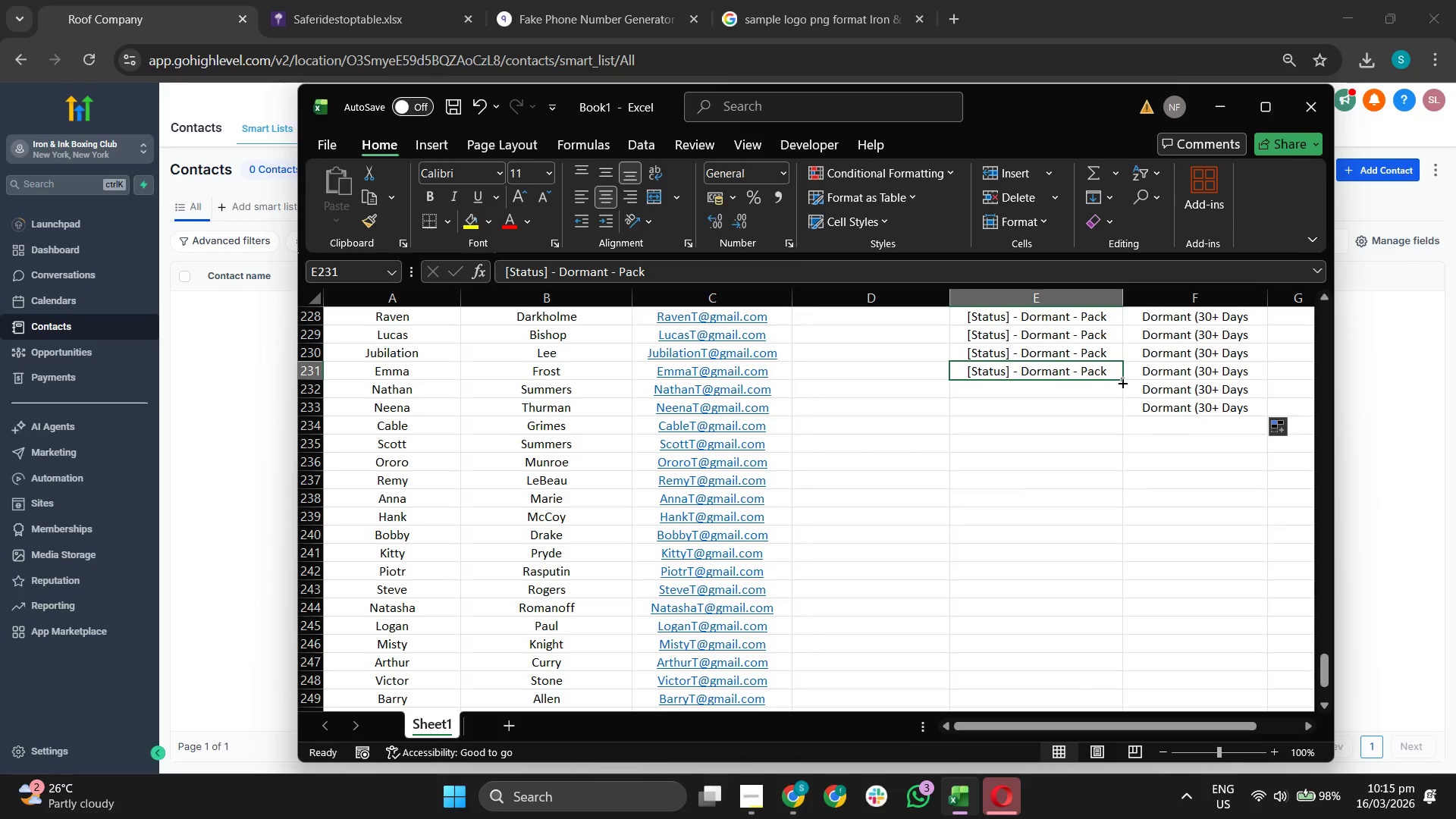 
left_click_drag(start_coordinate=[1122, 378], to_coordinate=[1084, 710])
 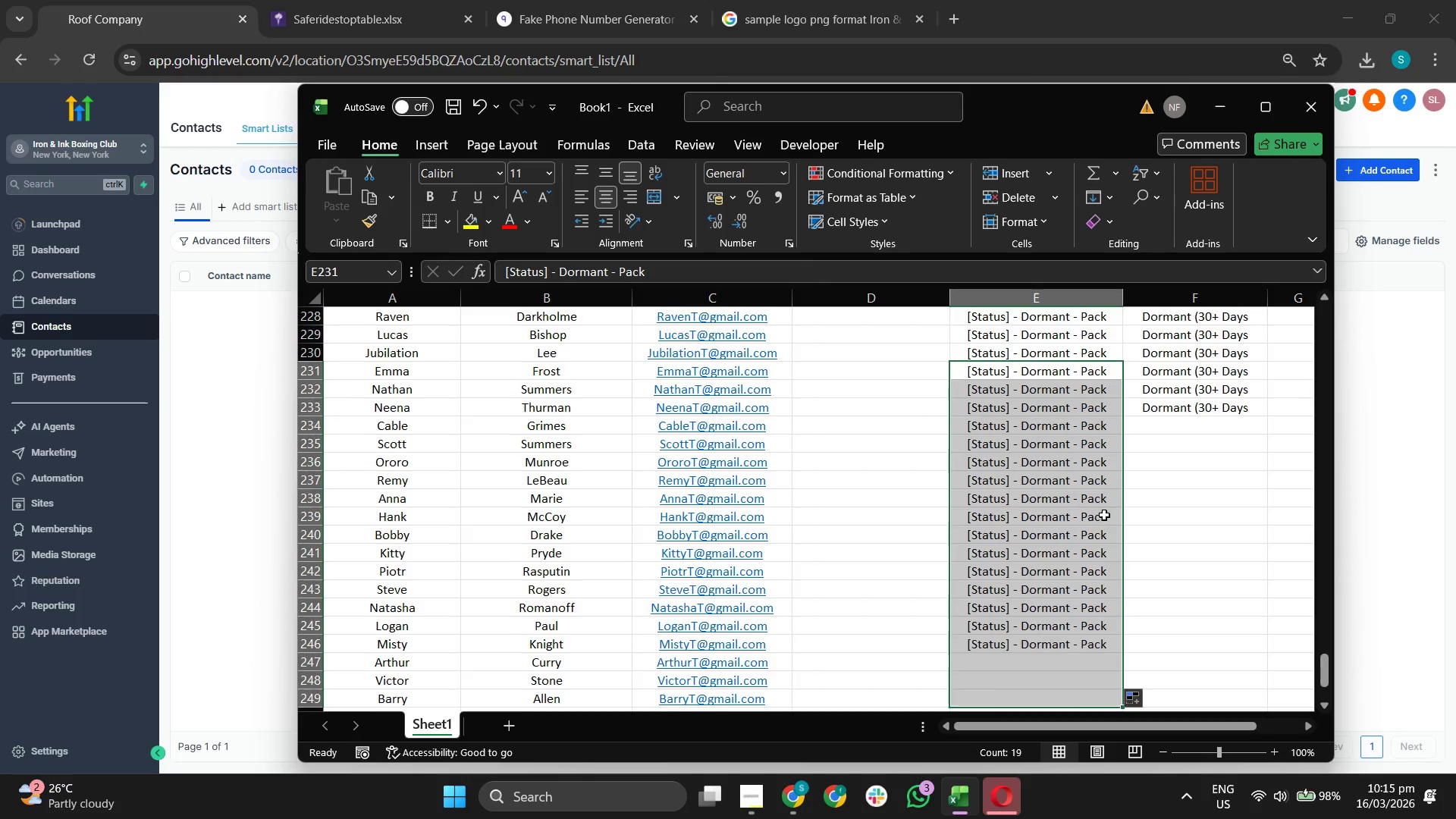 
scroll: coordinate [1104, 514], scroll_direction: down, amount: 3.0
 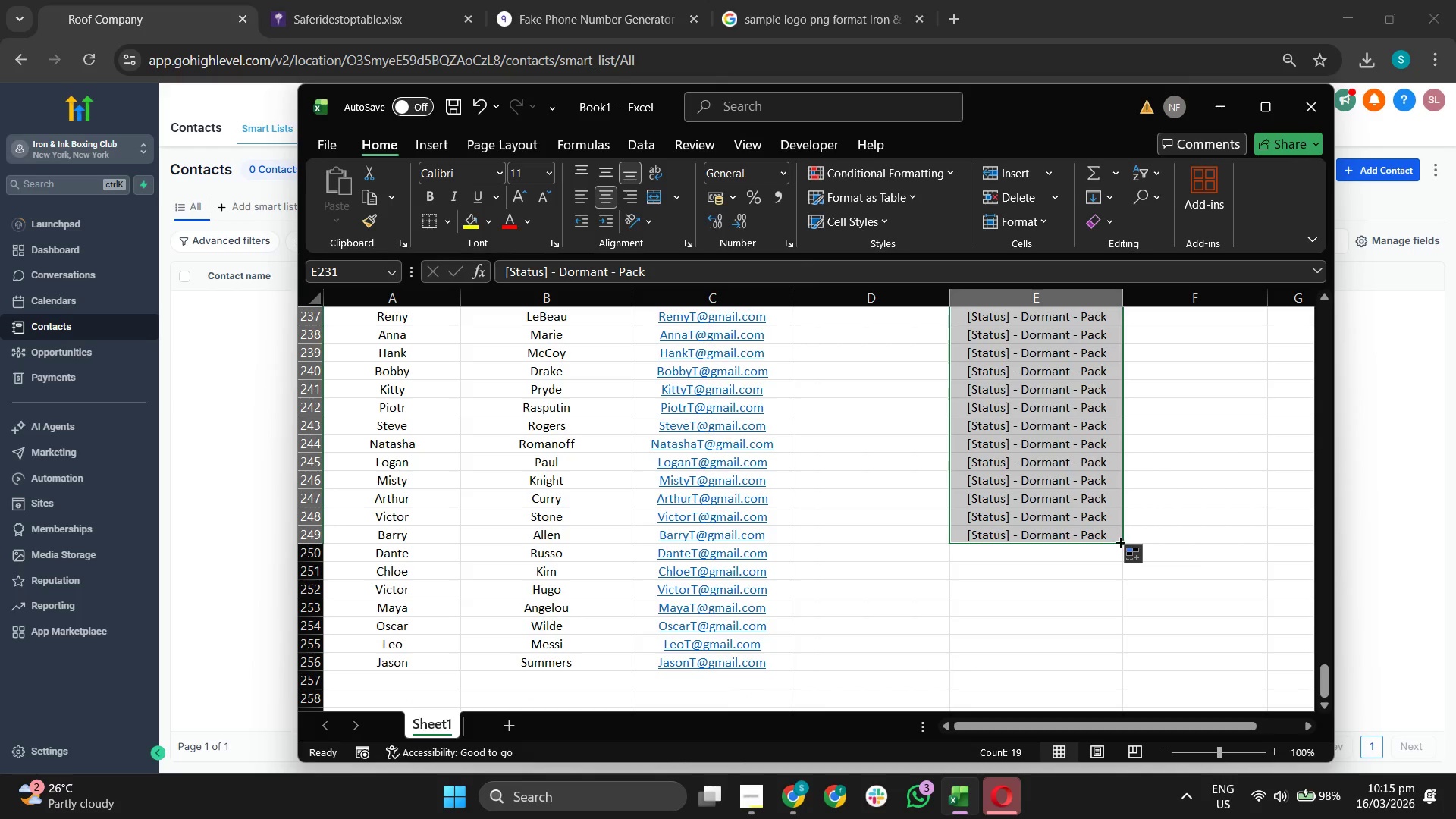 
left_click_drag(start_coordinate=[1119, 543], to_coordinate=[1097, 663])
 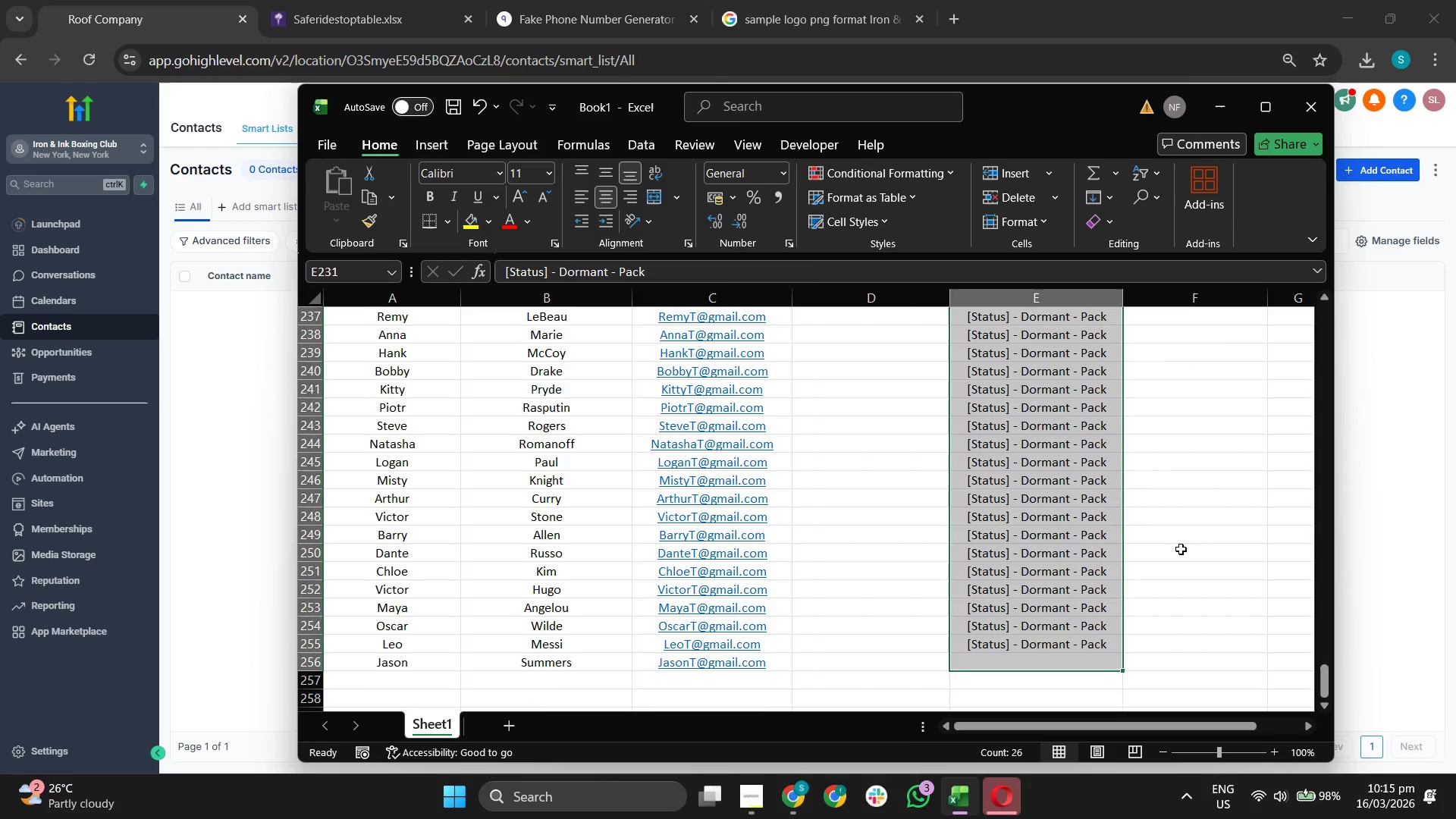 
scroll: coordinate [1181, 547], scroll_direction: up, amount: 2.0
 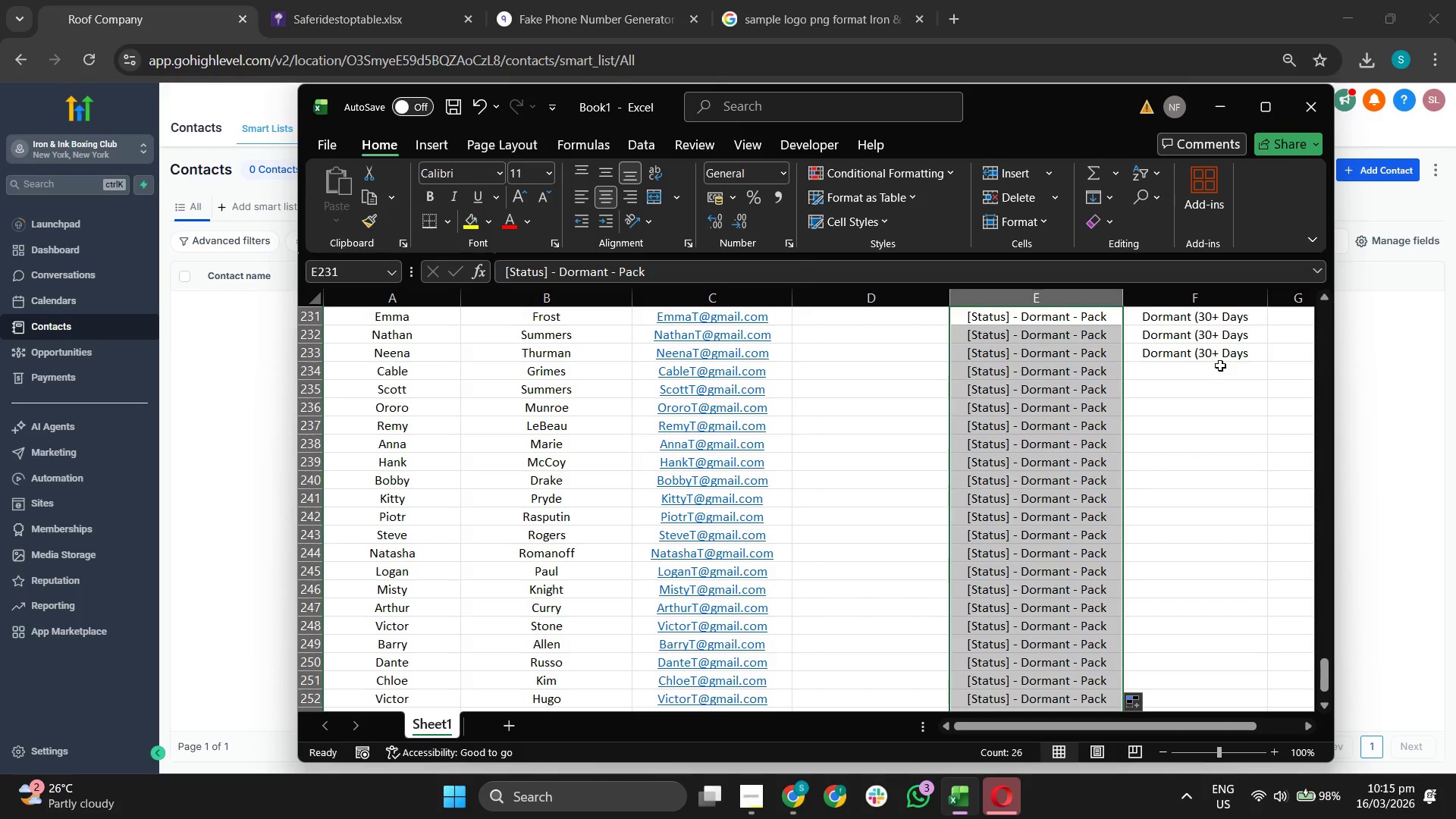 
left_click([1220, 359])
 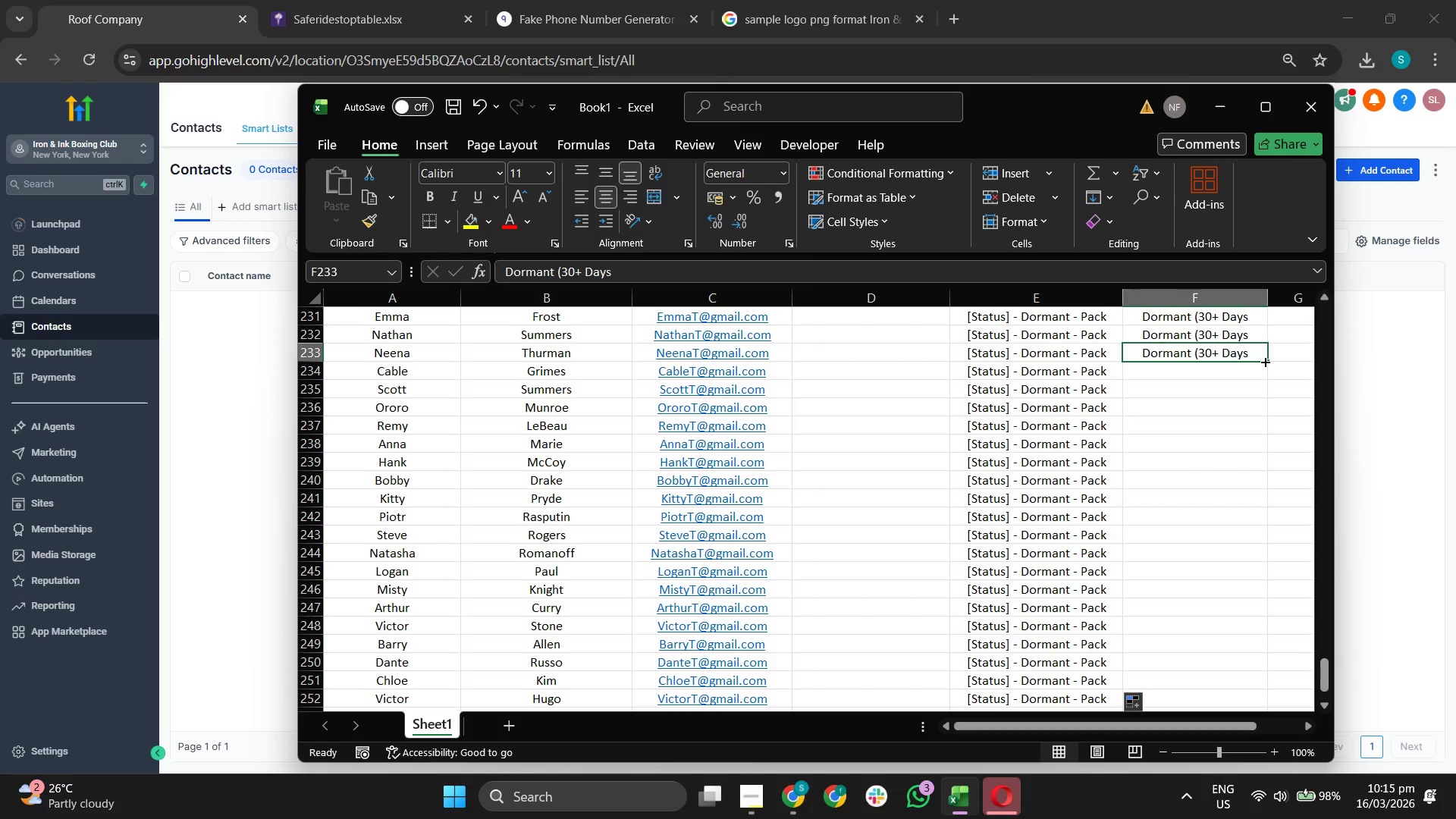 
left_click_drag(start_coordinate=[1266, 360], to_coordinate=[1252, 681])
 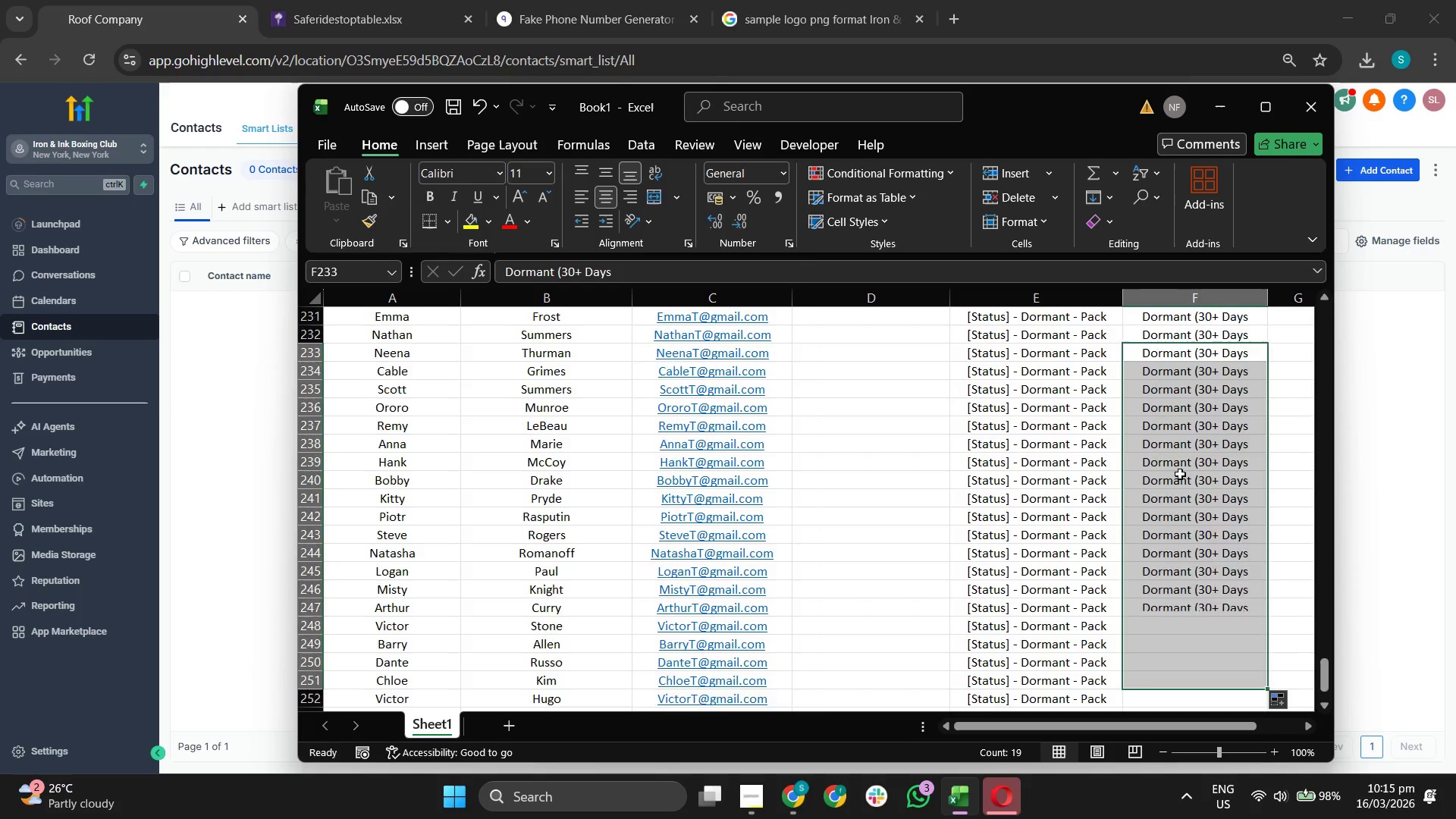 
scroll: coordinate [1180, 474], scroll_direction: down, amount: 3.0
 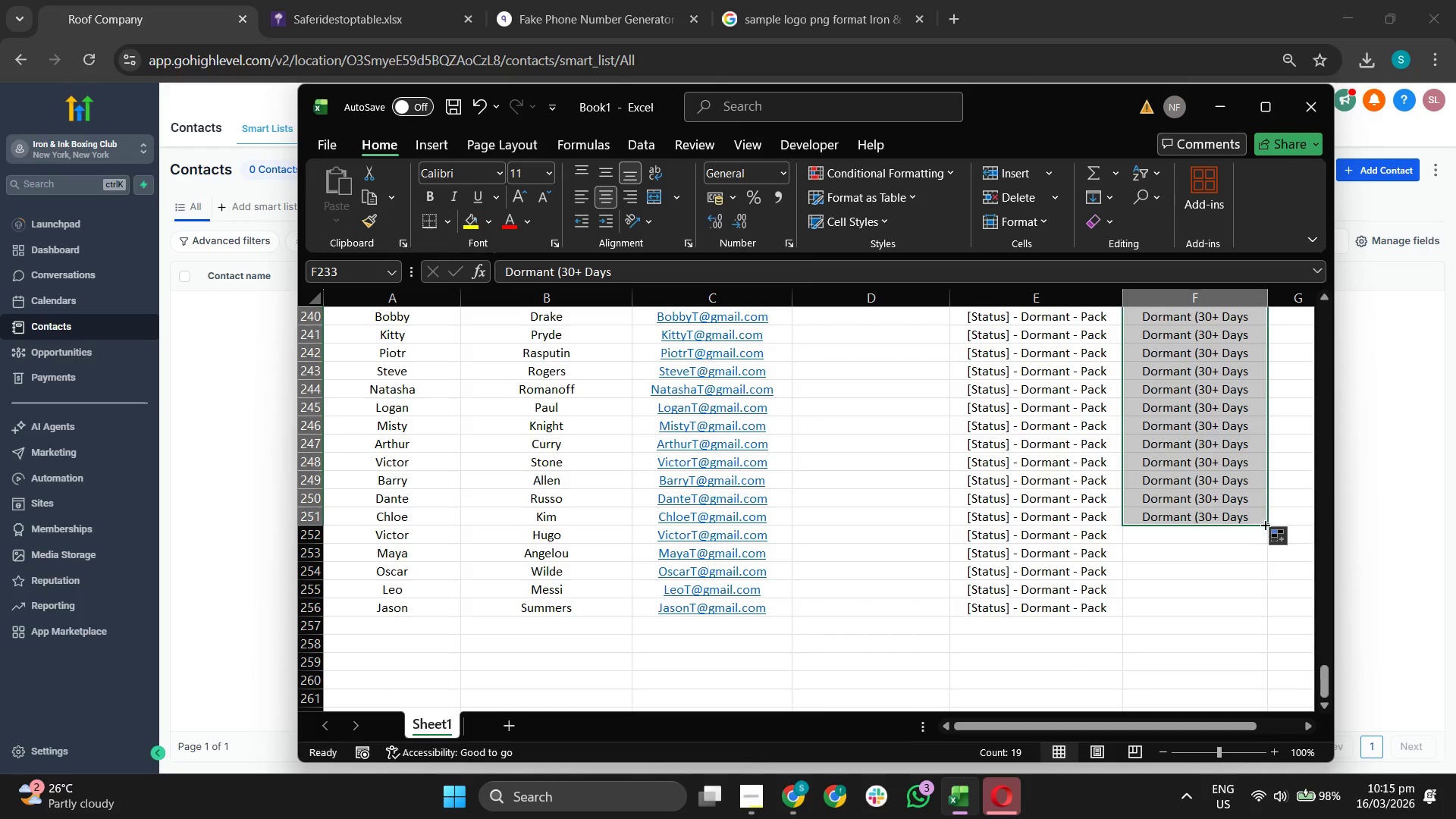 
left_click_drag(start_coordinate=[1265, 524], to_coordinate=[1251, 609])
 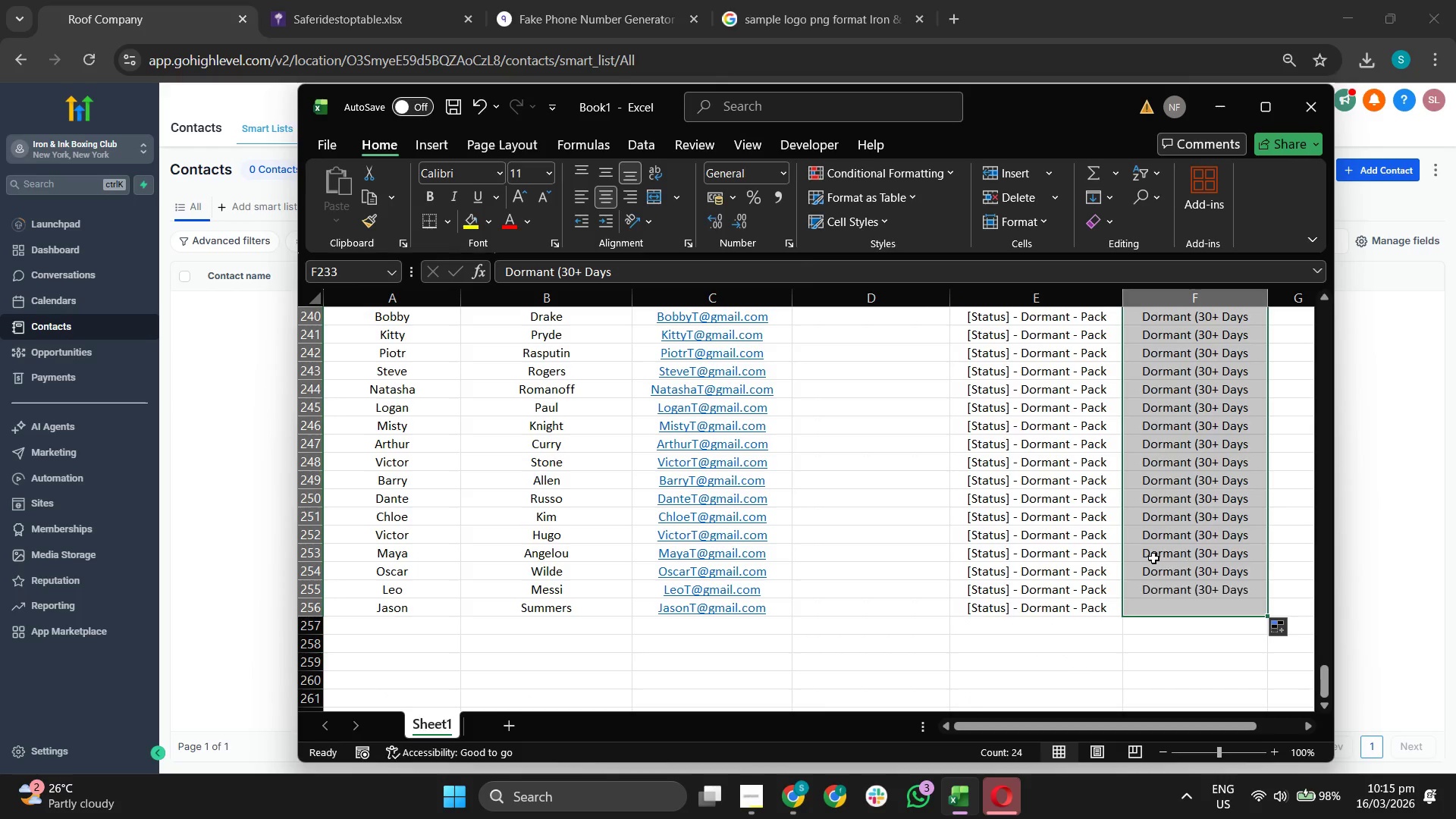 
scroll: coordinate [1128, 529], scroll_direction: up, amount: 81.0
 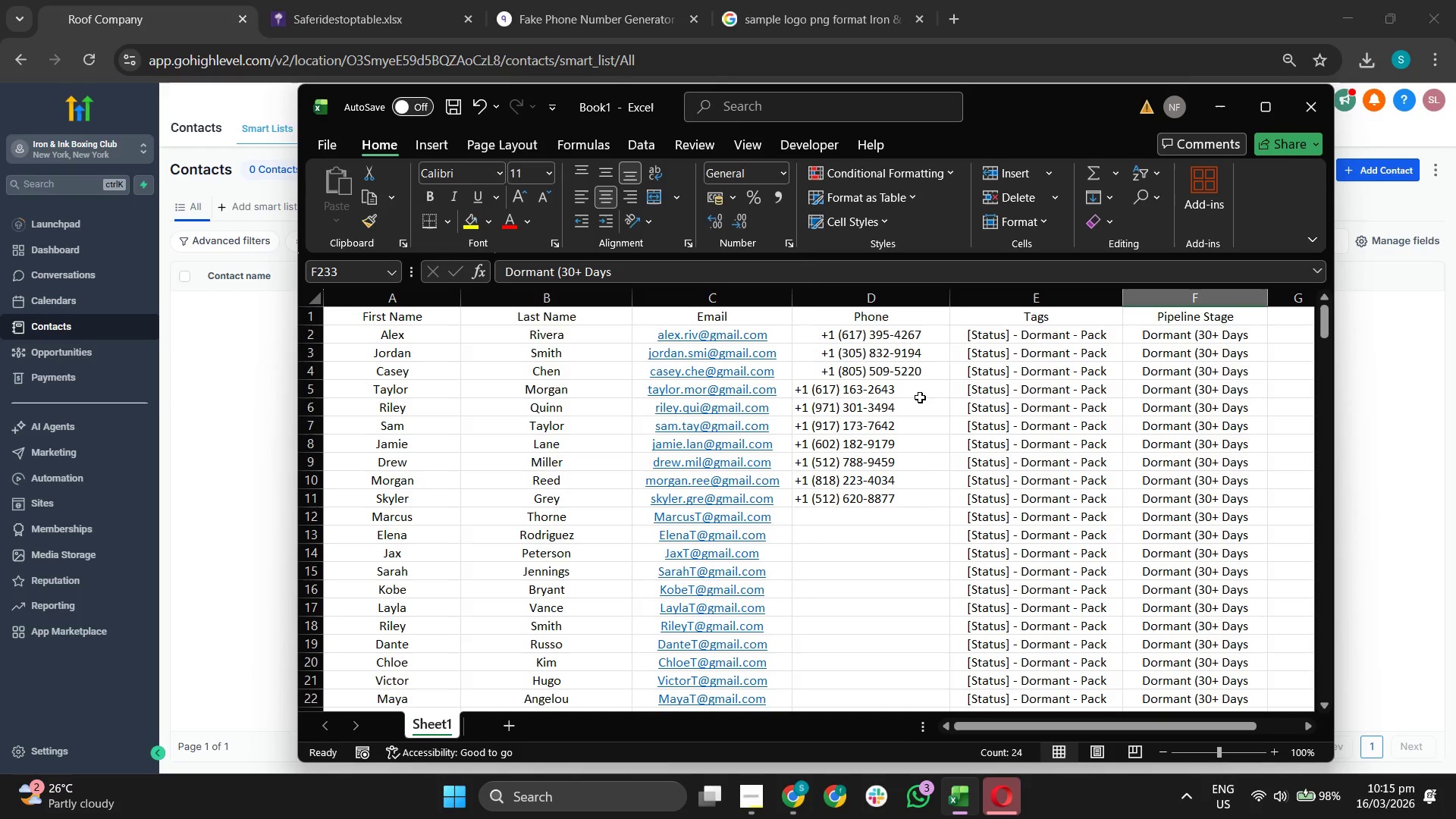 
left_click_drag(start_coordinate=[918, 384], to_coordinate=[908, 639])
 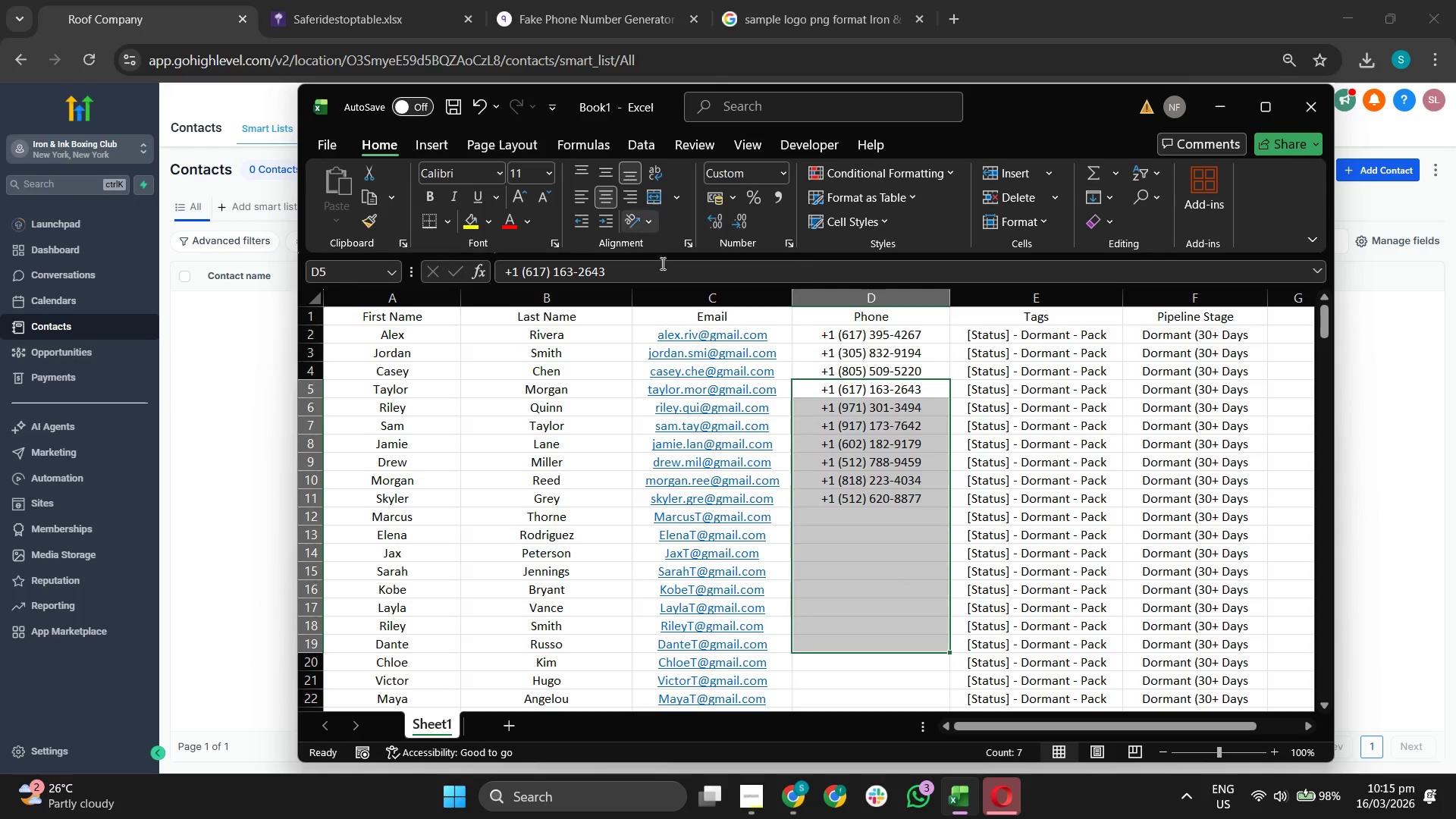 
left_click([883, 645])
 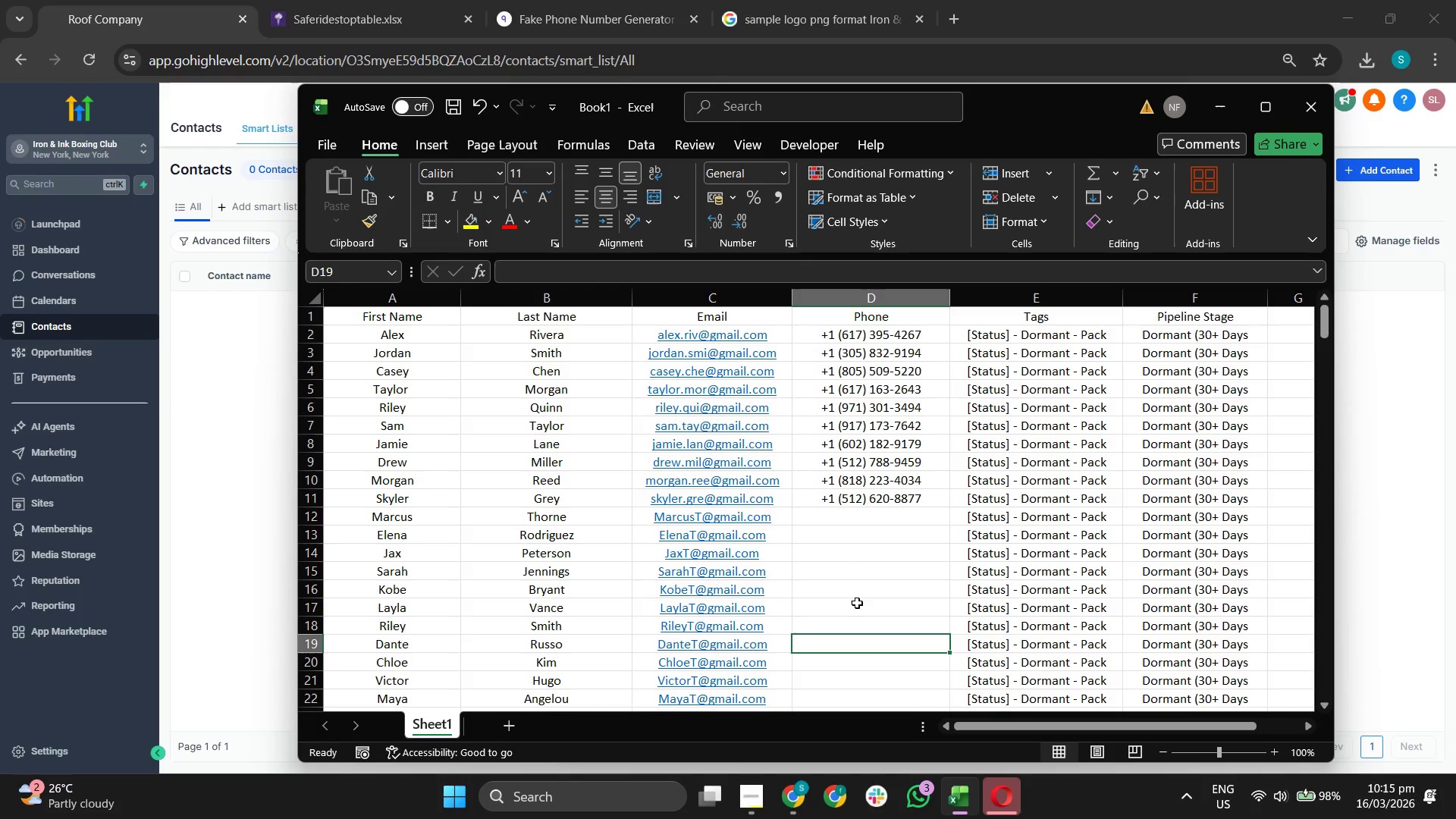 
wait(8.58)
 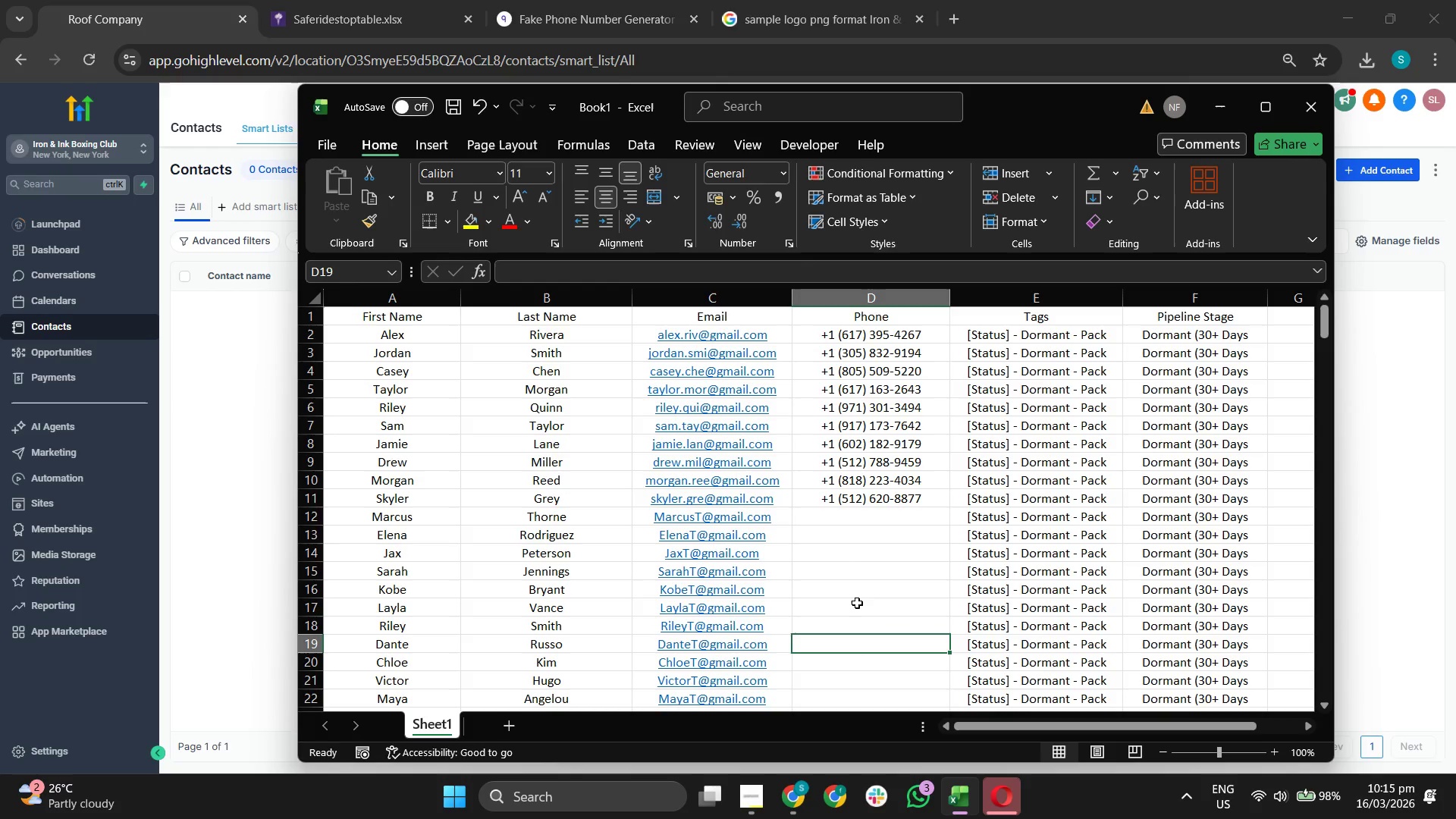 
scroll: coordinate [936, 519], scroll_direction: none, amount: 0.0
 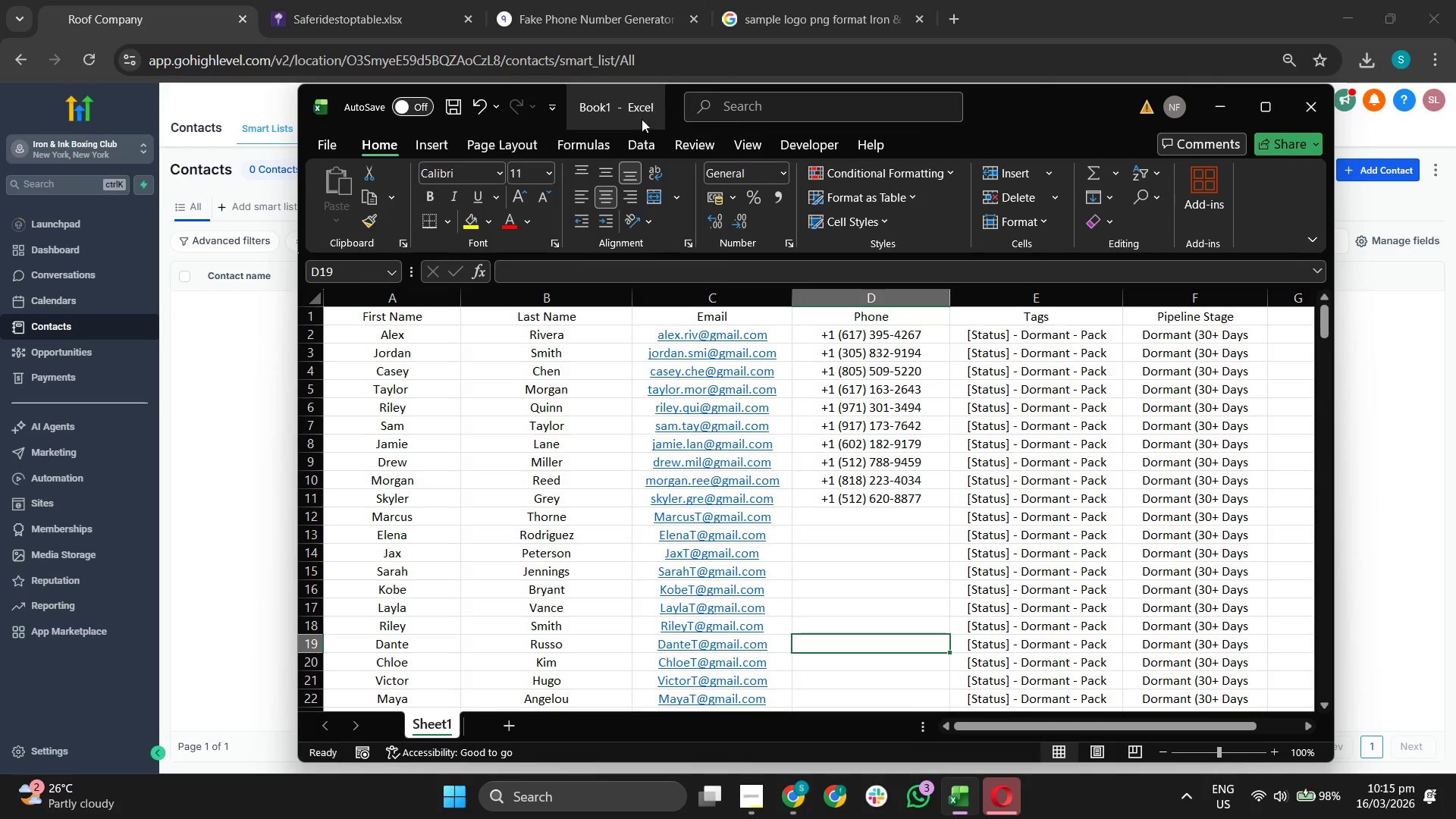 
left_click([630, 0])
 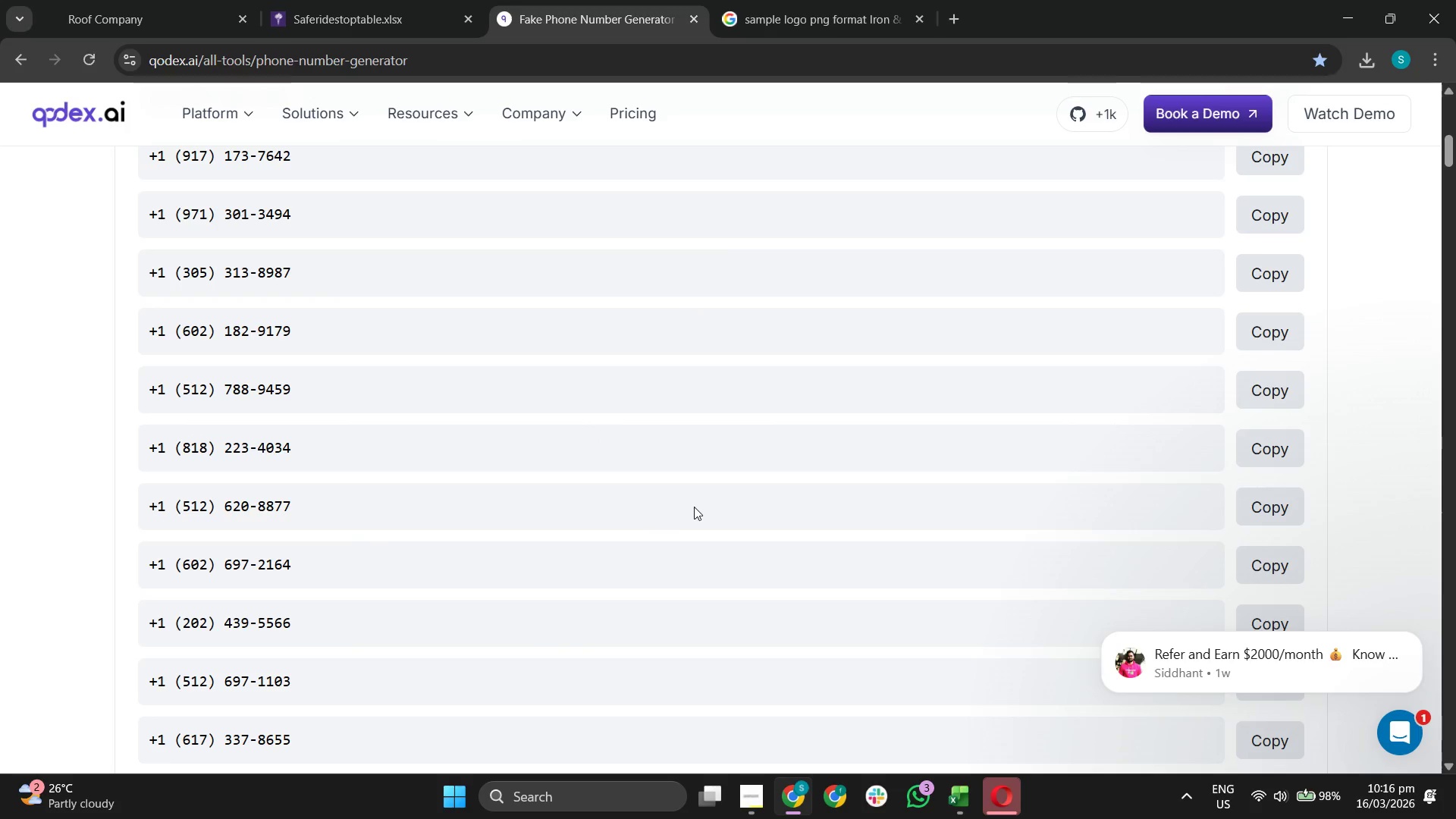 
scroll: coordinate [826, 474], scroll_direction: down, amount: 2.0
 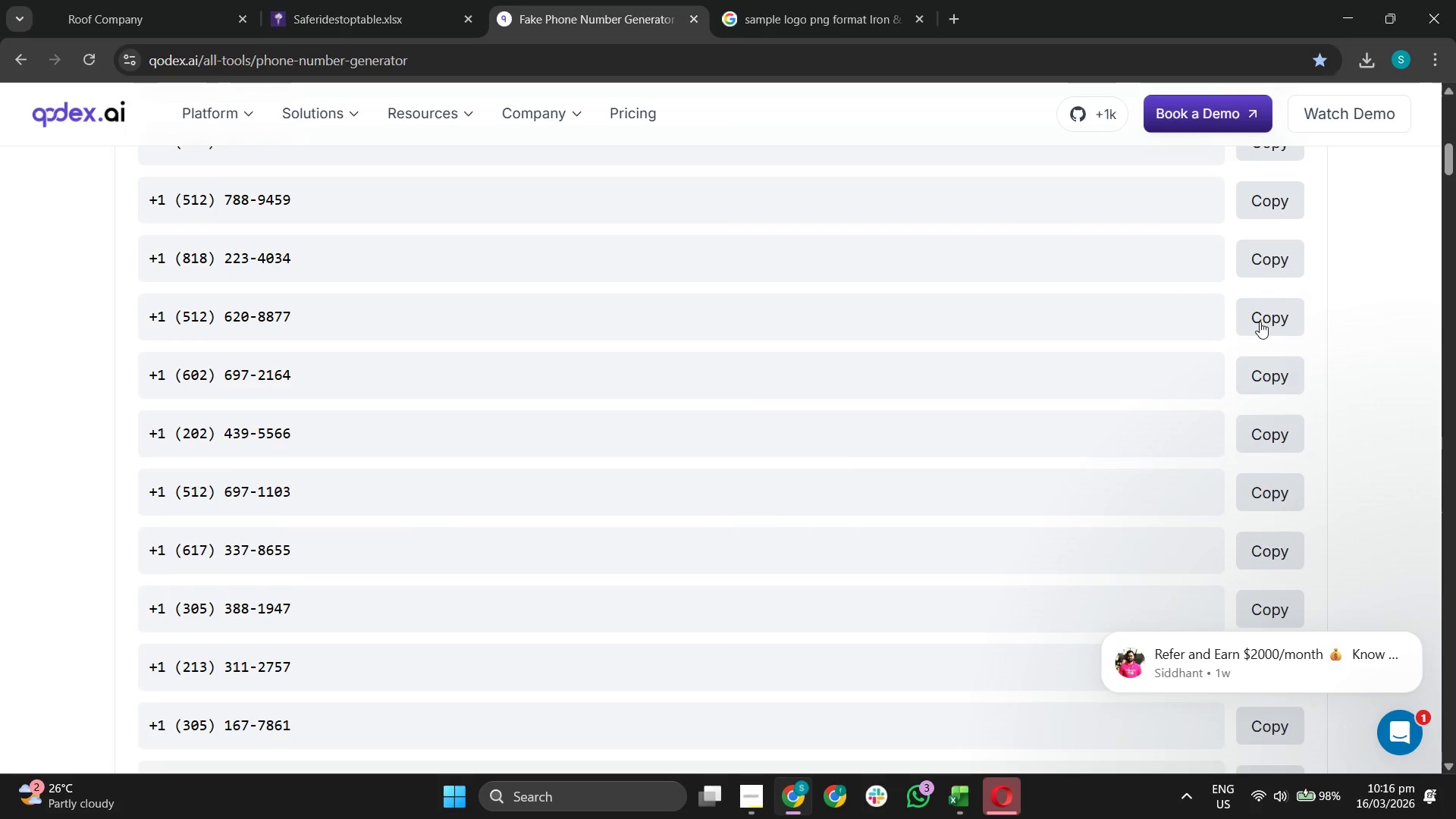 
left_click([1260, 319])
 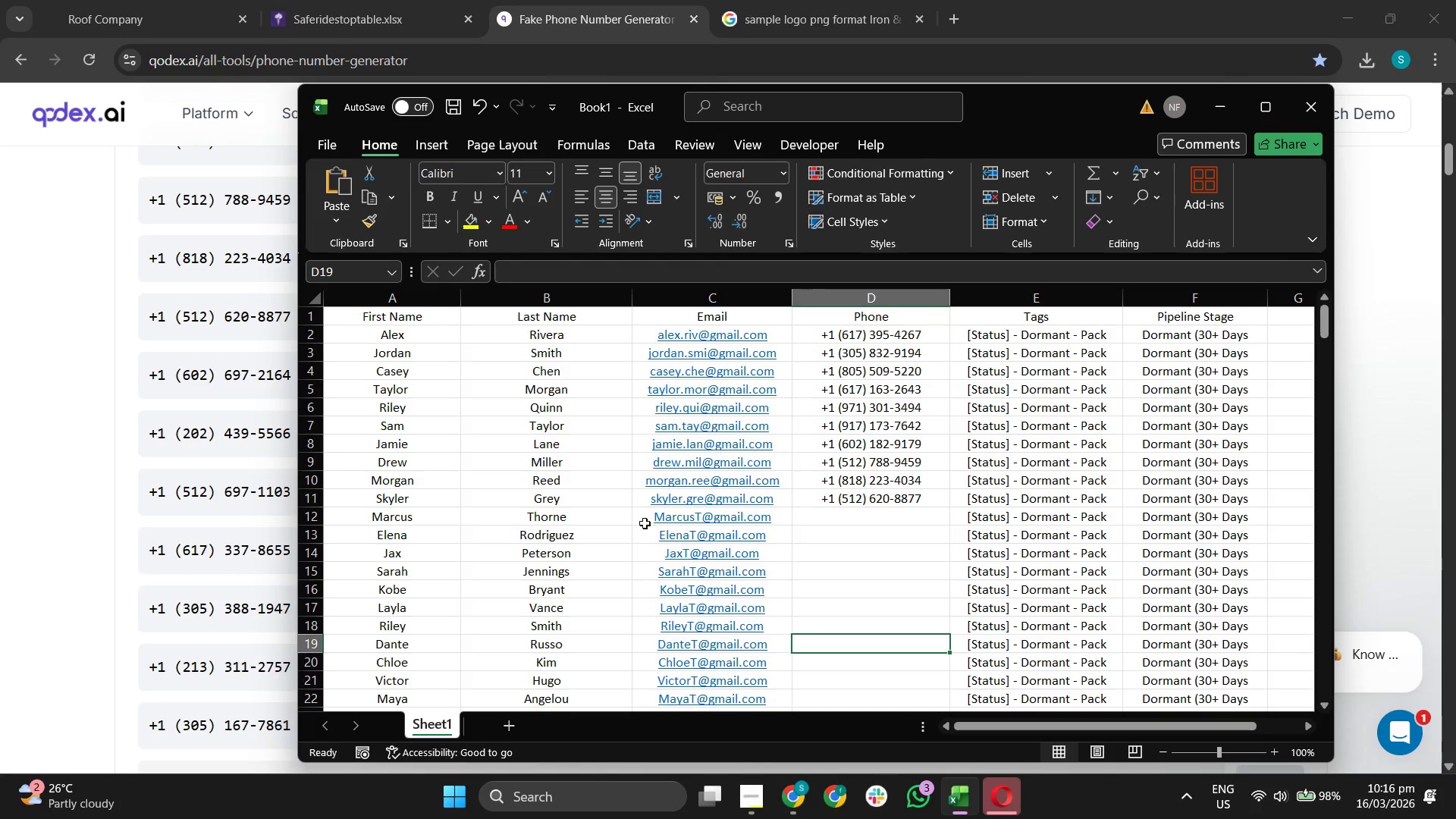 
left_click([872, 513])
 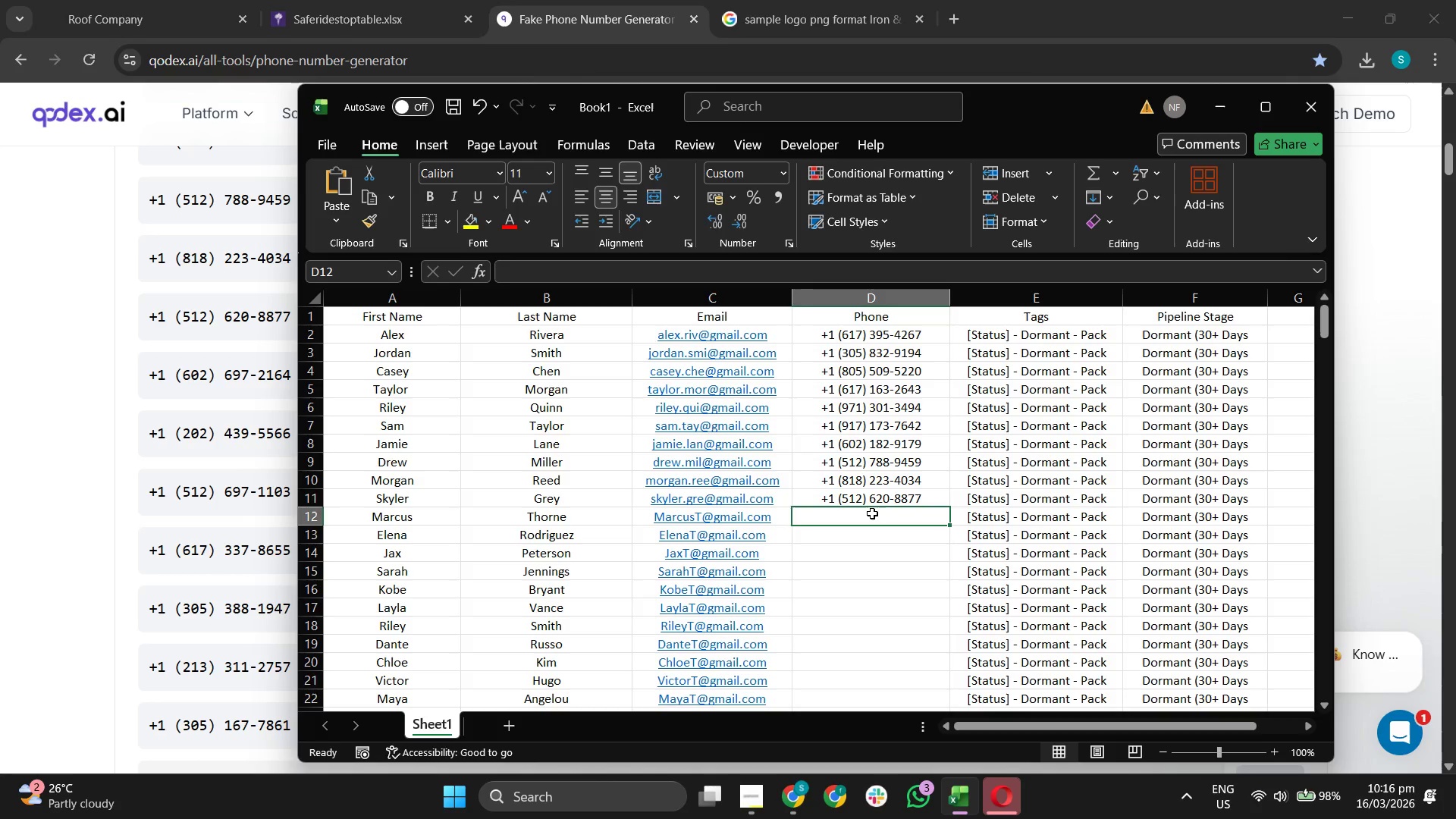 
key(Control+ControlLeft)
 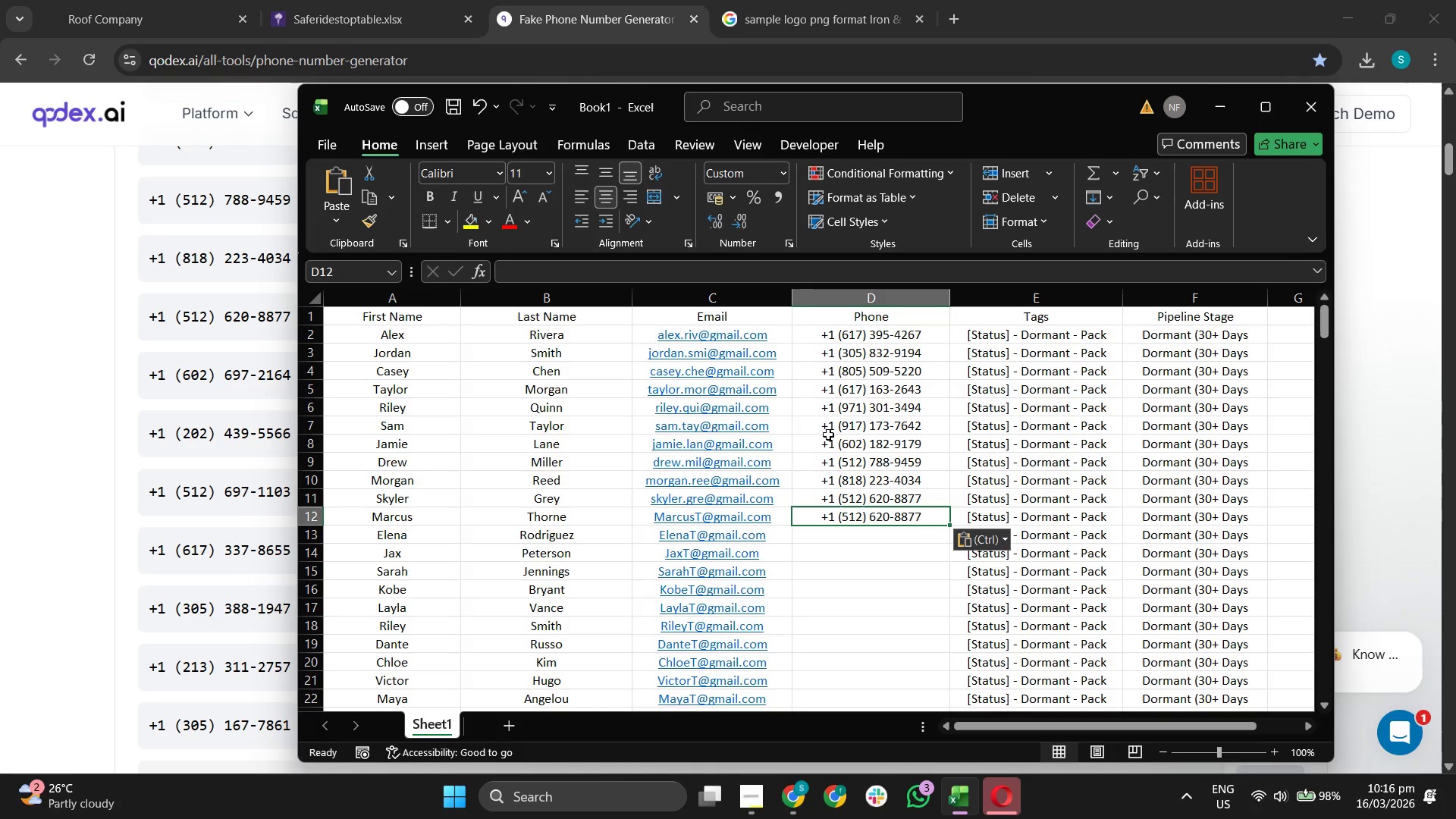 
key(Control+V)
 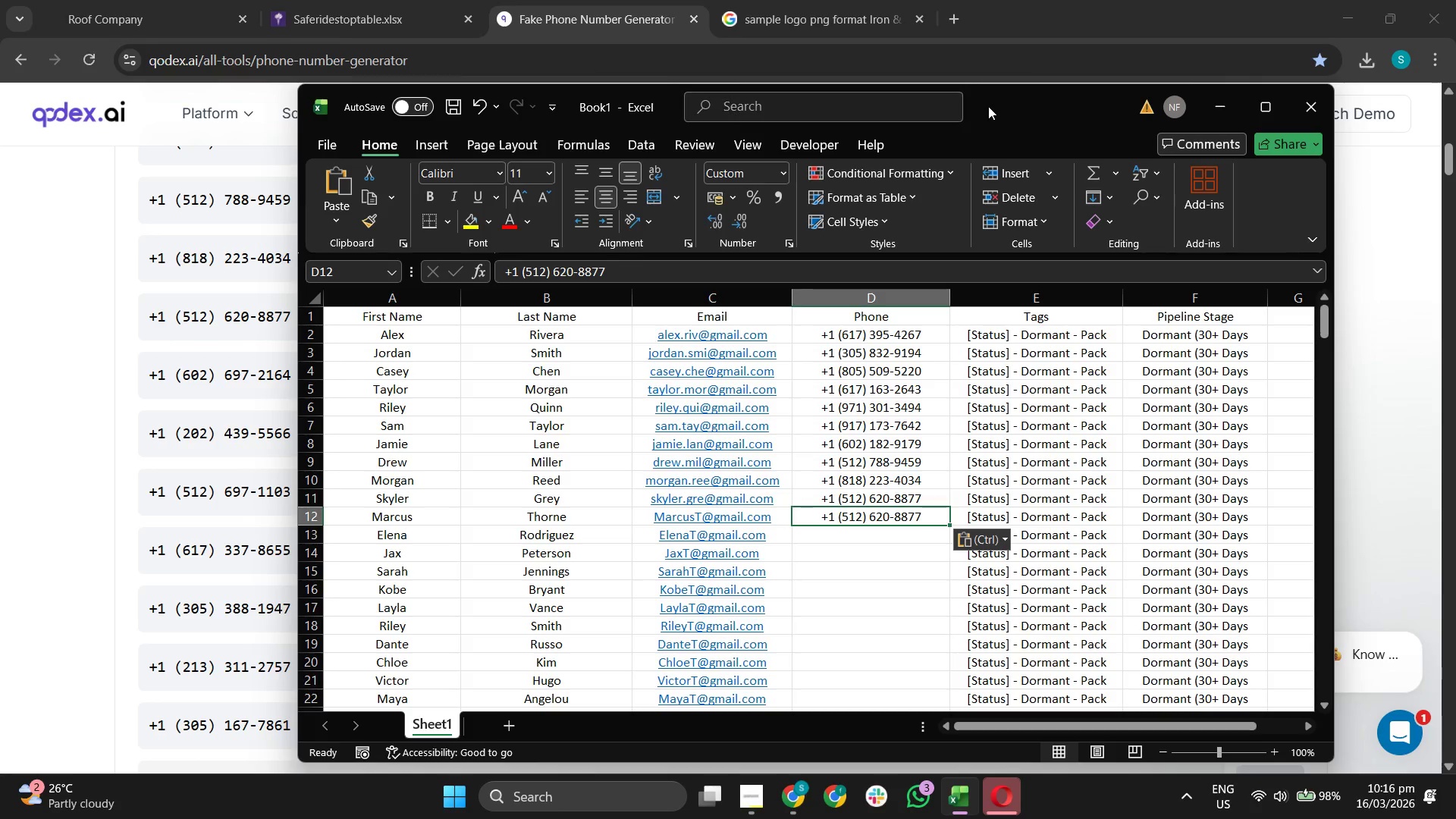 
left_click_drag(start_coordinate=[996, 105], to_coordinate=[696, 112])
 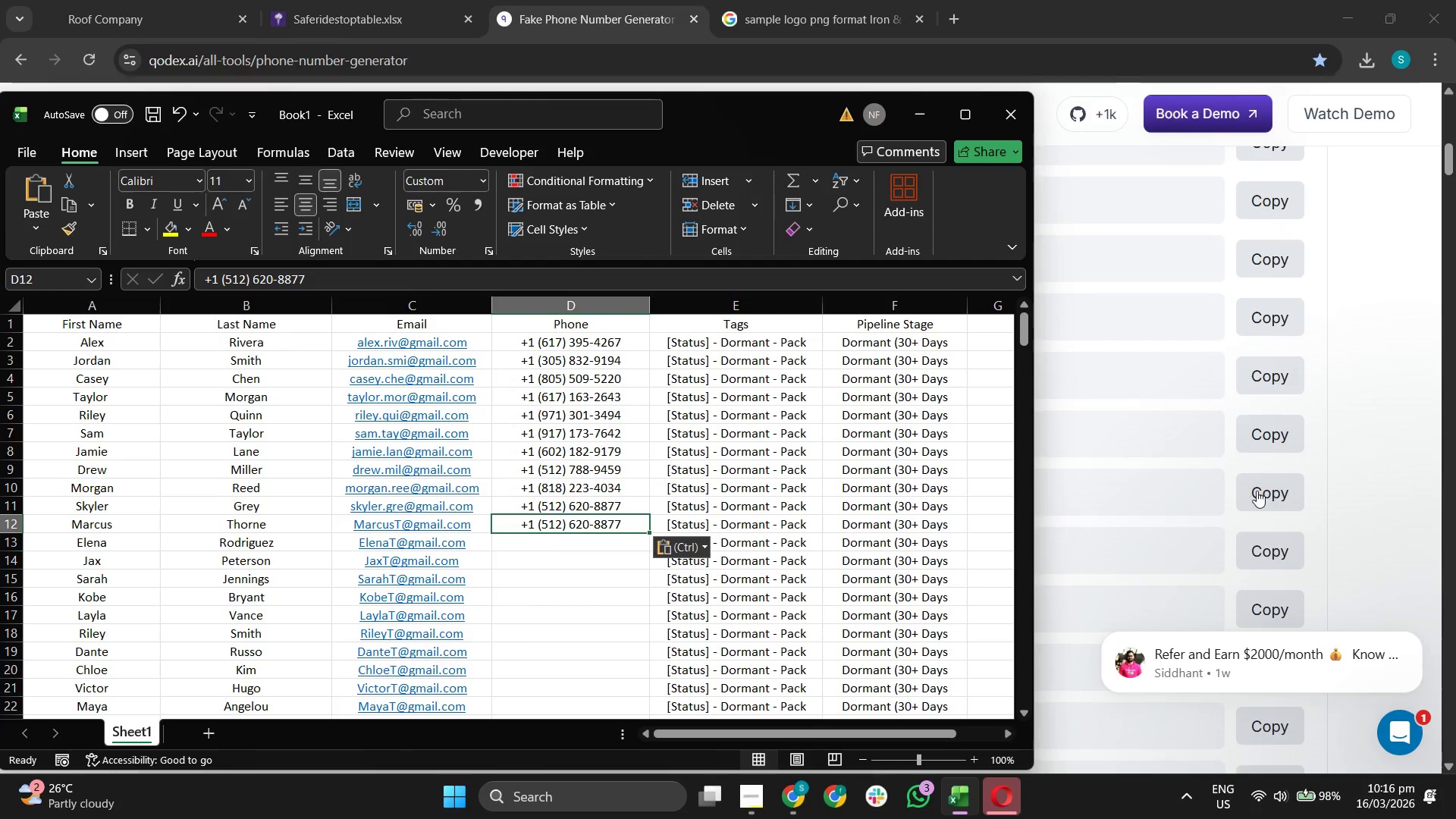 
left_click([1259, 491])
 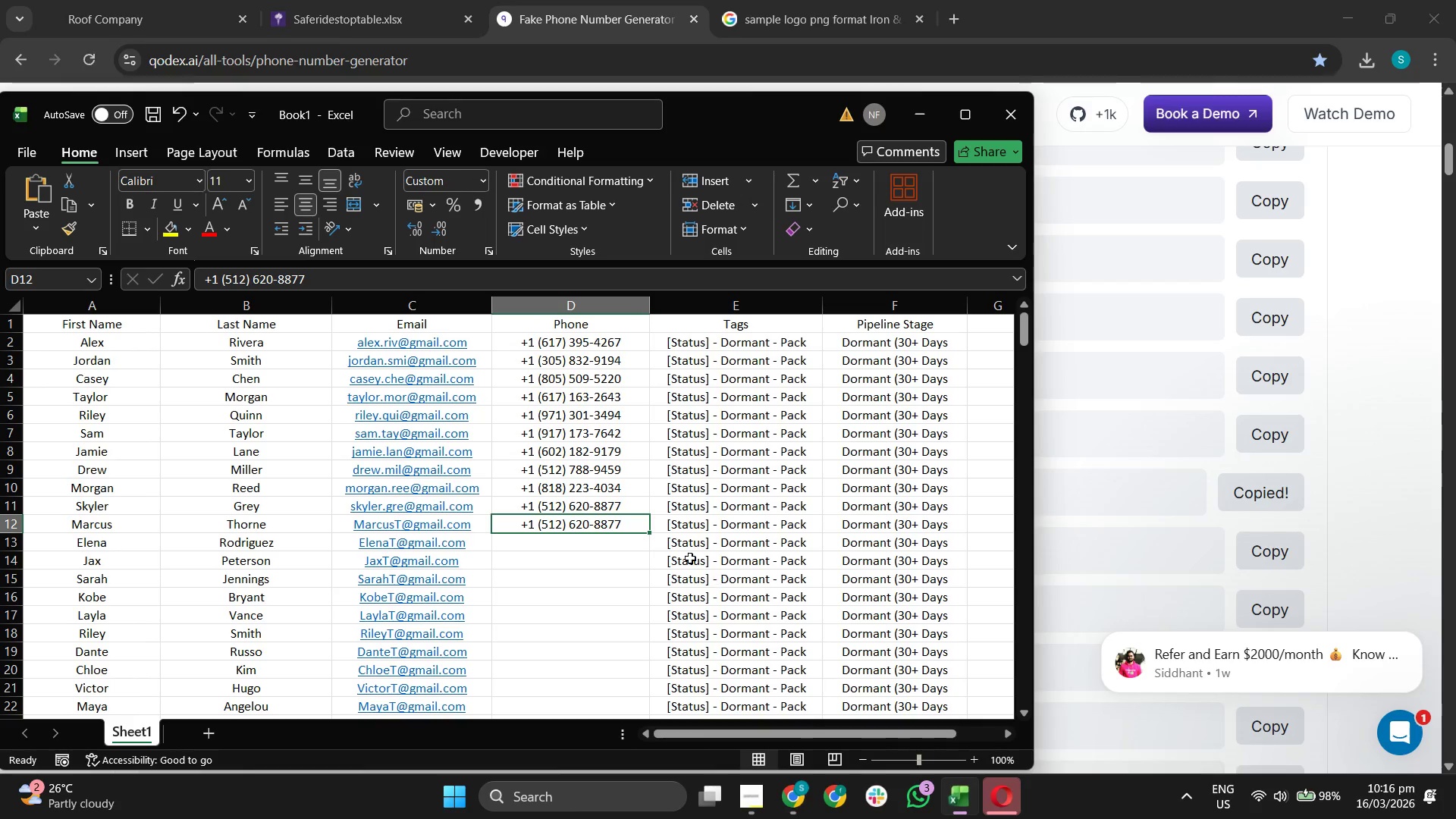 
left_click([620, 546])
 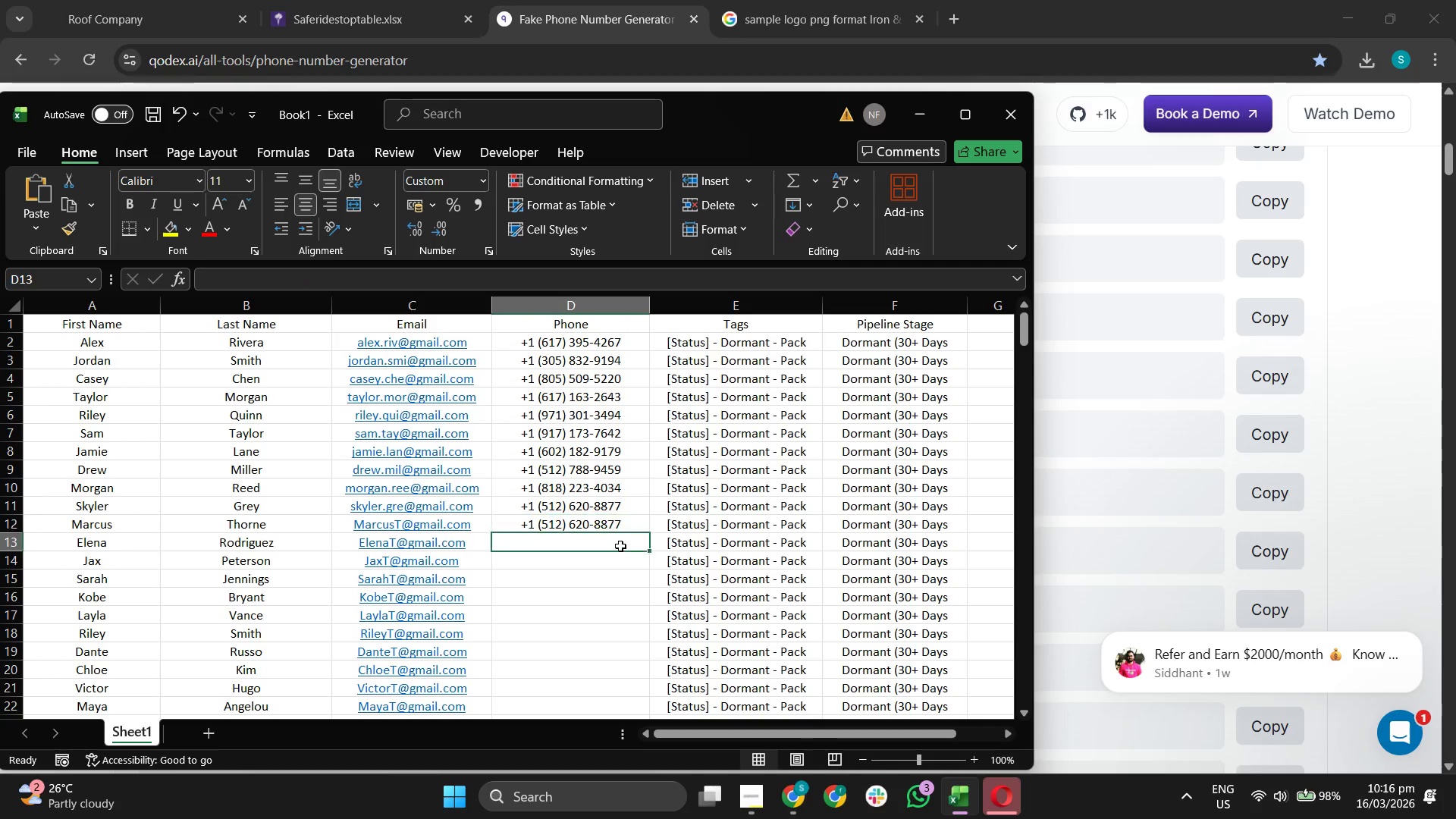 
key(Control+ControlLeft)
 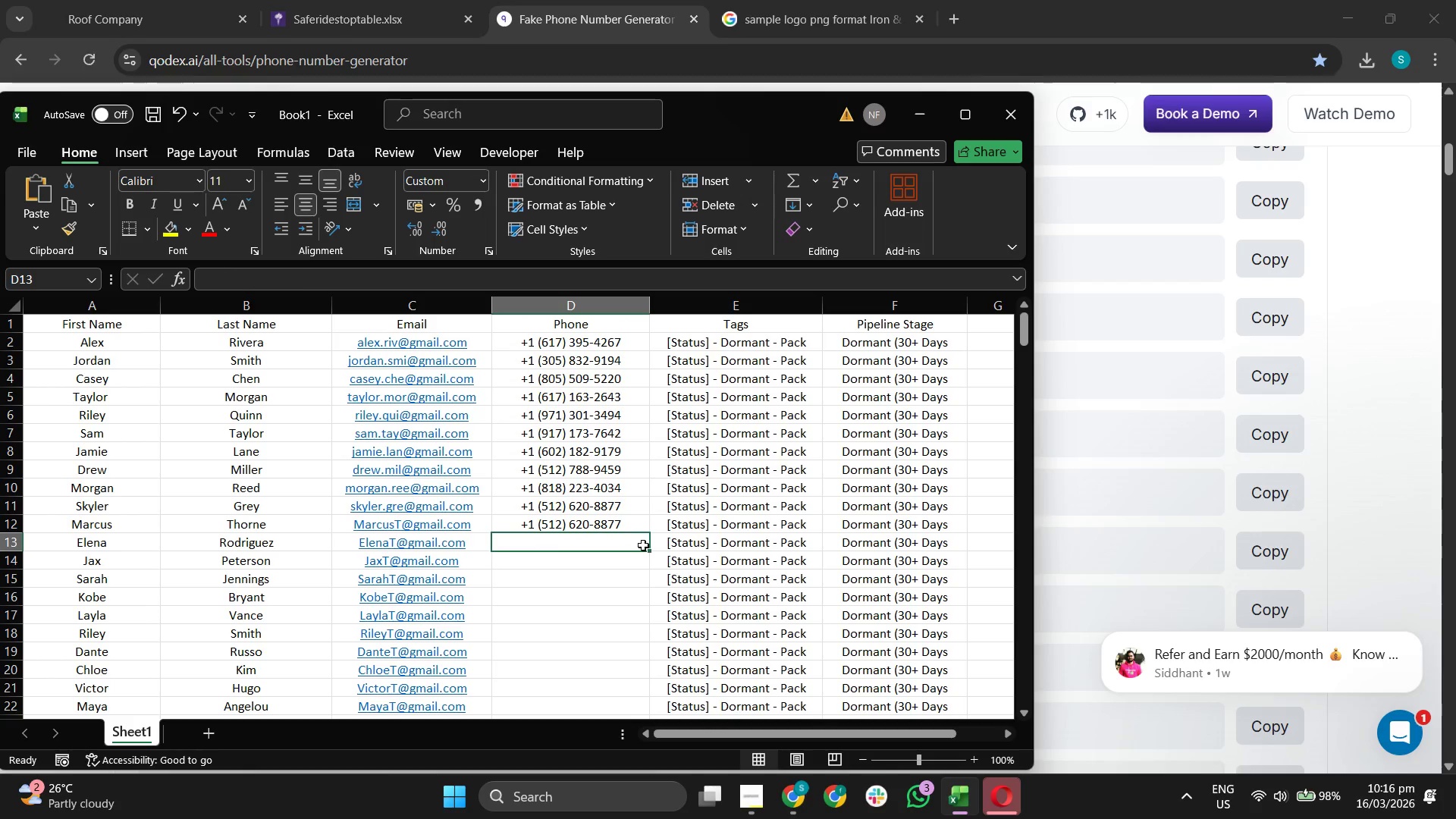 
key(Control+V)
 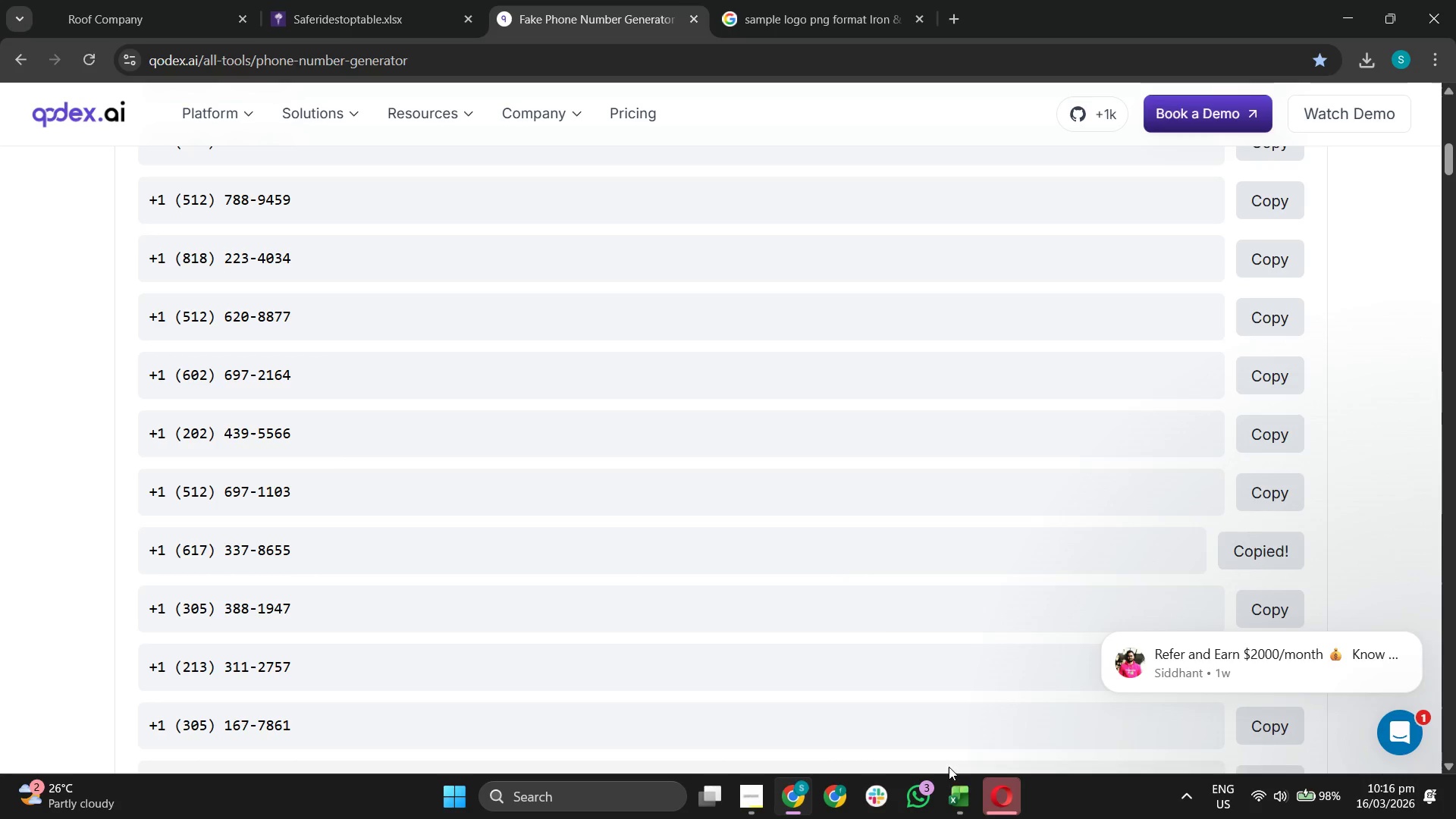 
left_click([956, 794])
 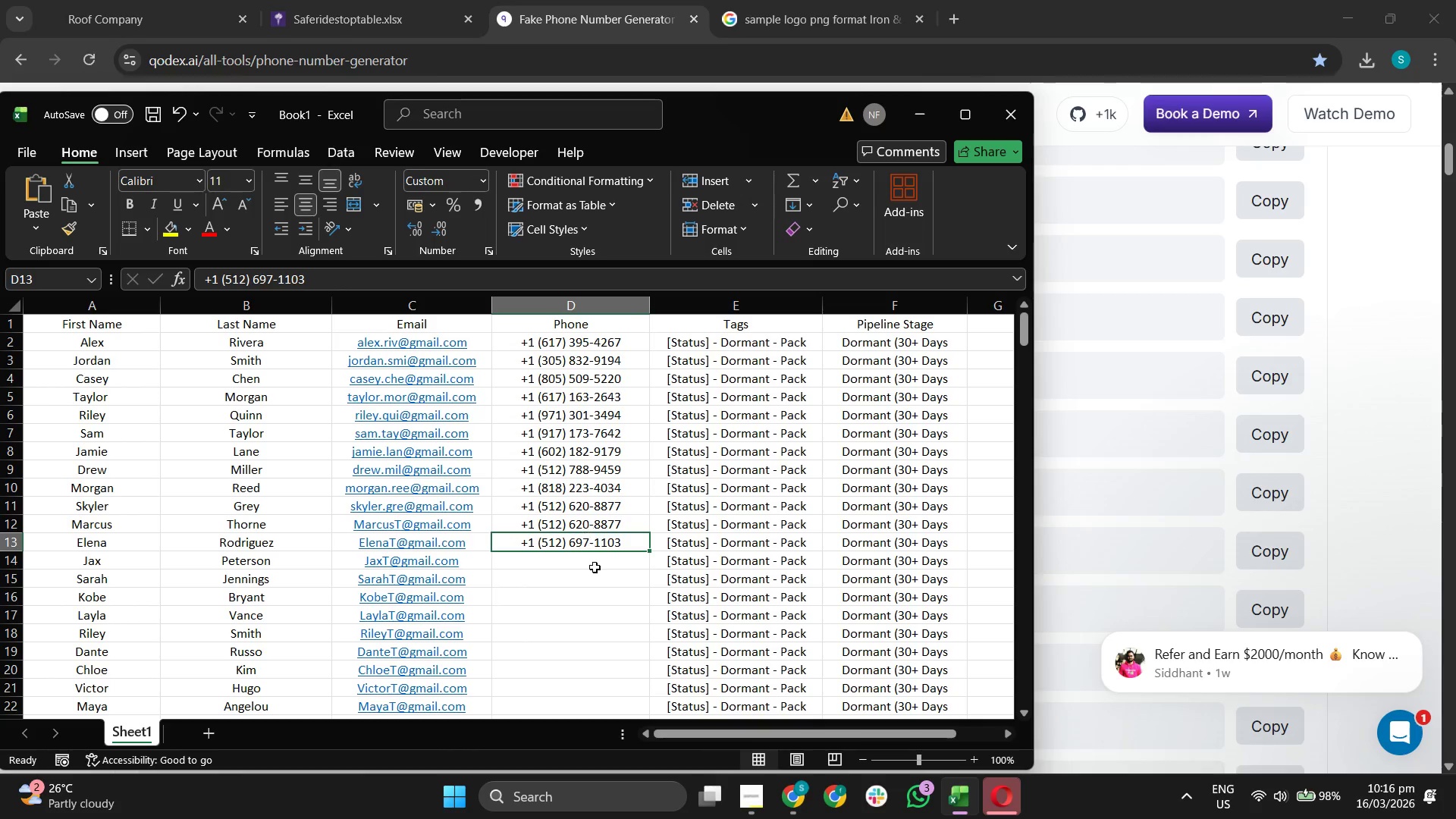 
left_click([596, 569])
 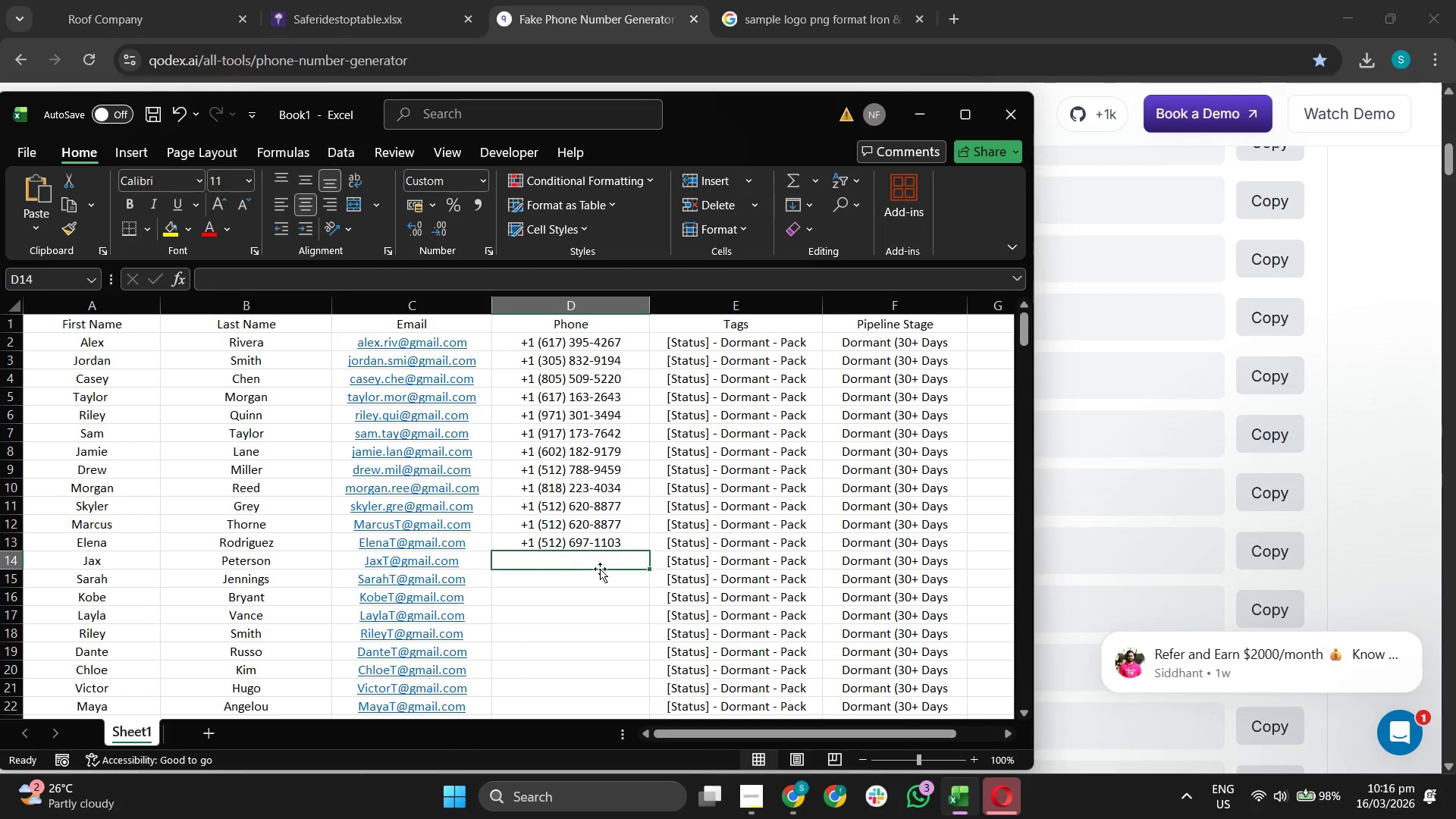 
key(Control+ControlLeft)
 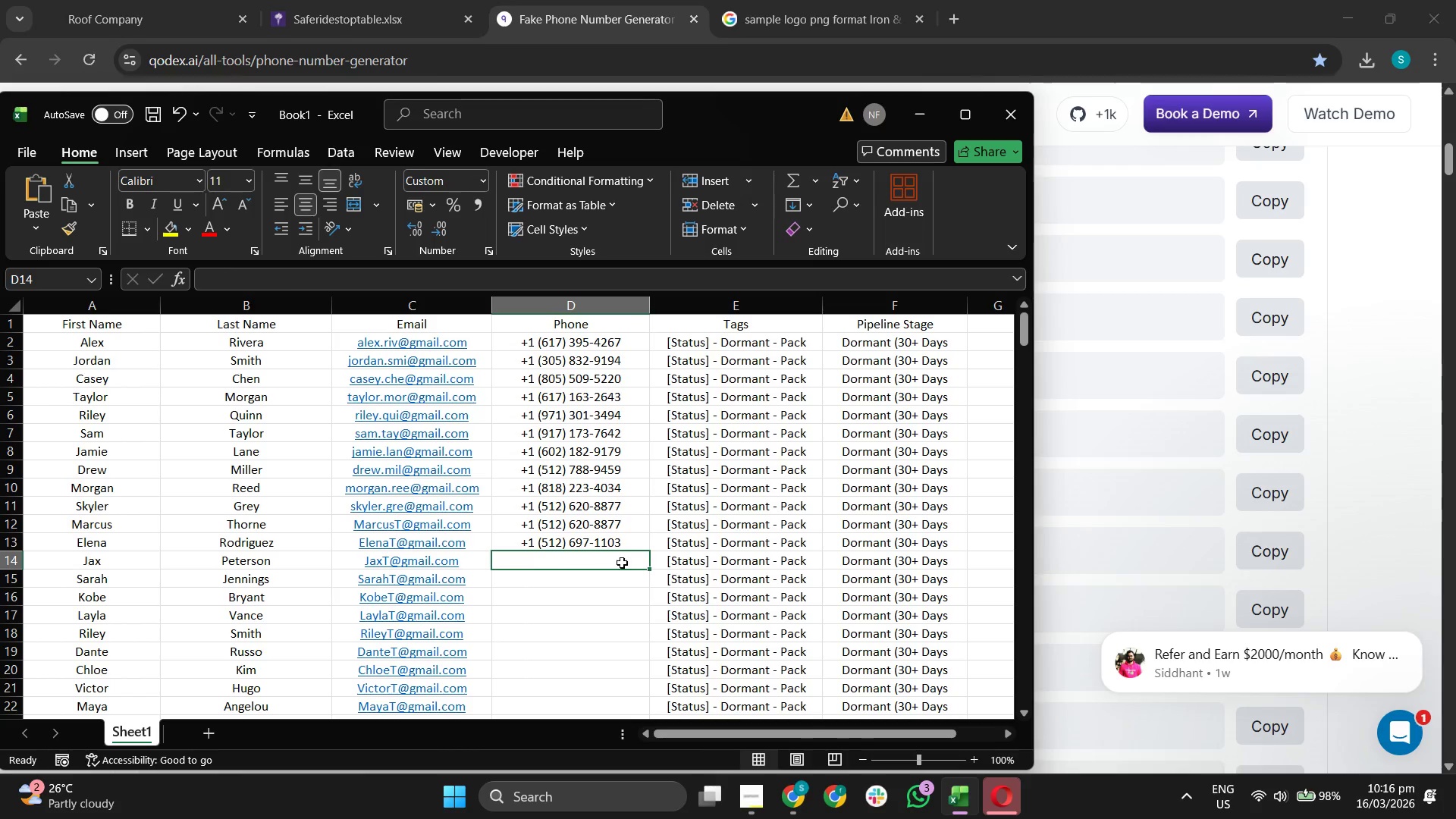 
key(Control+V)
 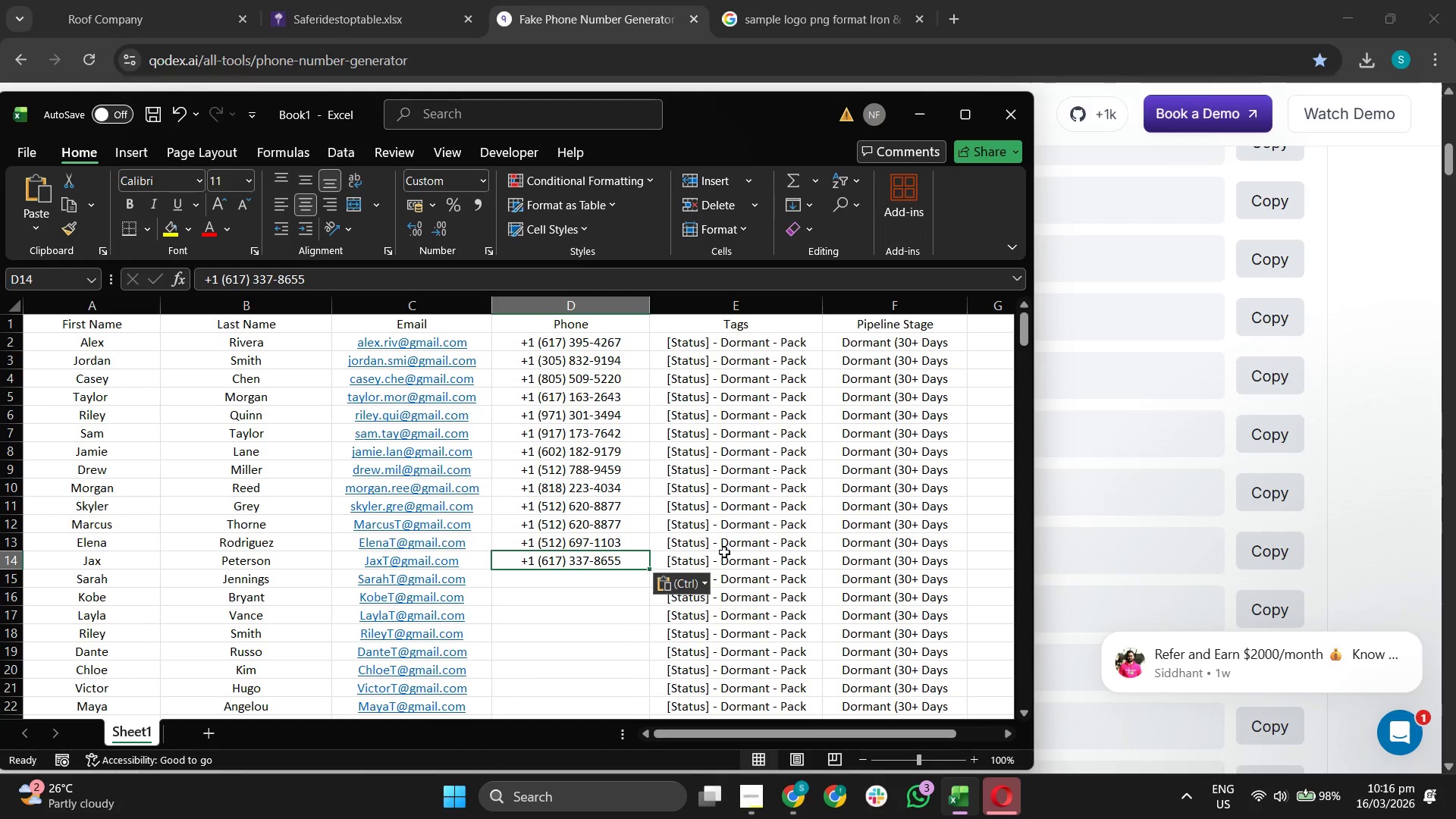 
wait(11.41)
 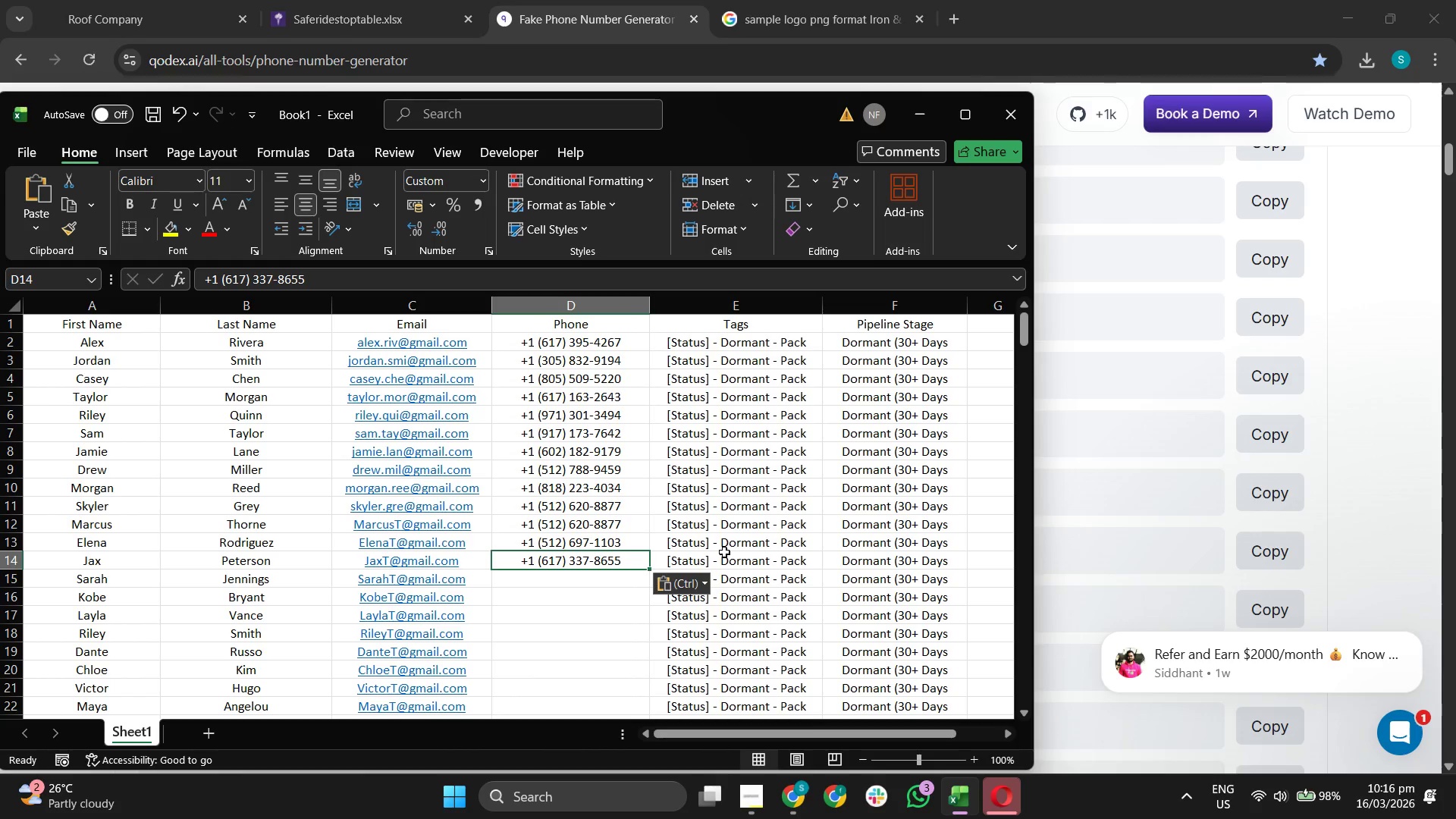 
left_click([955, 805])
 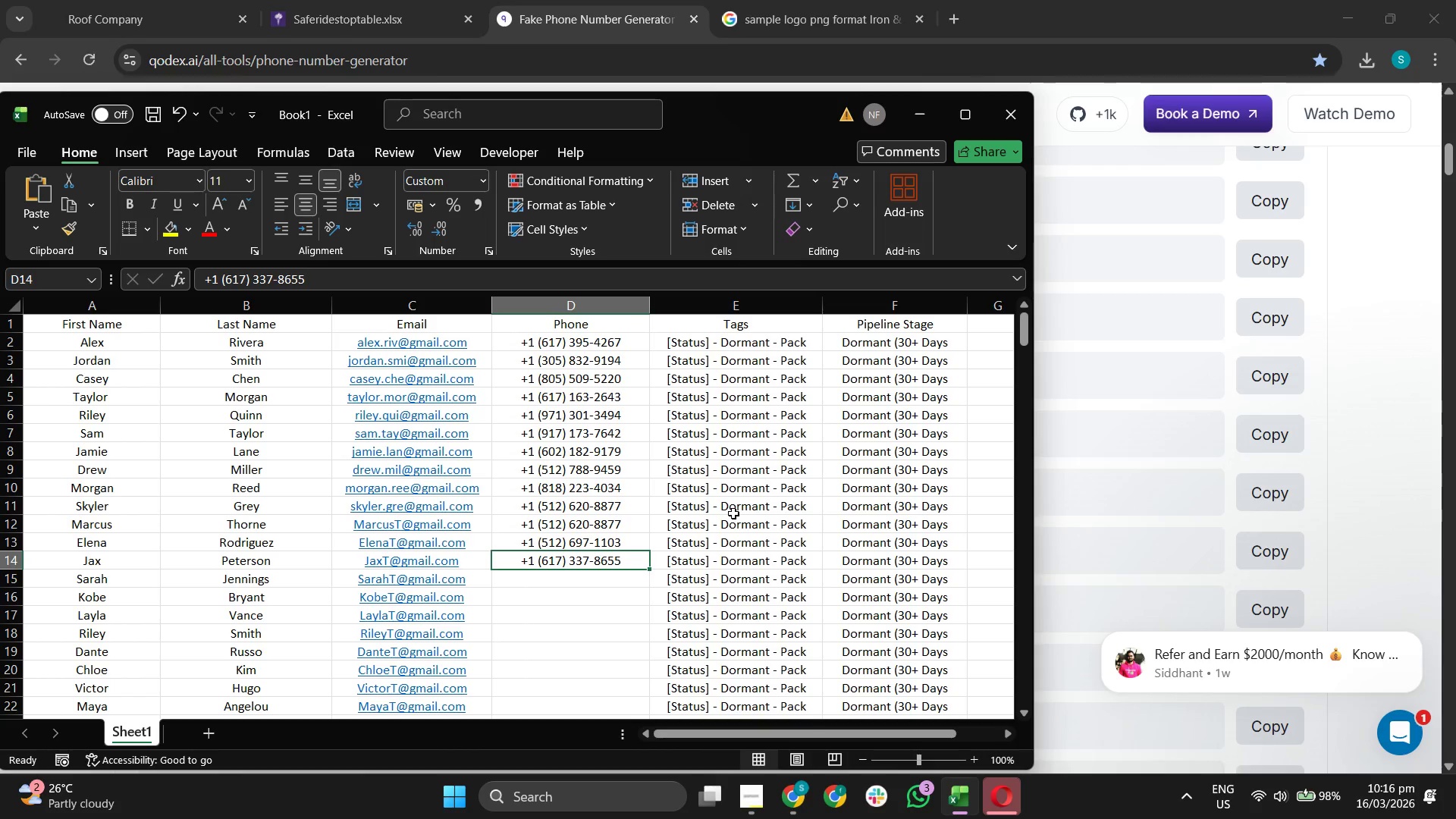 
wait(7.02)
 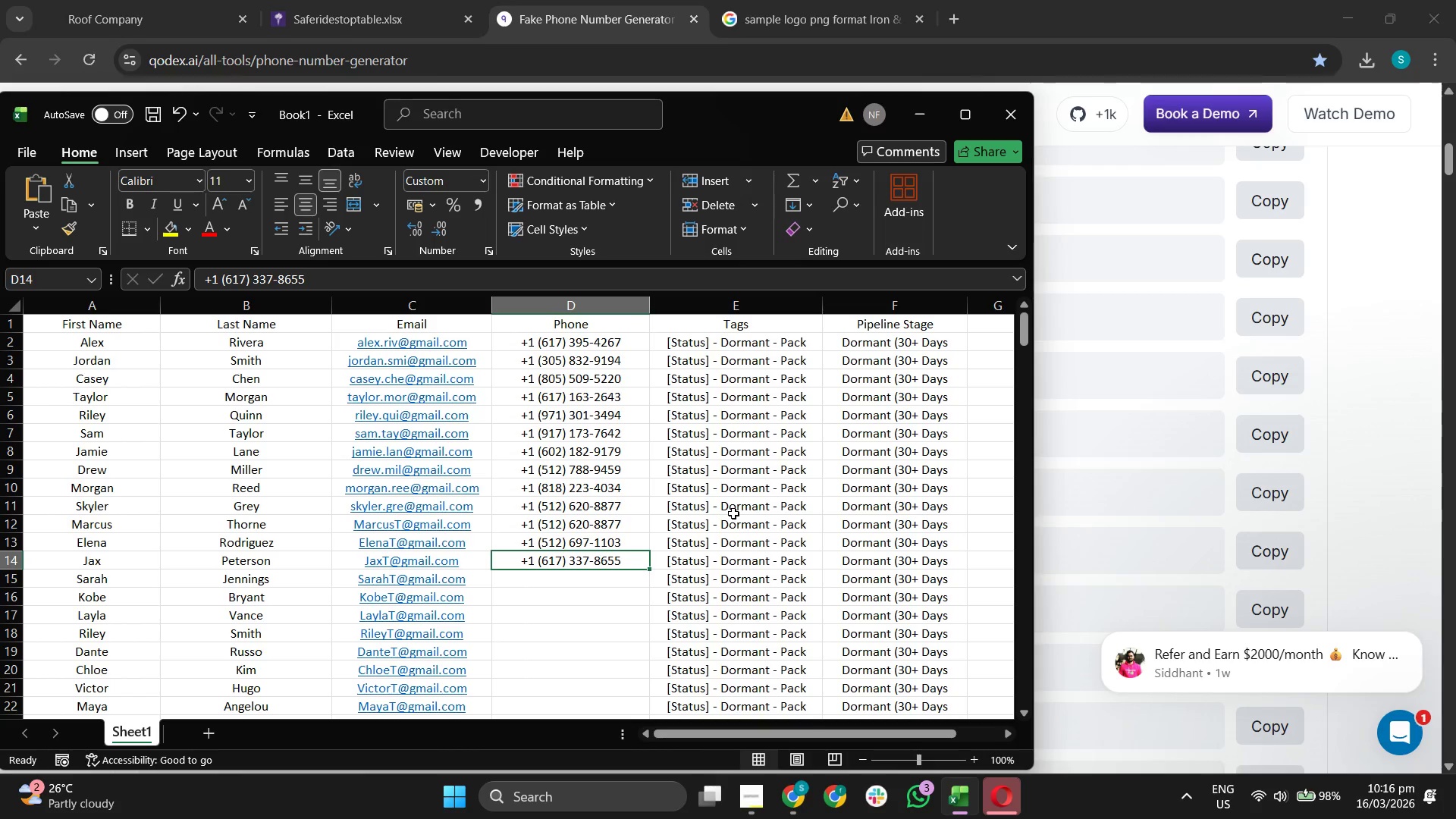 
left_click([629, 584])
 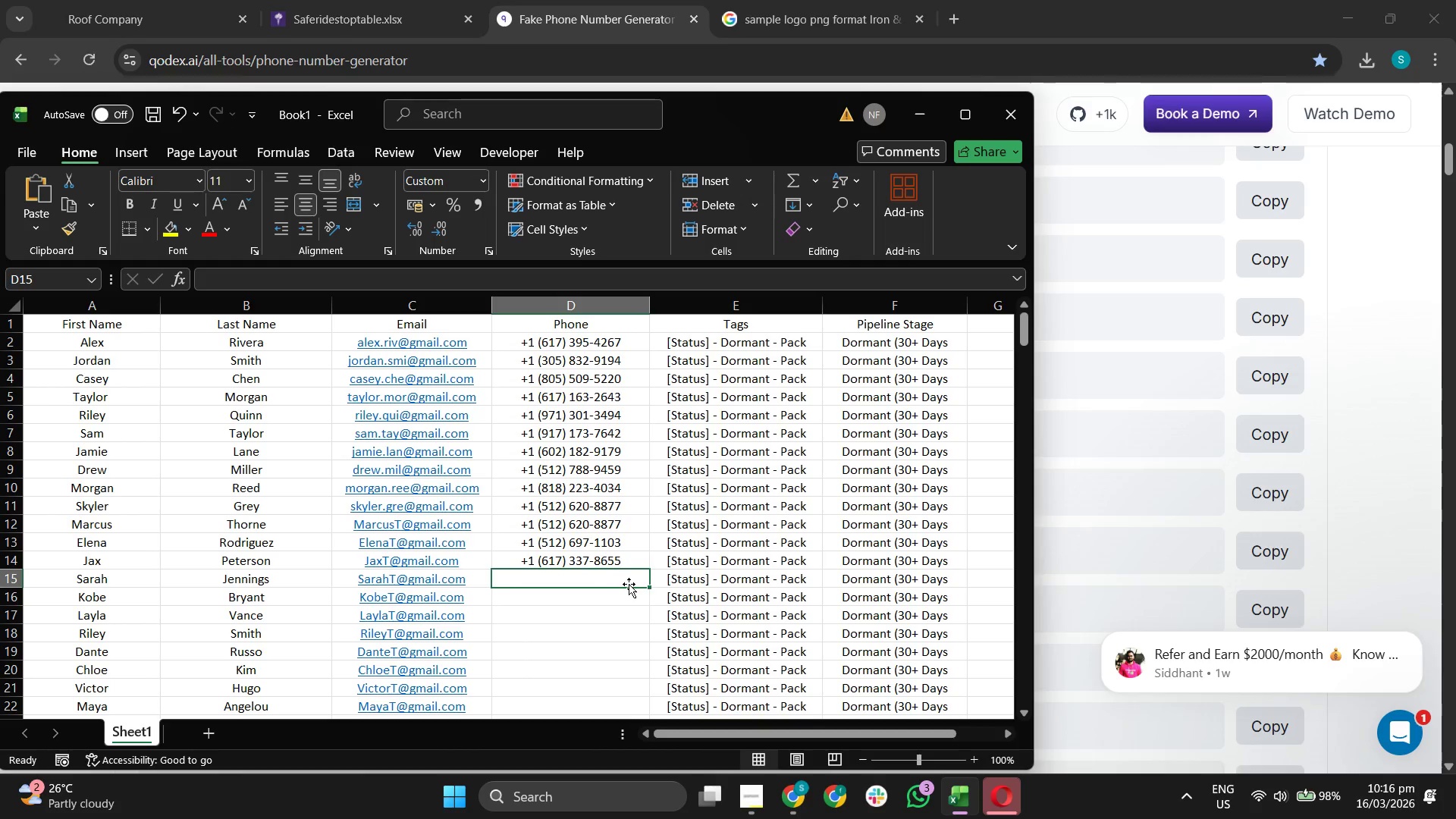 
key(Control+ControlLeft)
 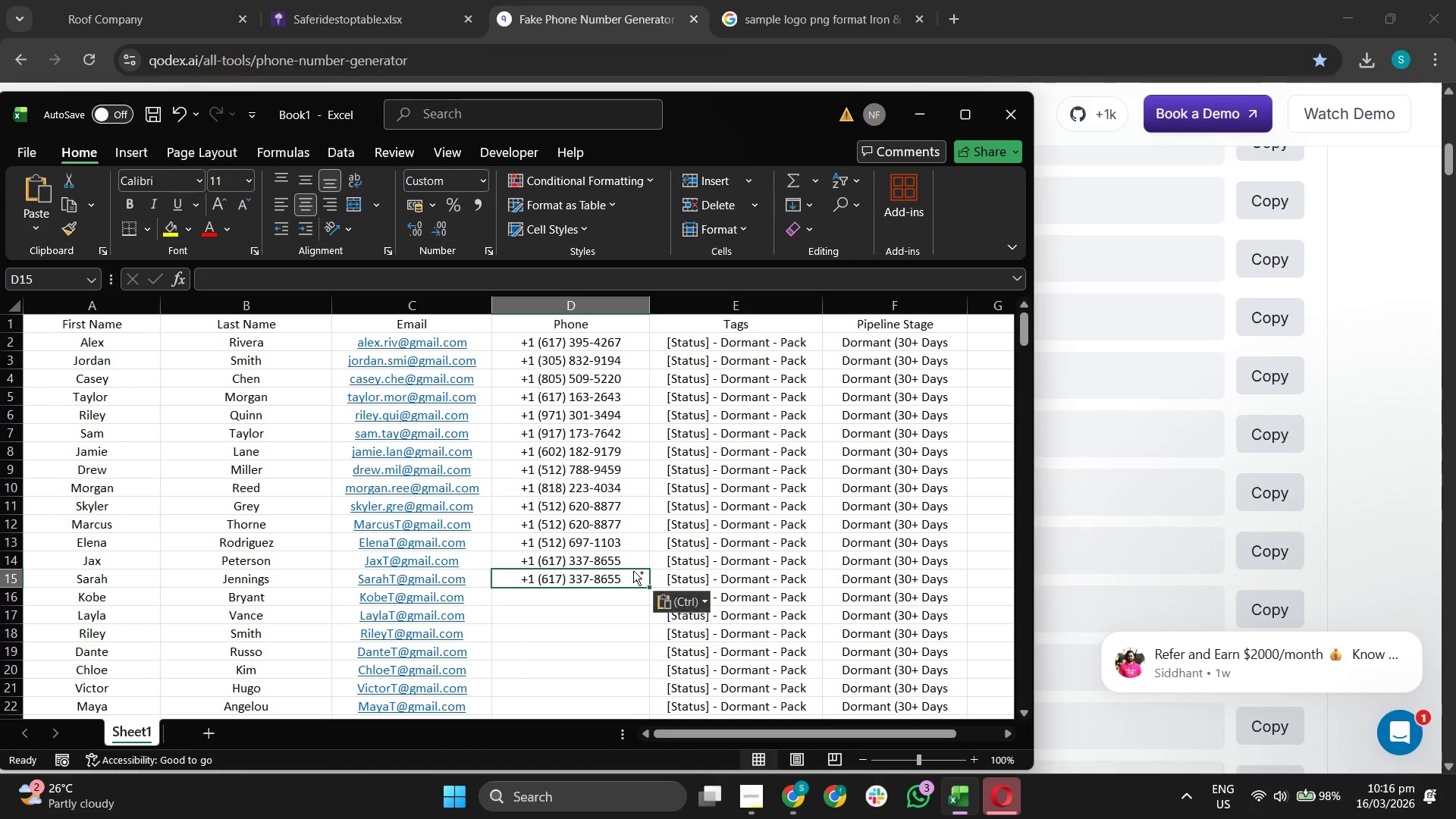 
key(Control+V)
 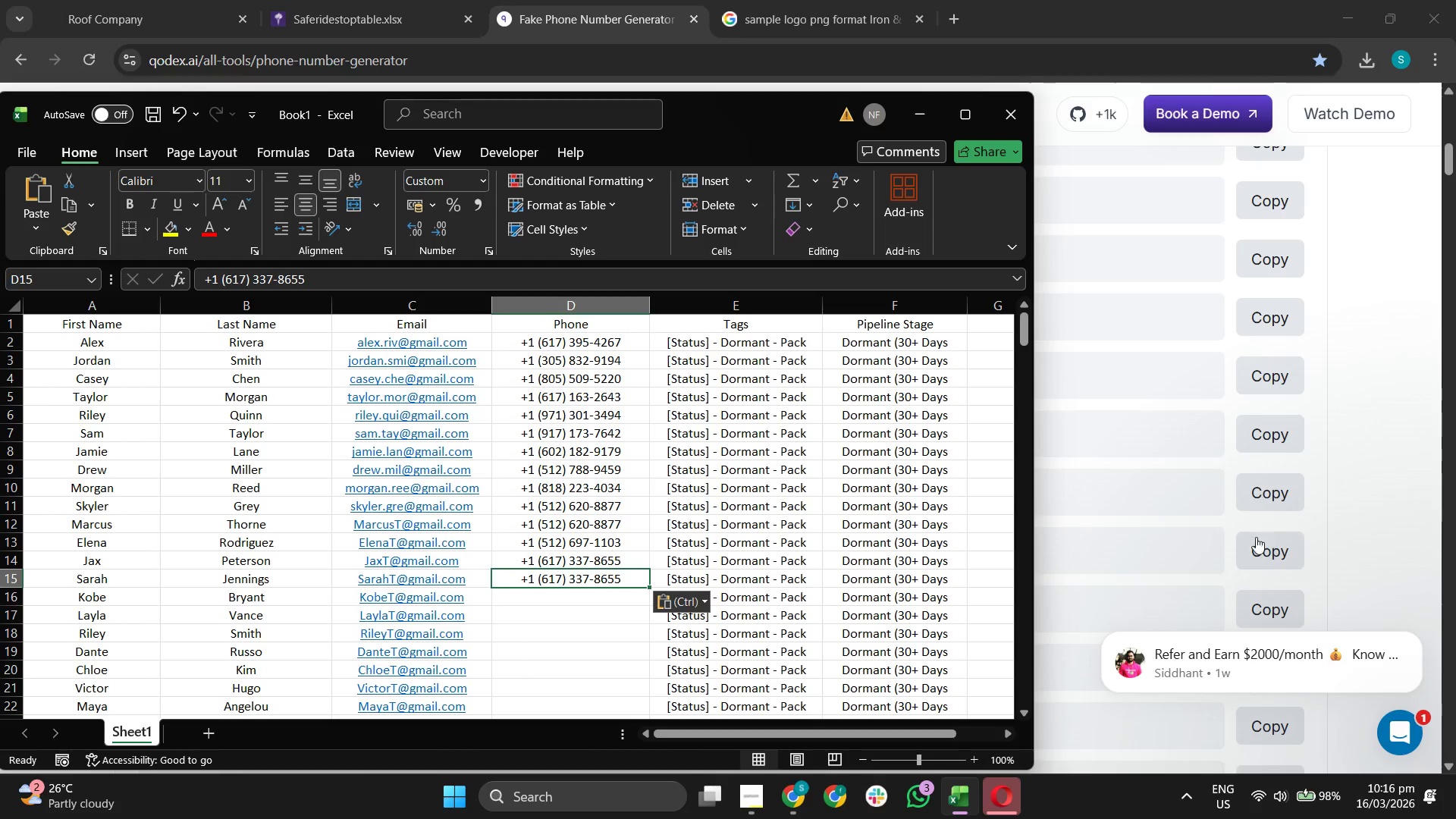 
left_click([1368, 523])
 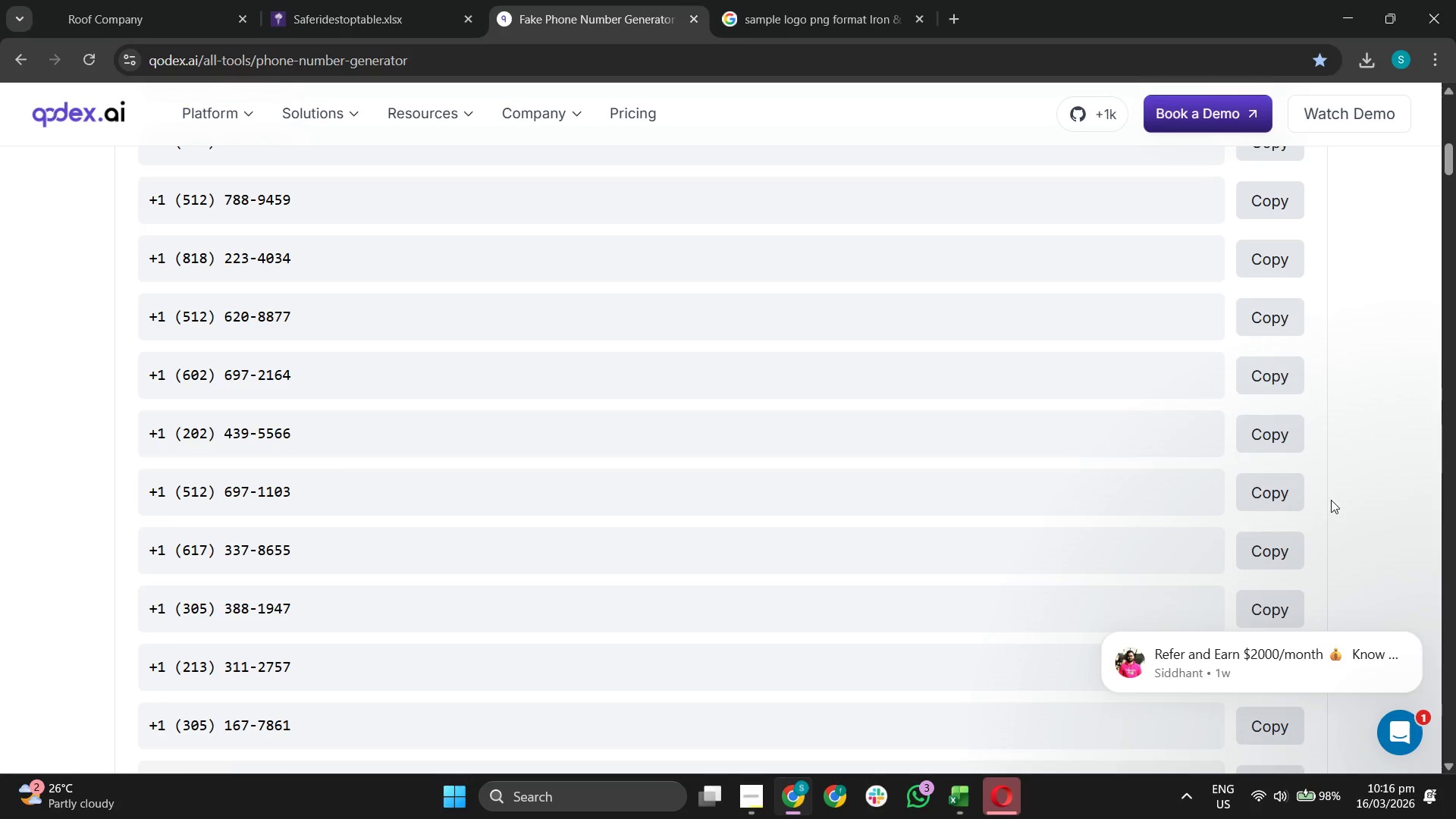 
scroll: coordinate [1331, 500], scroll_direction: down, amount: 3.0
 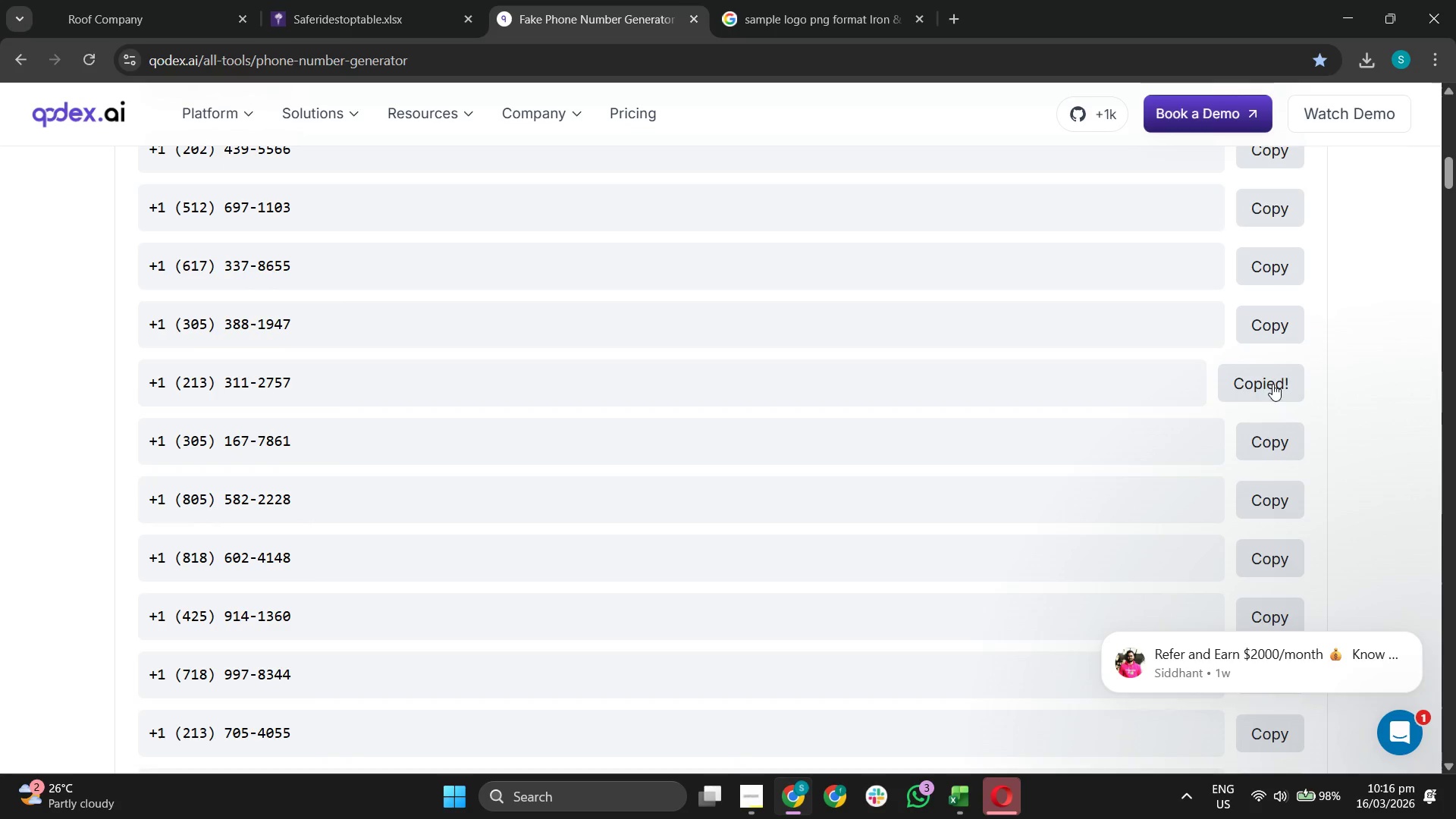 
left_click_drag(start_coordinate=[1275, 430], to_coordinate=[1274, 436])
 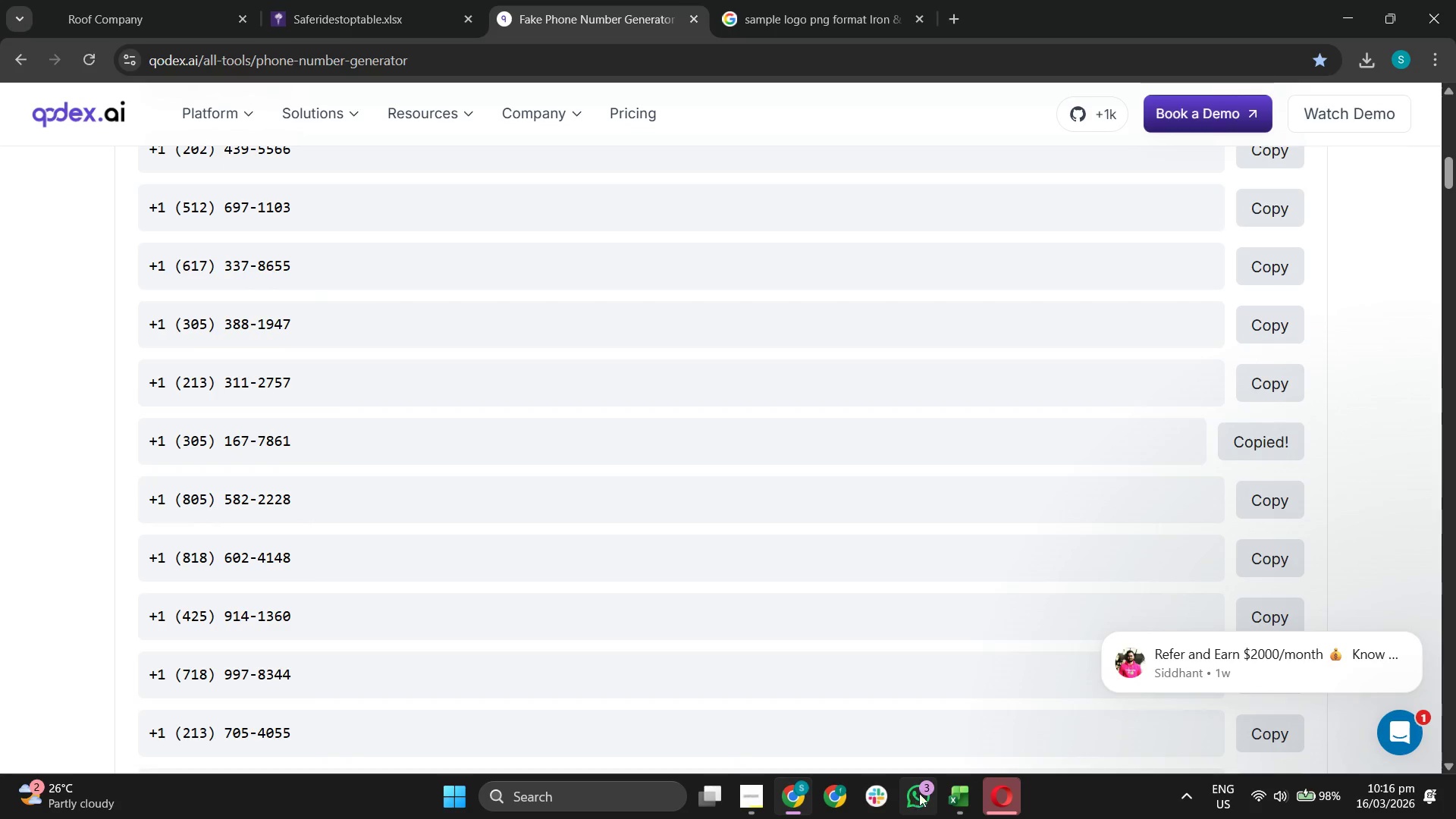 
left_click([958, 789])
 